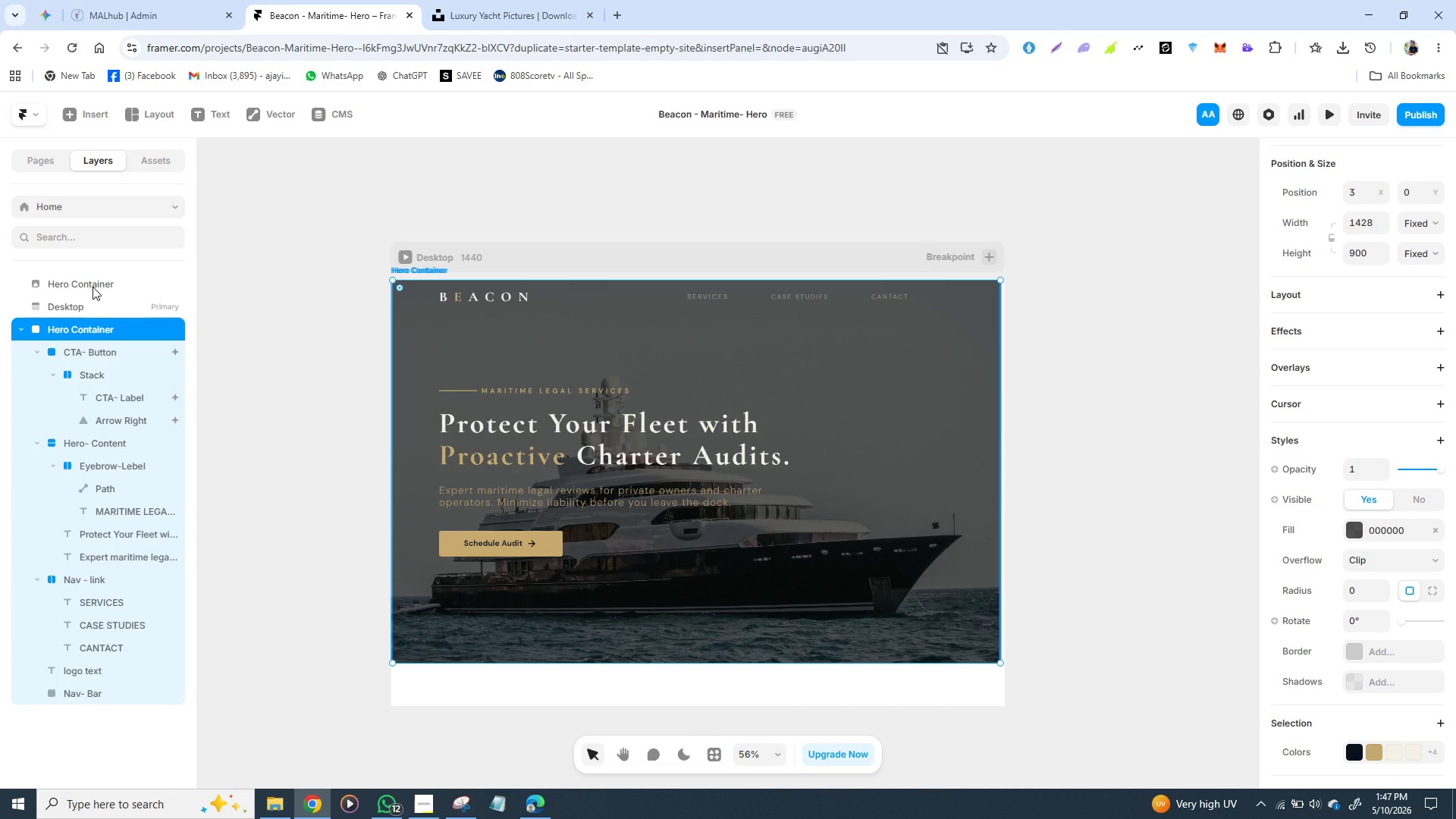 
left_click([93, 287])
 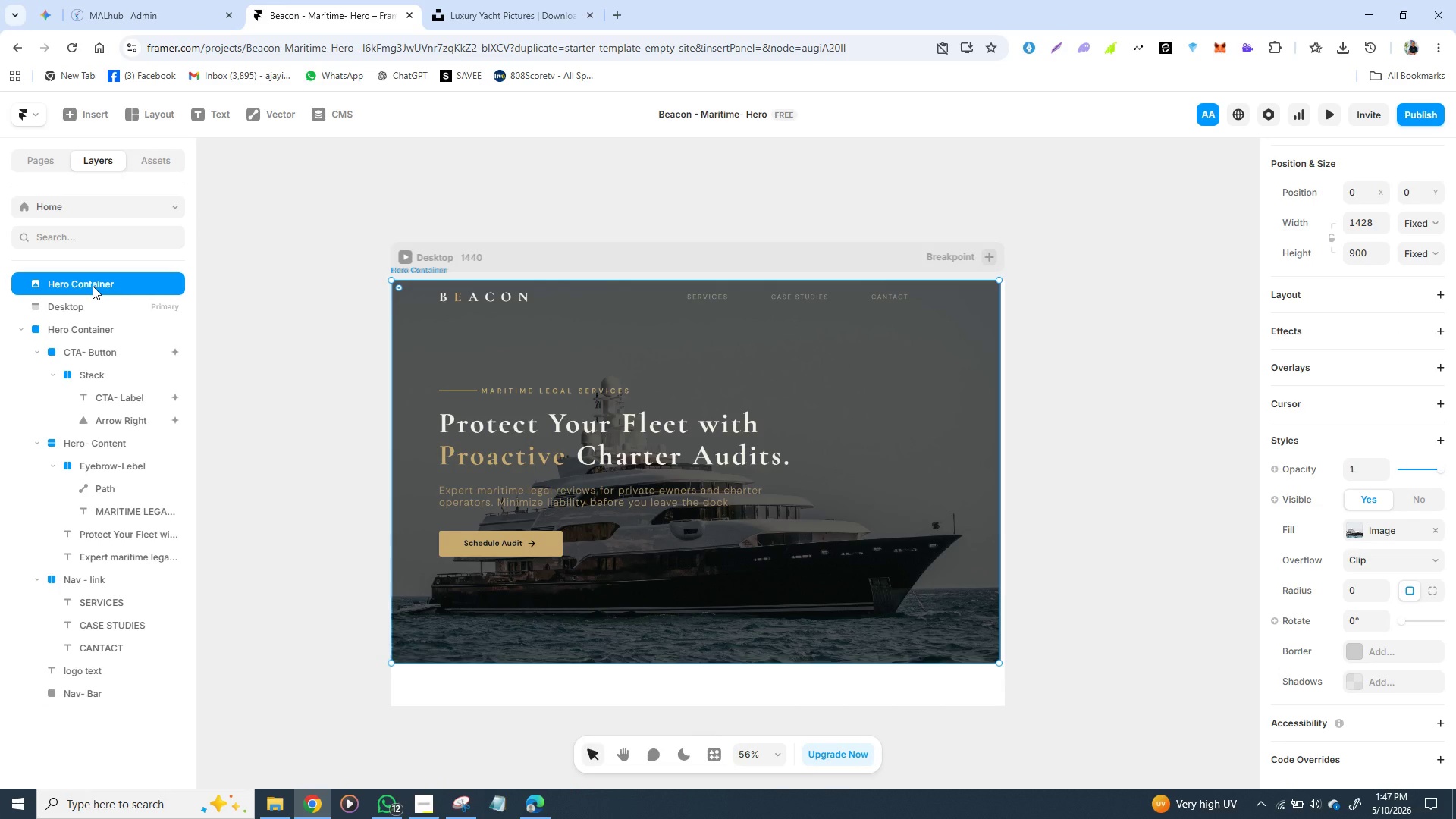 
hold_key(key=ArrowRight, duration=0.58)
 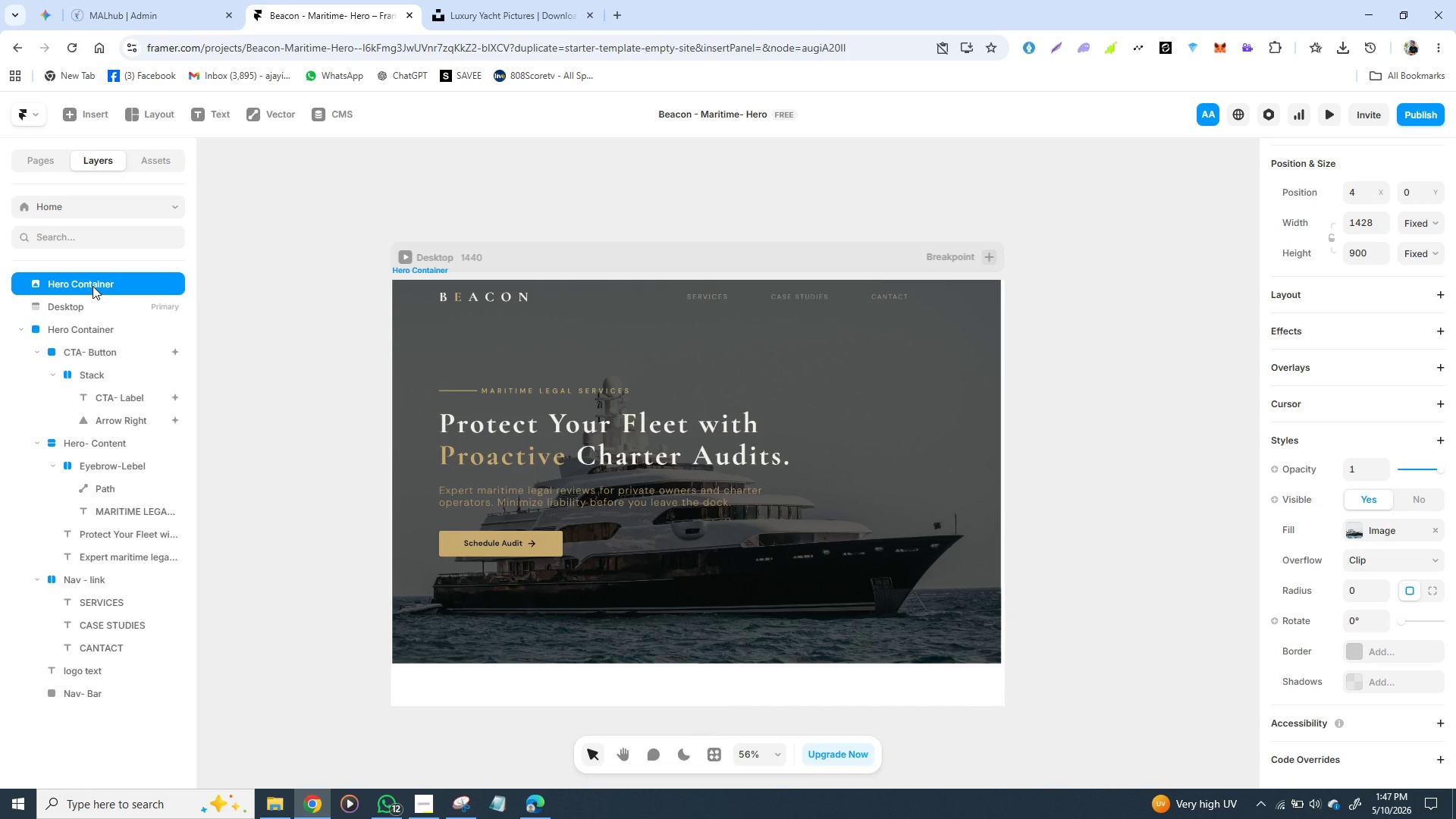 
key(ArrowRight)
 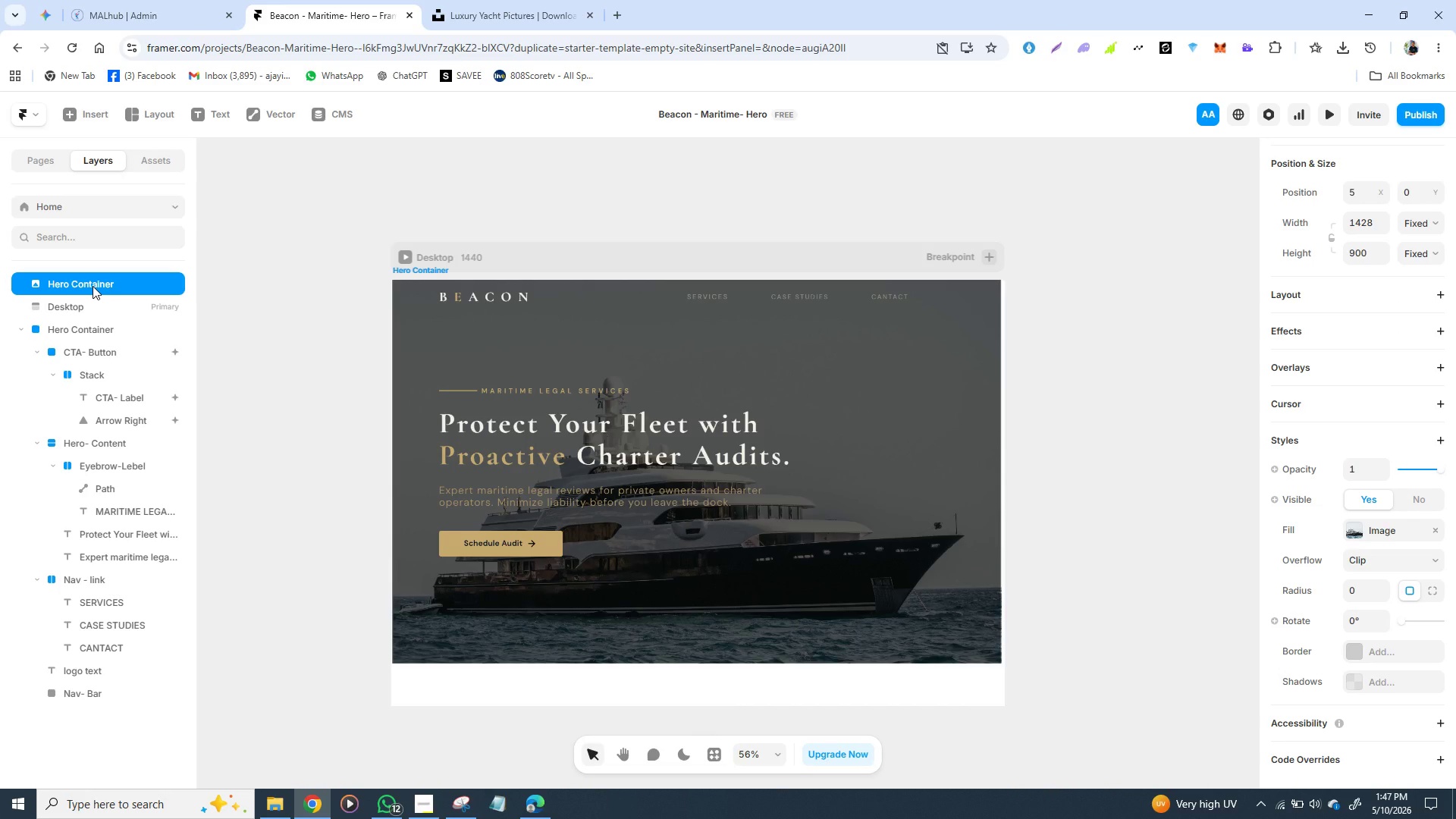 
hold_key(key=ArrowRight, duration=0.58)
 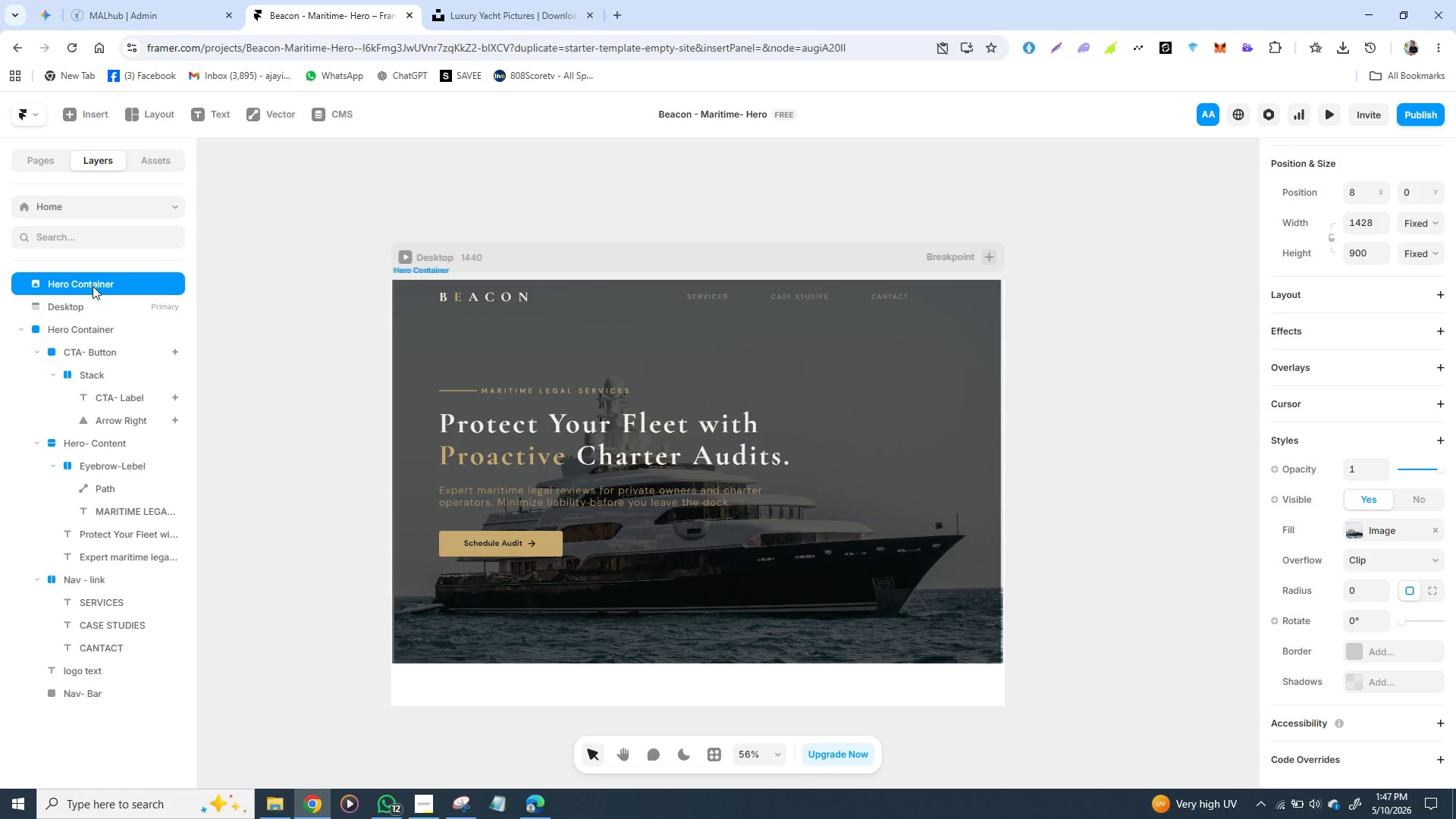 
hold_key(key=ArrowRight, duration=0.78)
 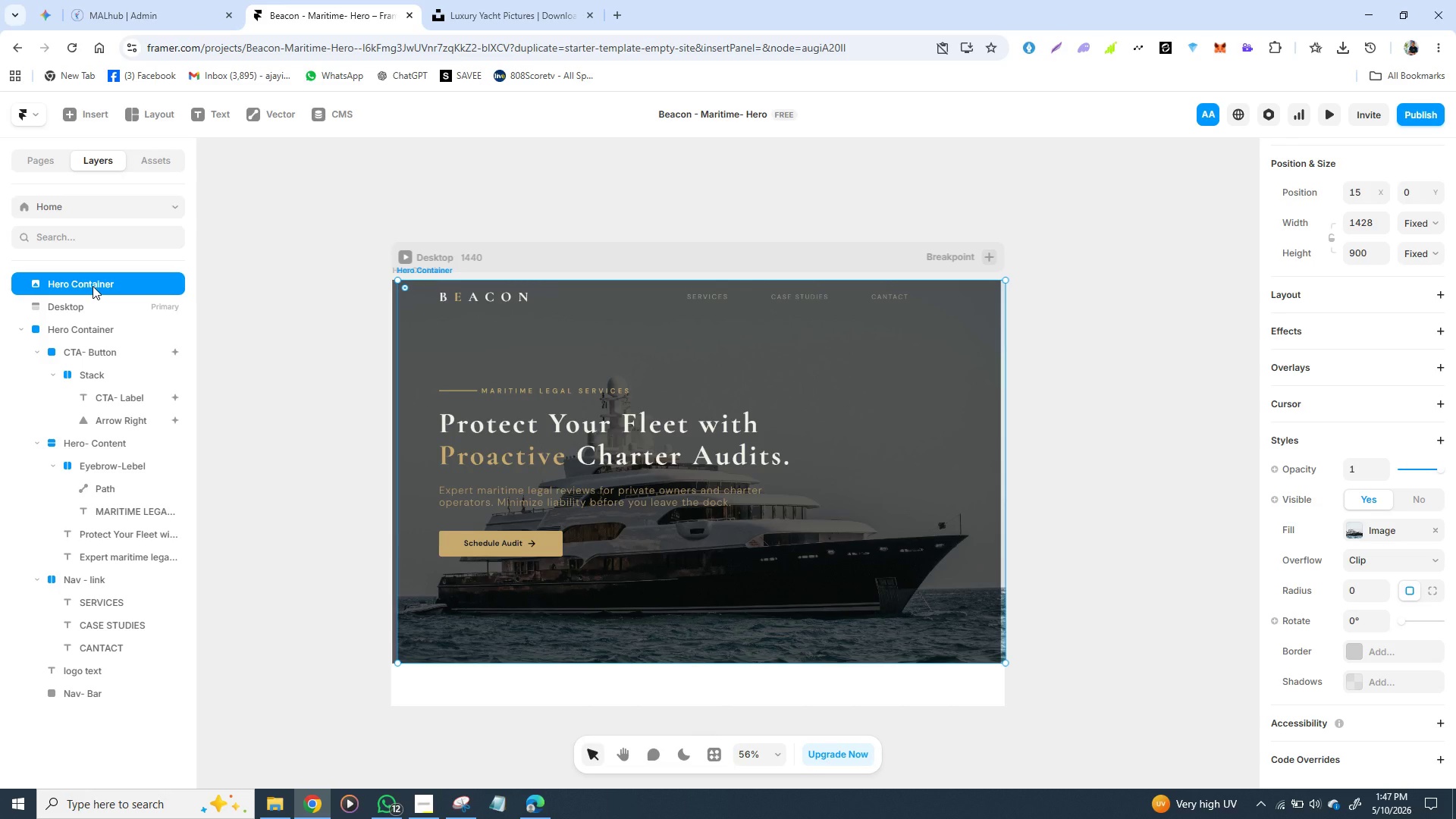 
hold_key(key=ArrowLeft, duration=0.75)
 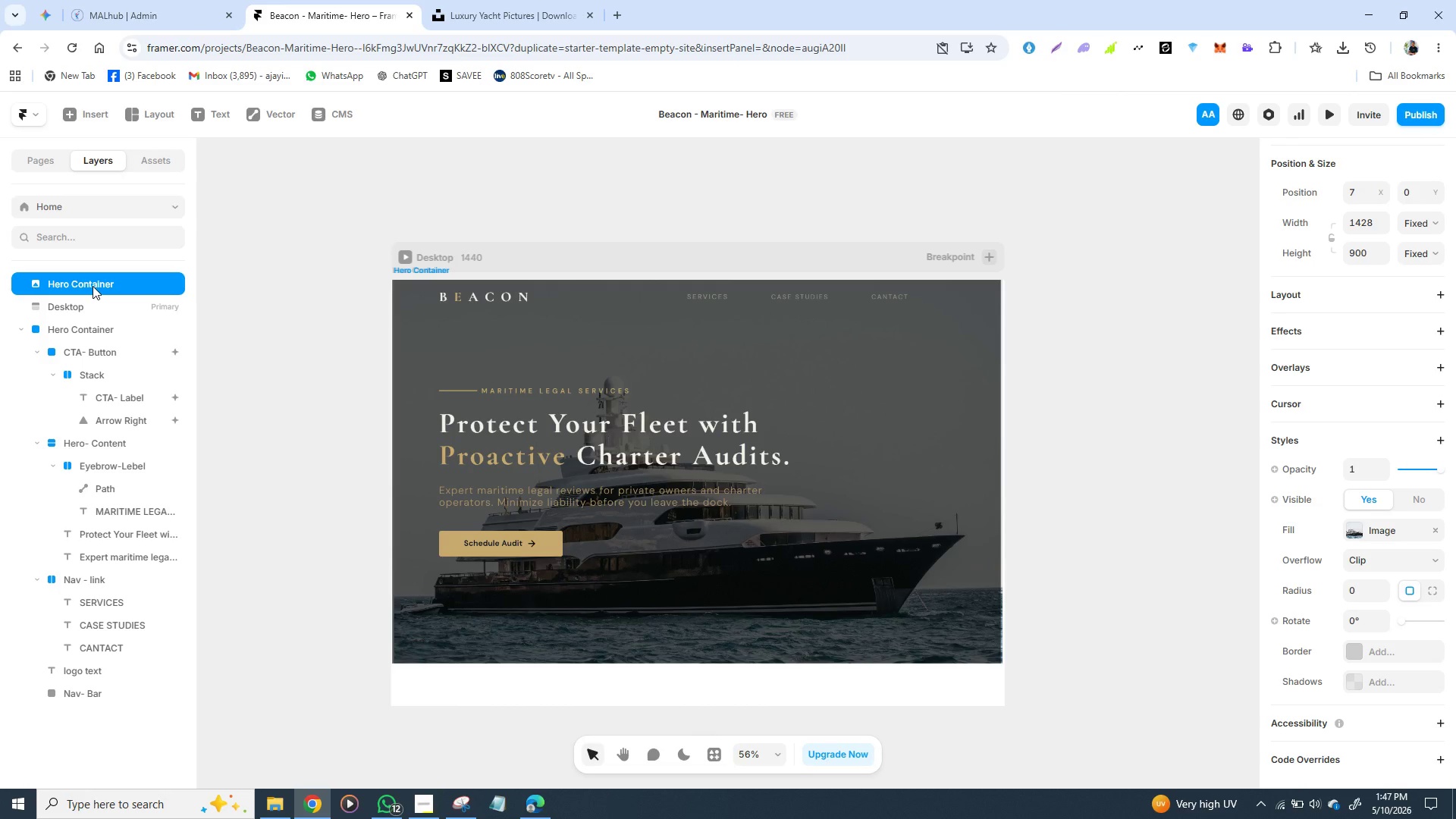 
key(ArrowLeft)
 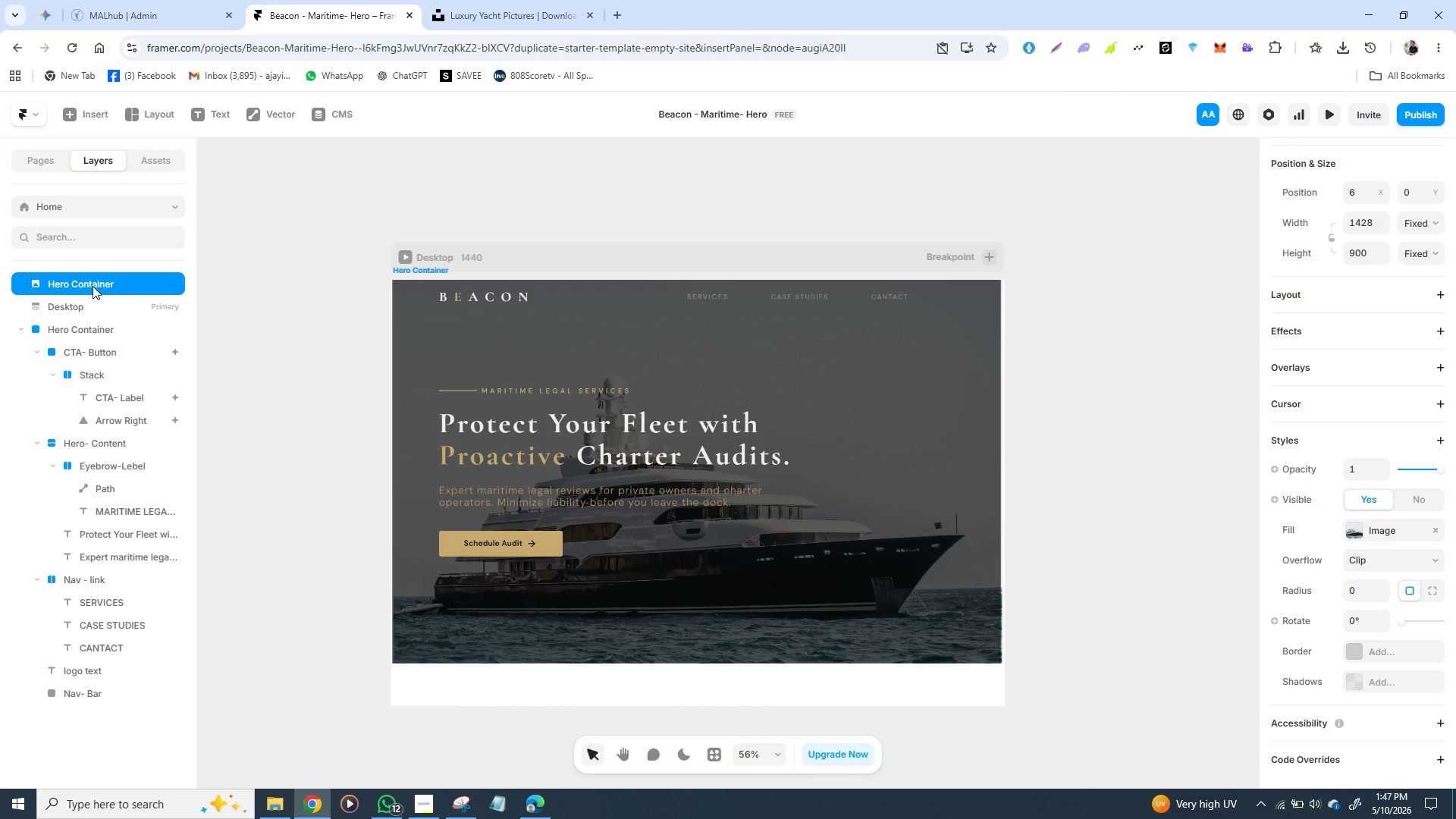 
key(ArrowLeft)
 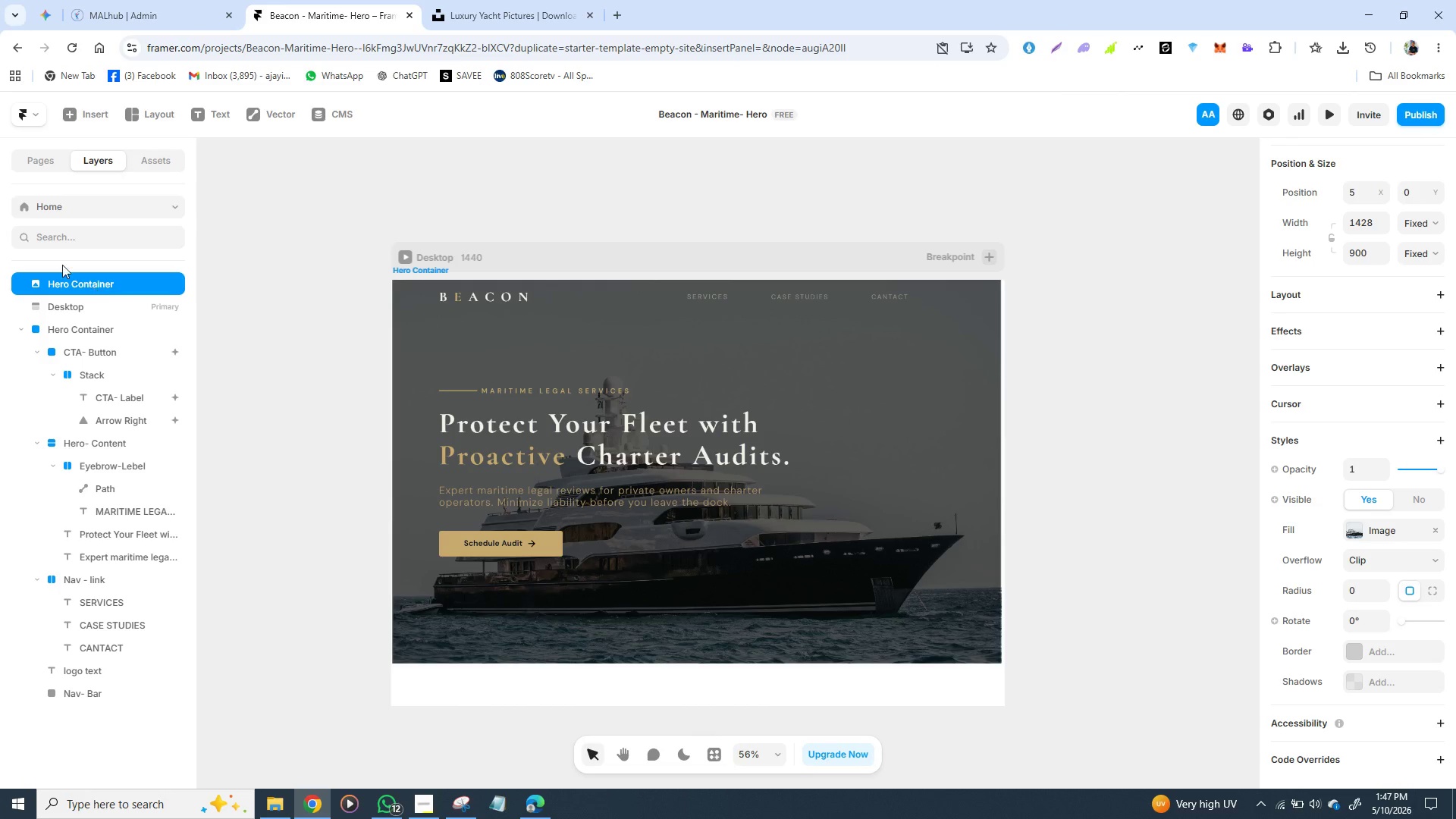 
key(ArrowLeft)
 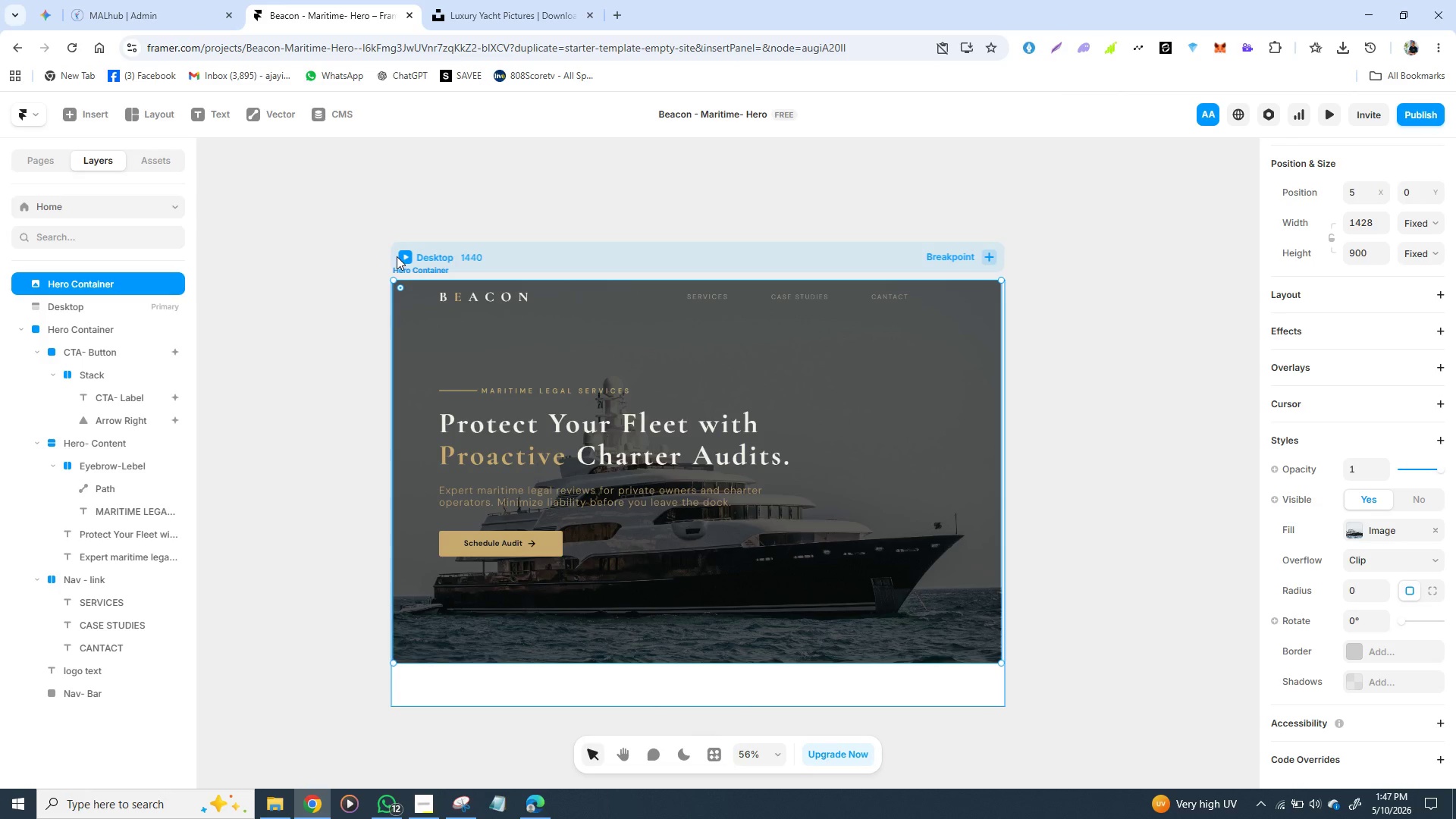 
left_click([401, 257])
 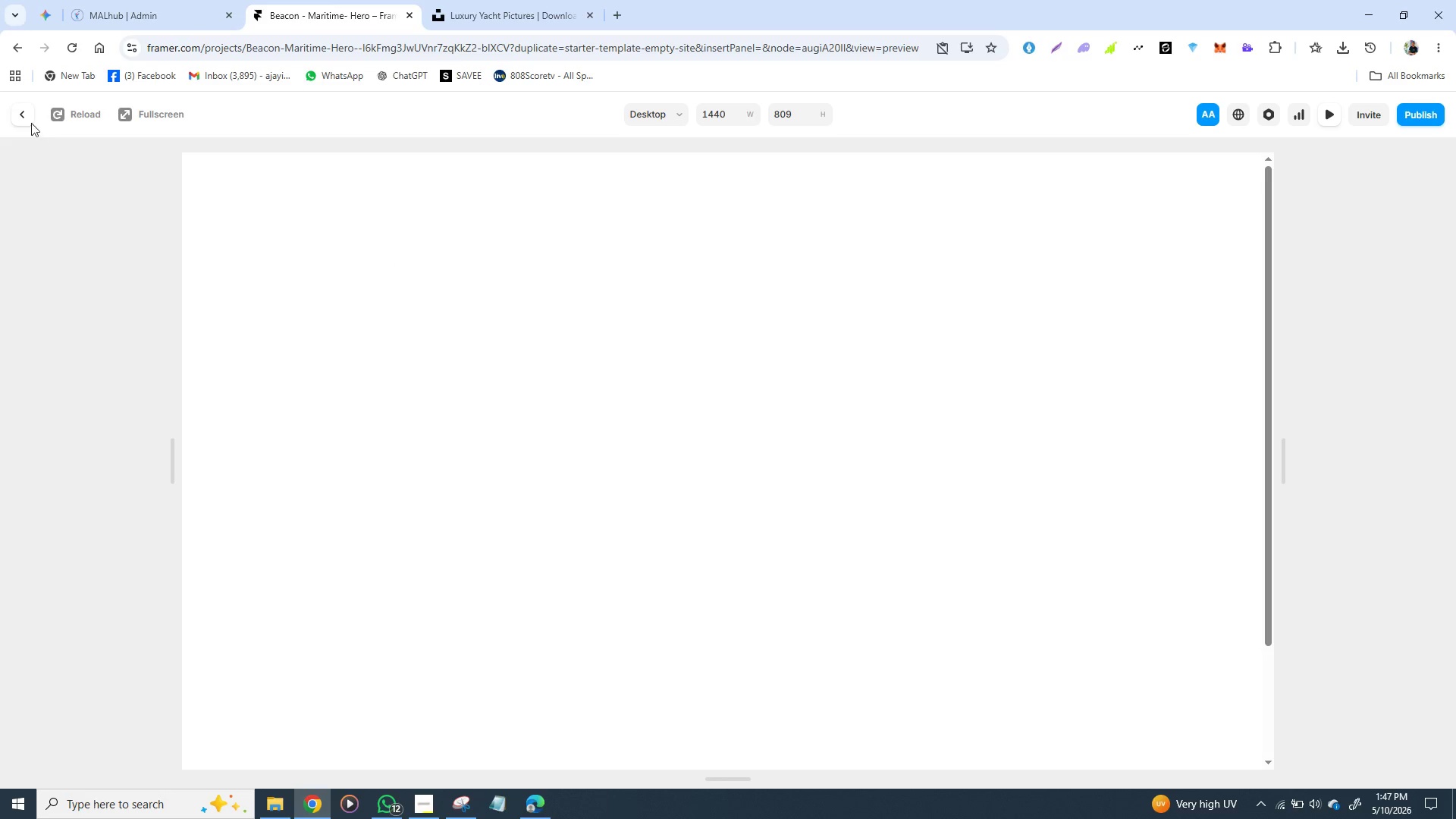 
left_click([17, 115])
 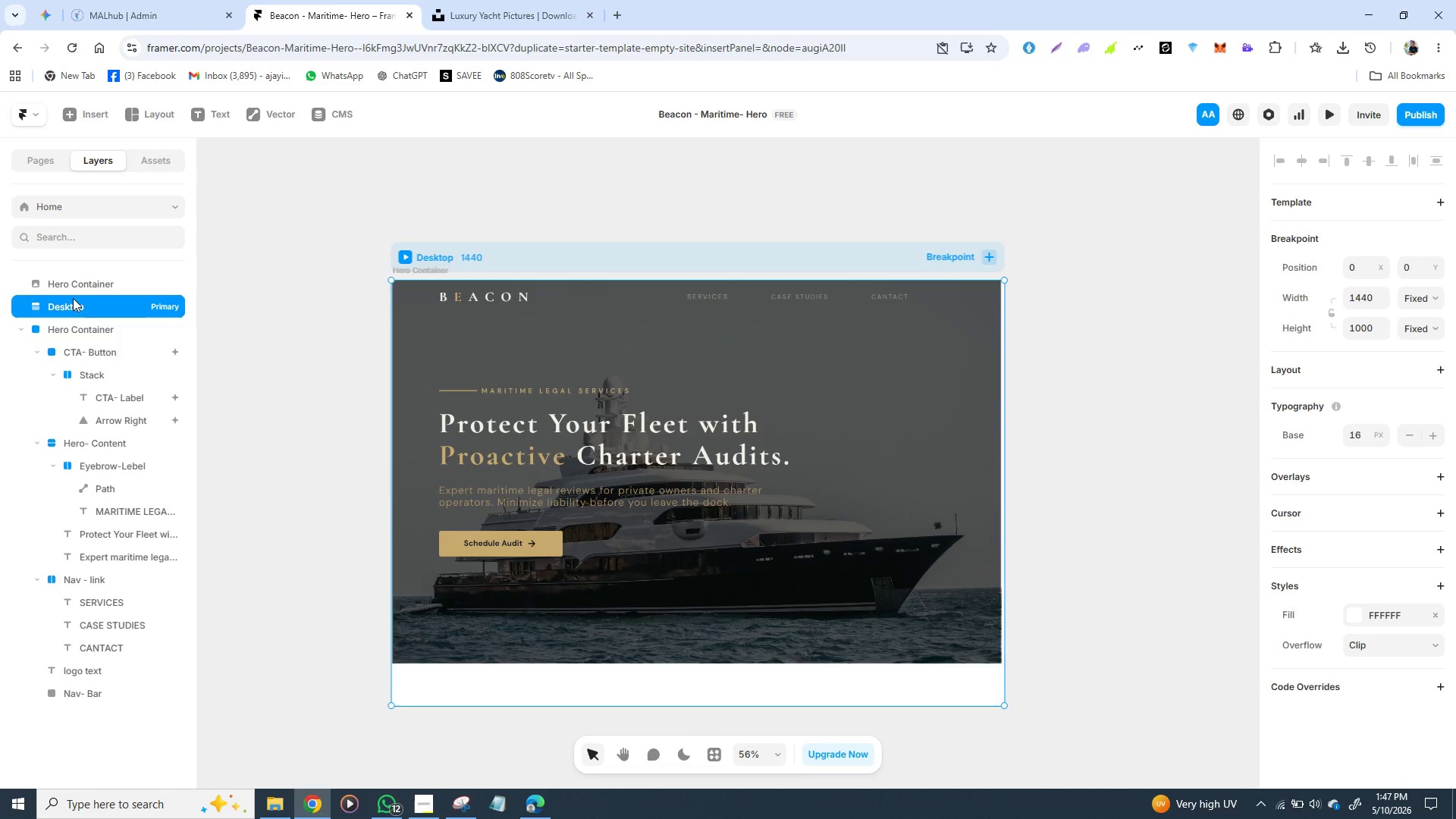 
wait(6.59)
 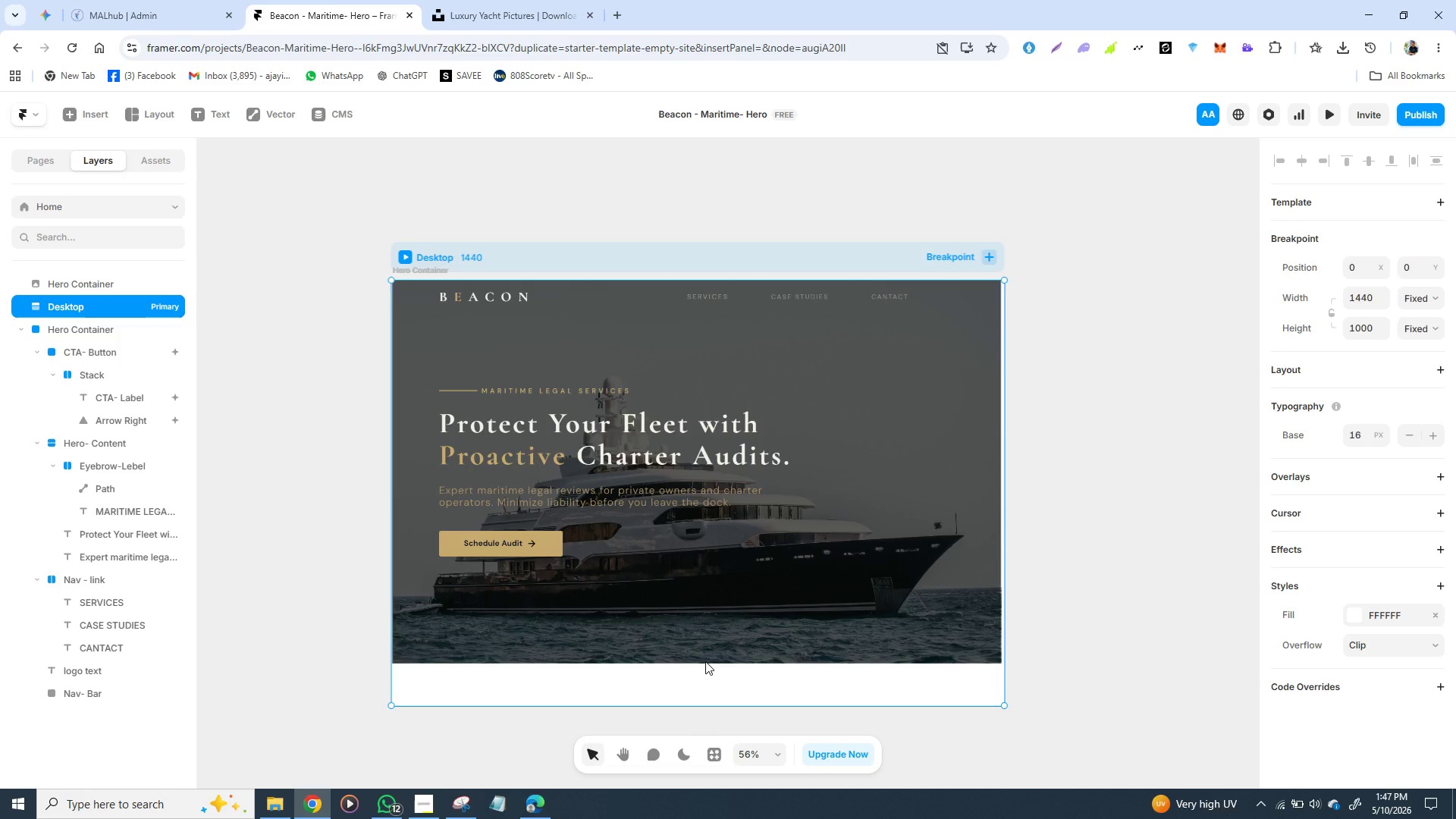 
hold_key(key=Z, duration=0.52)
 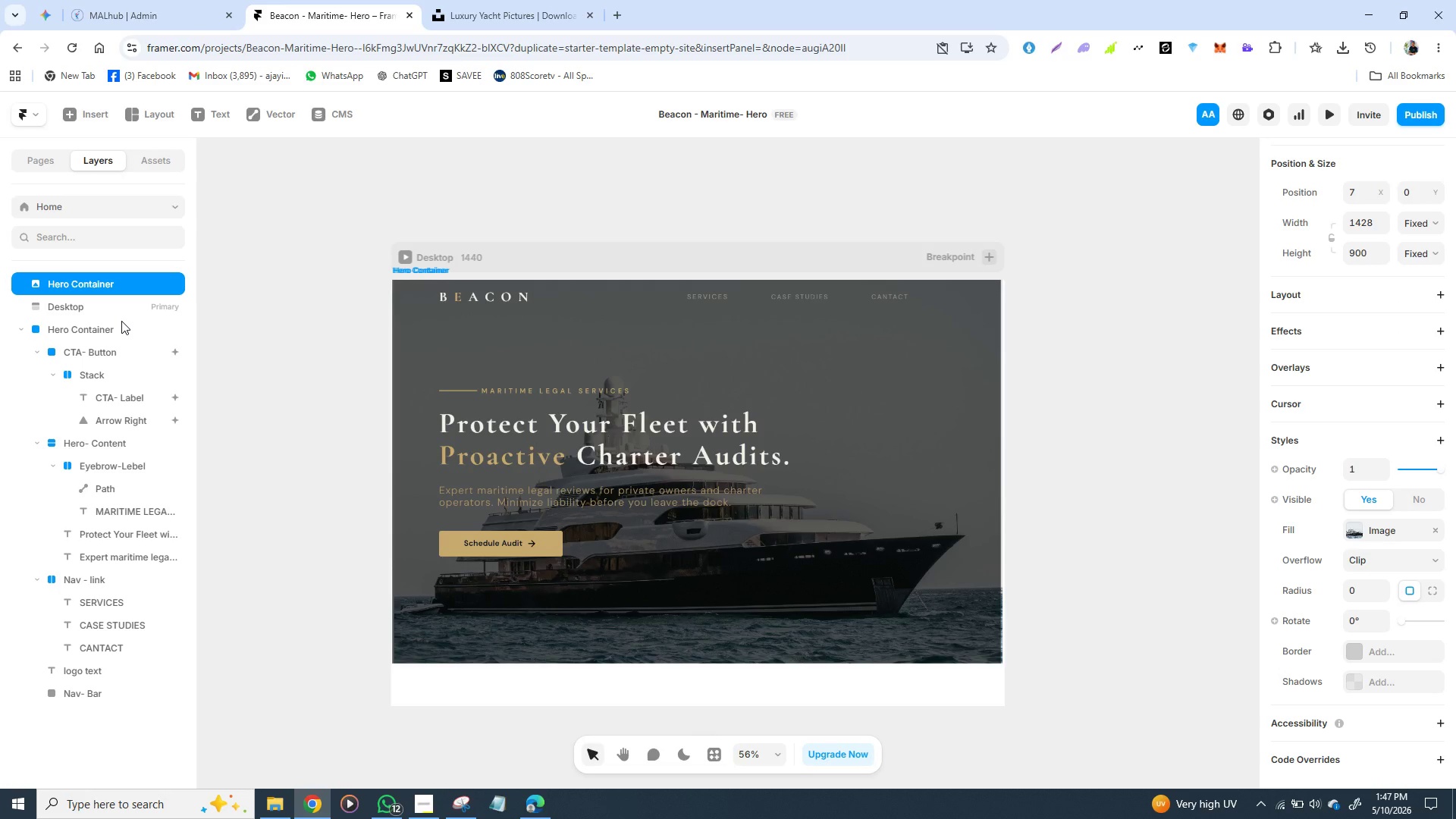 
key(Control+Z)
 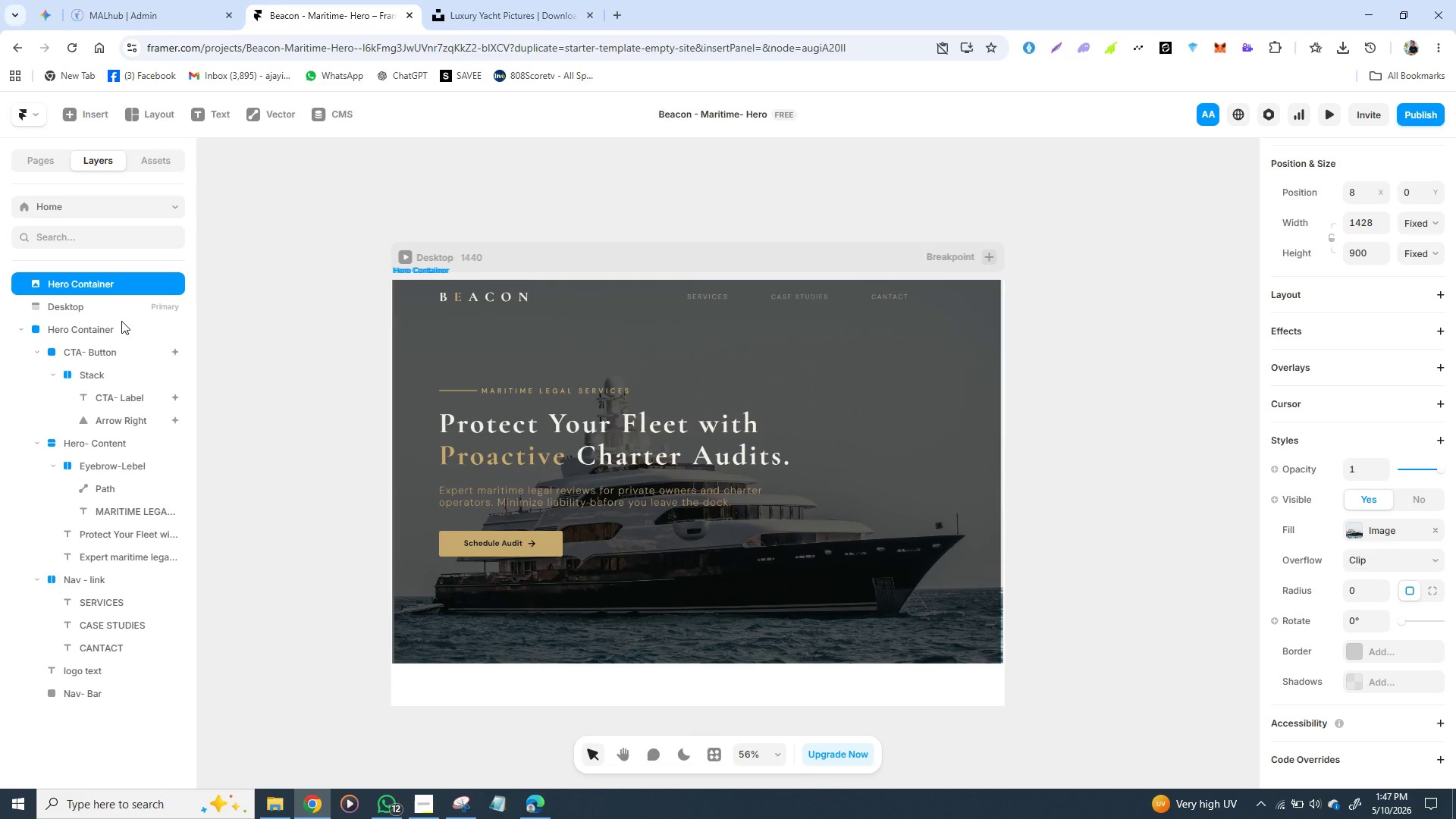 
key(Control+Z)
 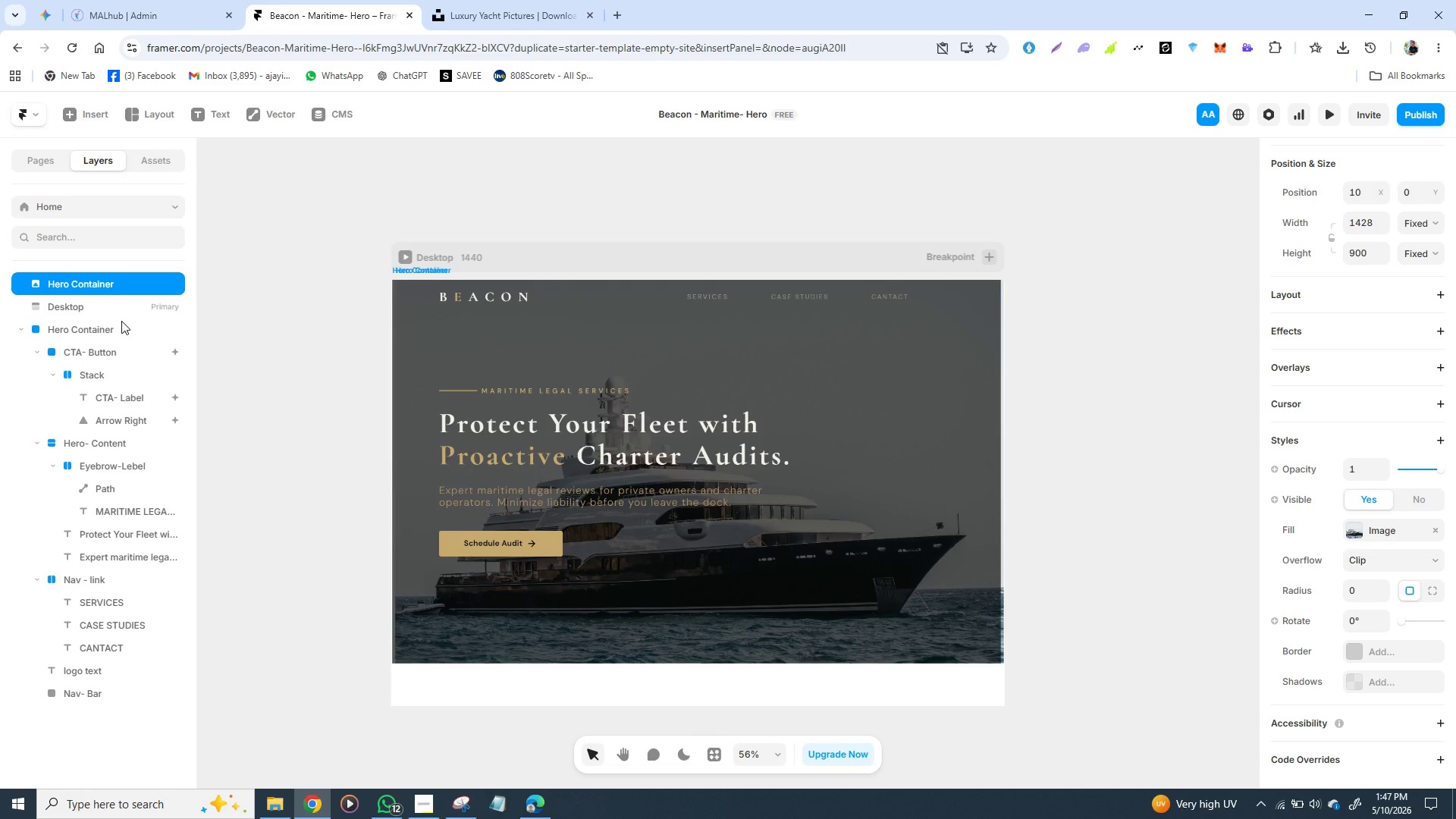 
key(Control+Z)
 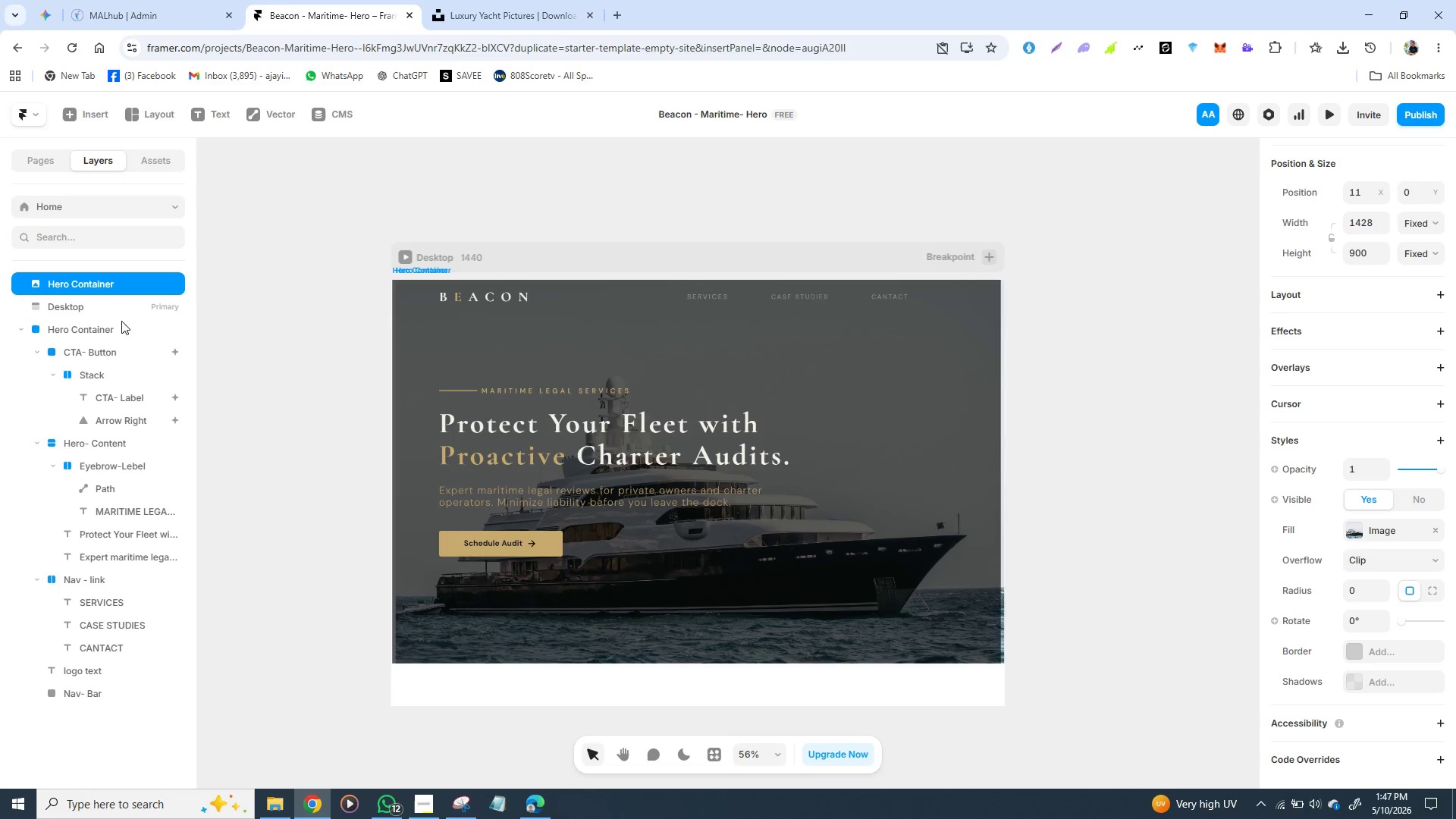 
key(Control+Z)
 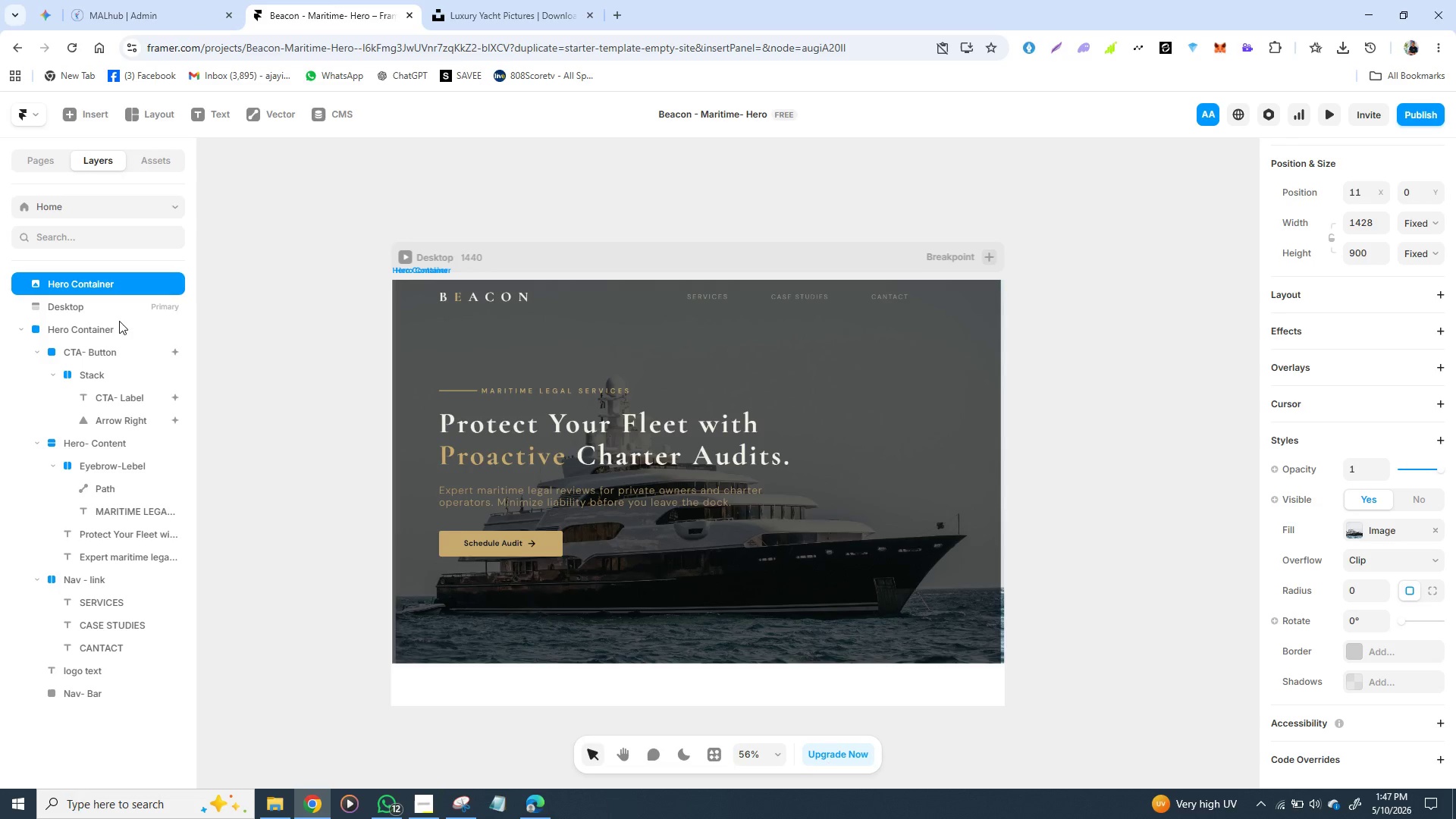 
key(Control+Z)
 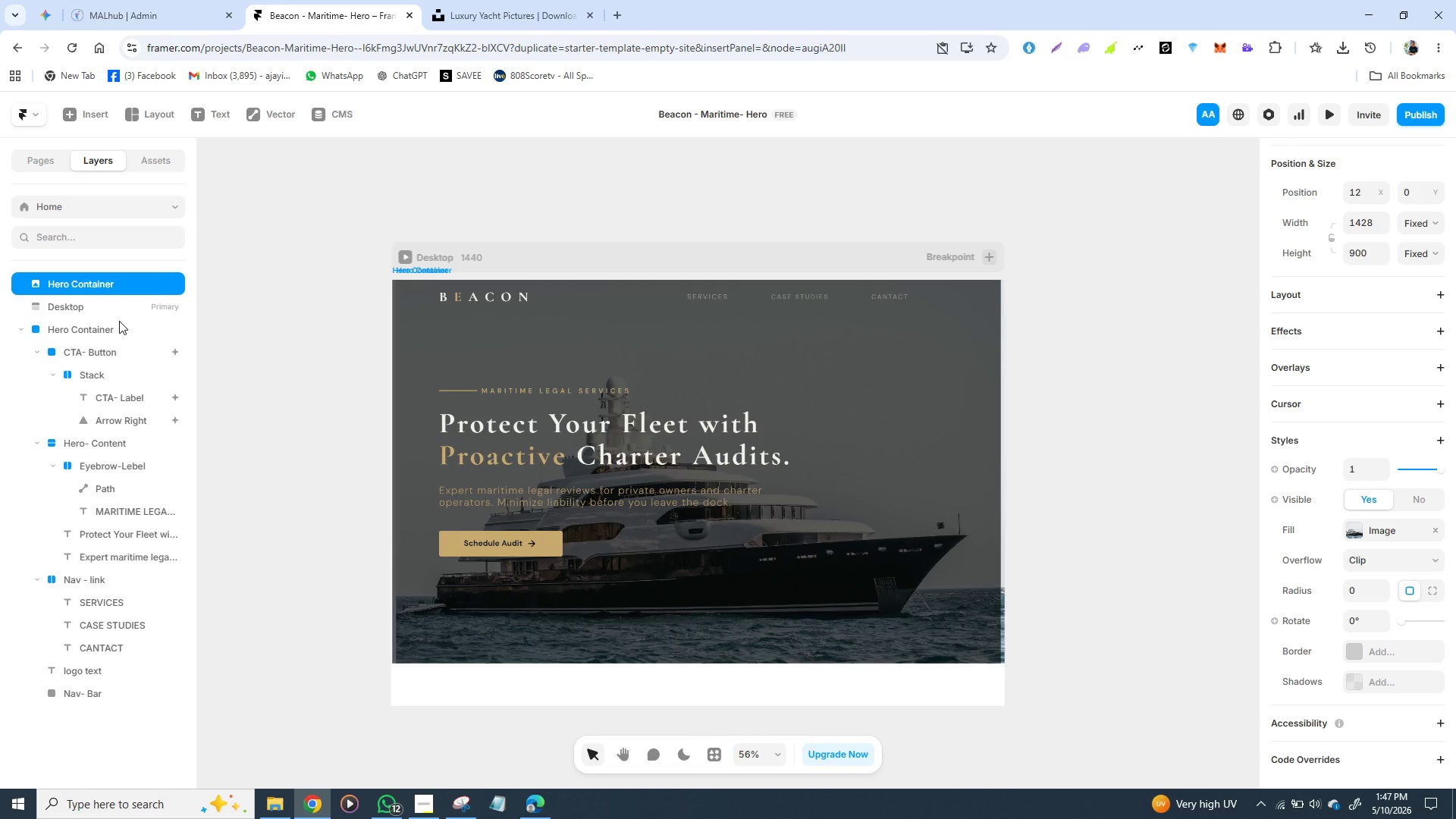 
hold_key(key=Z, duration=1.16)
 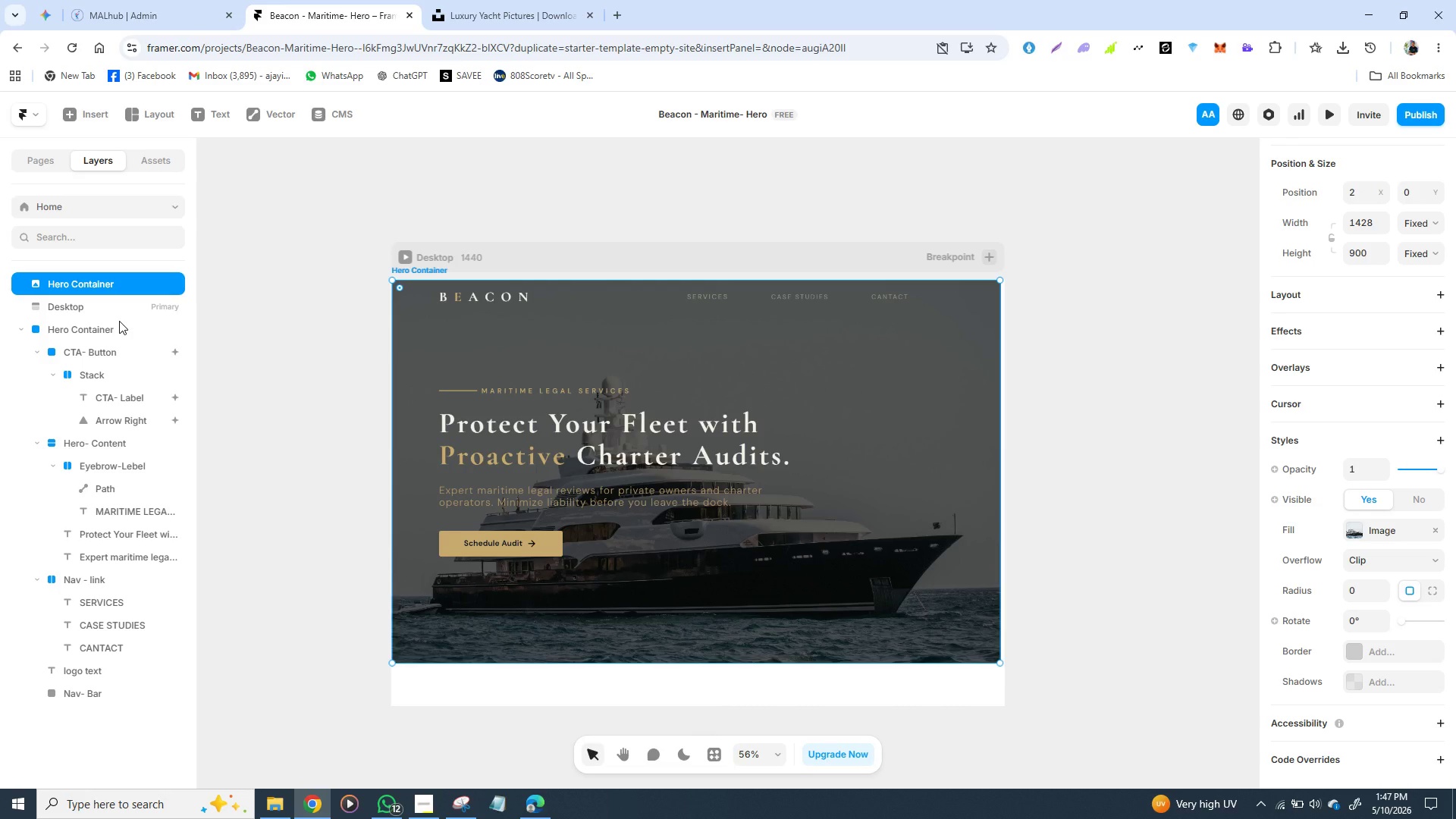 
hold_key(key=ControlLeft, duration=2.36)
 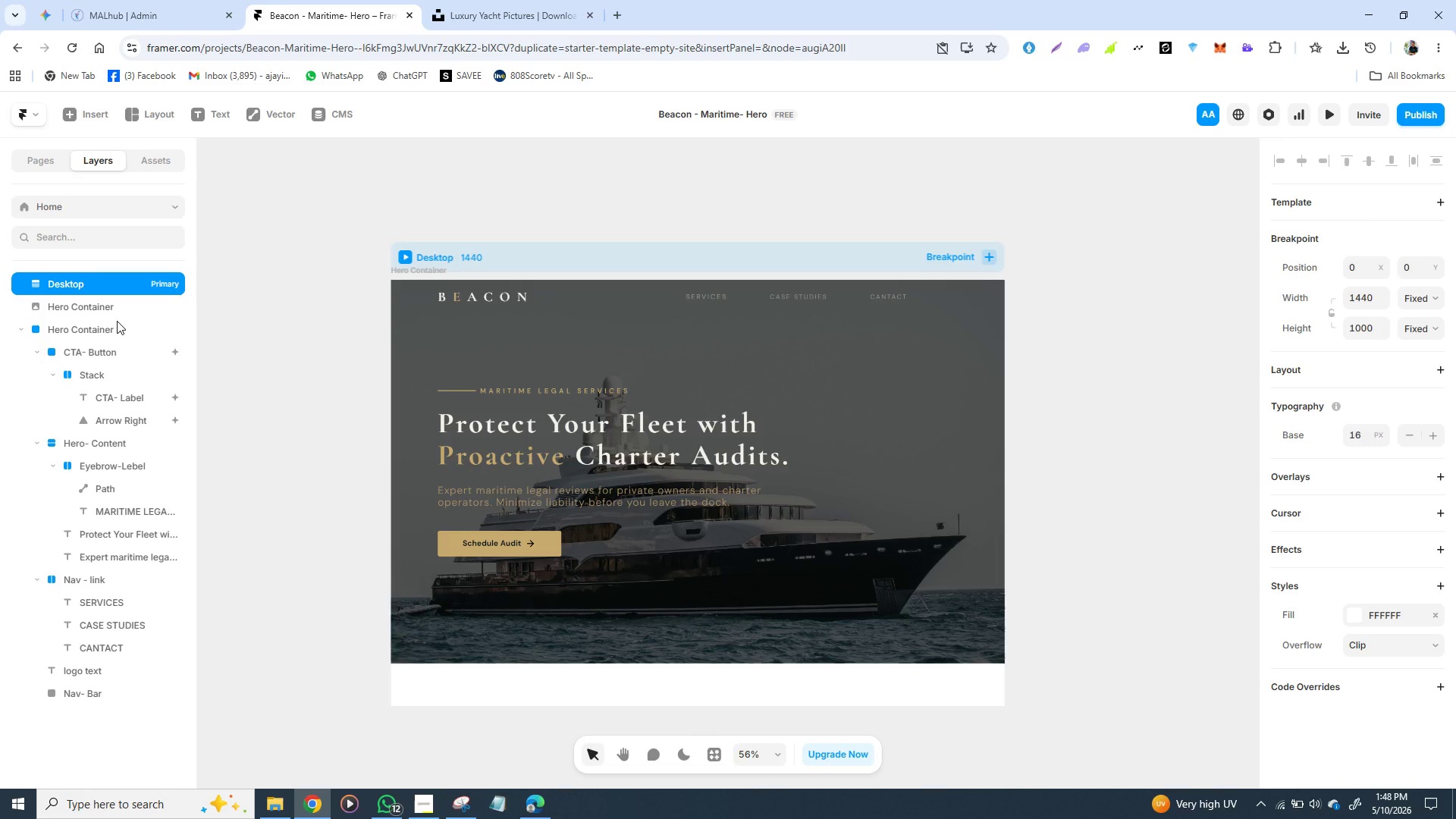 
hold_key(key=Z, duration=1.49)
 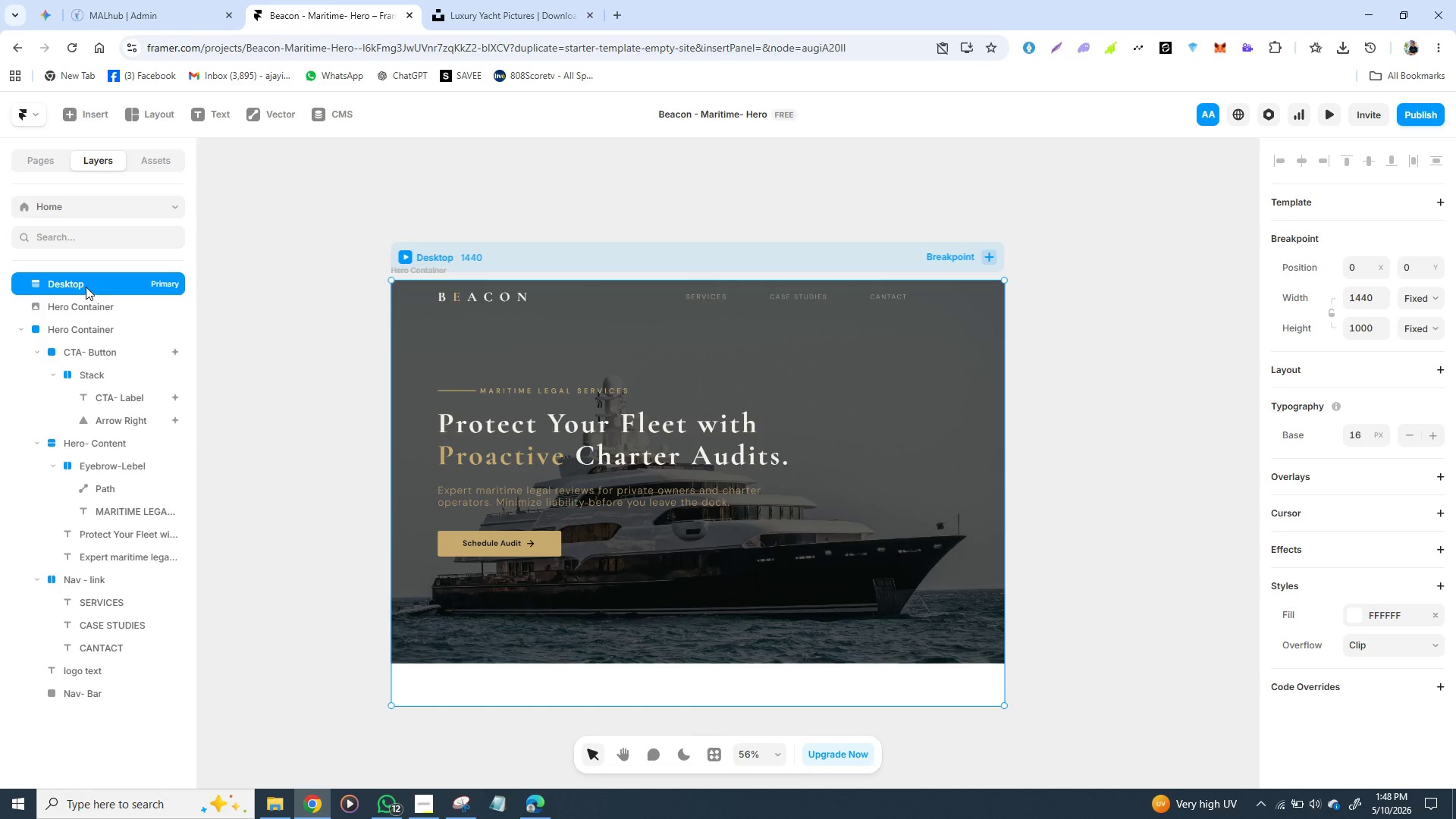 
wait(7.22)
 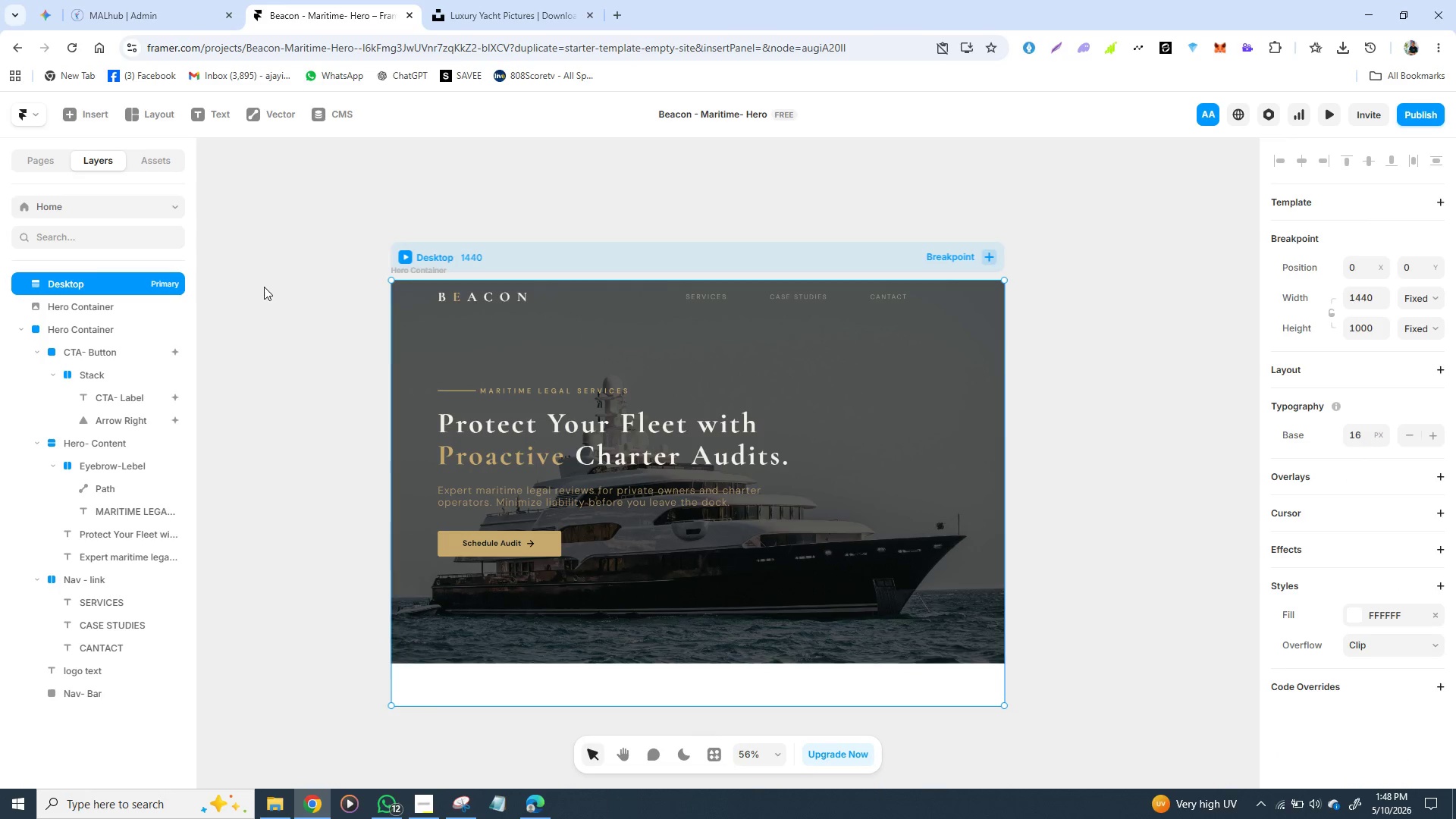 
left_click([77, 308])
 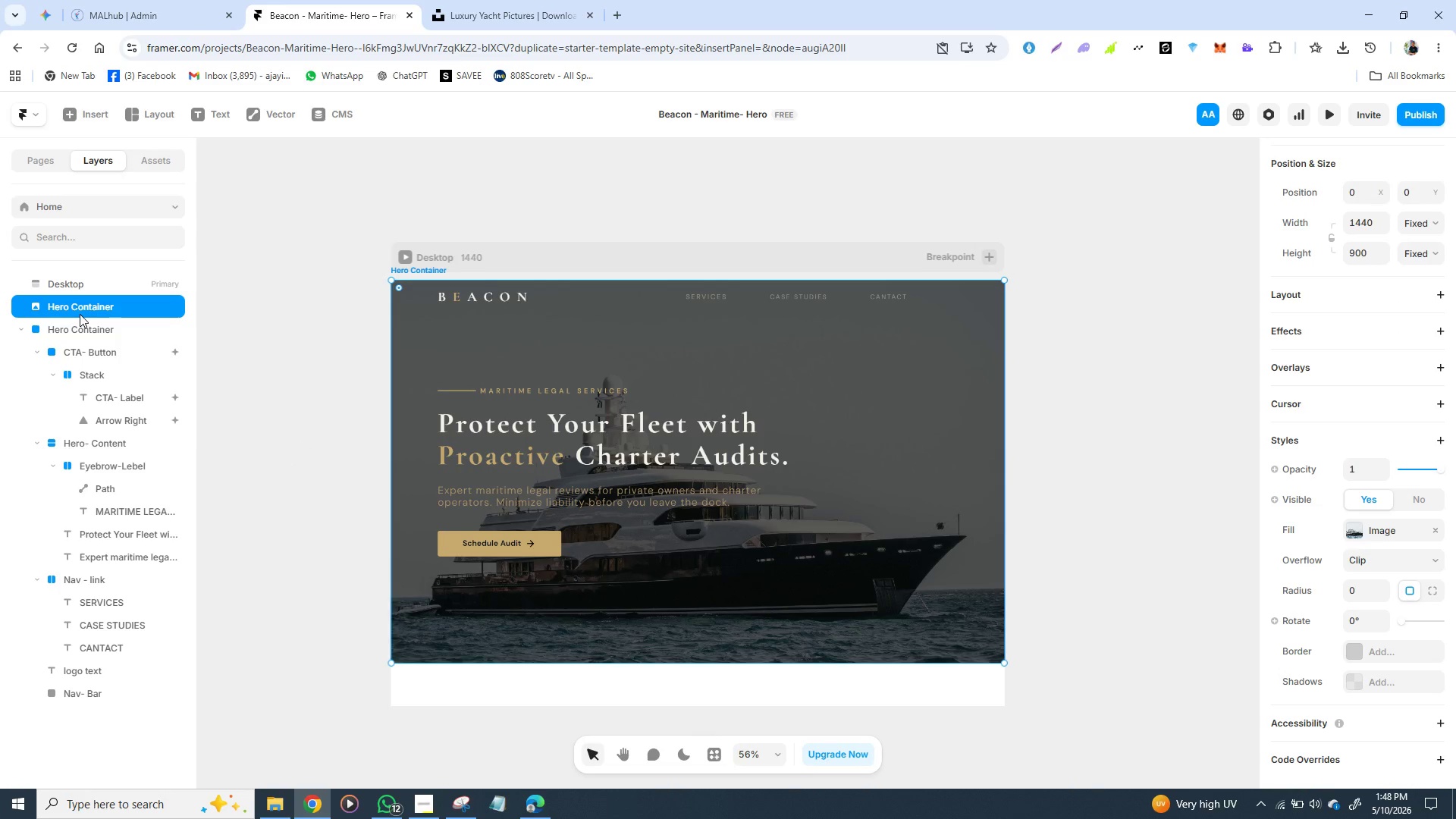 
hold_key(key=ShiftLeft, duration=1.5)
left_click([80, 331])
 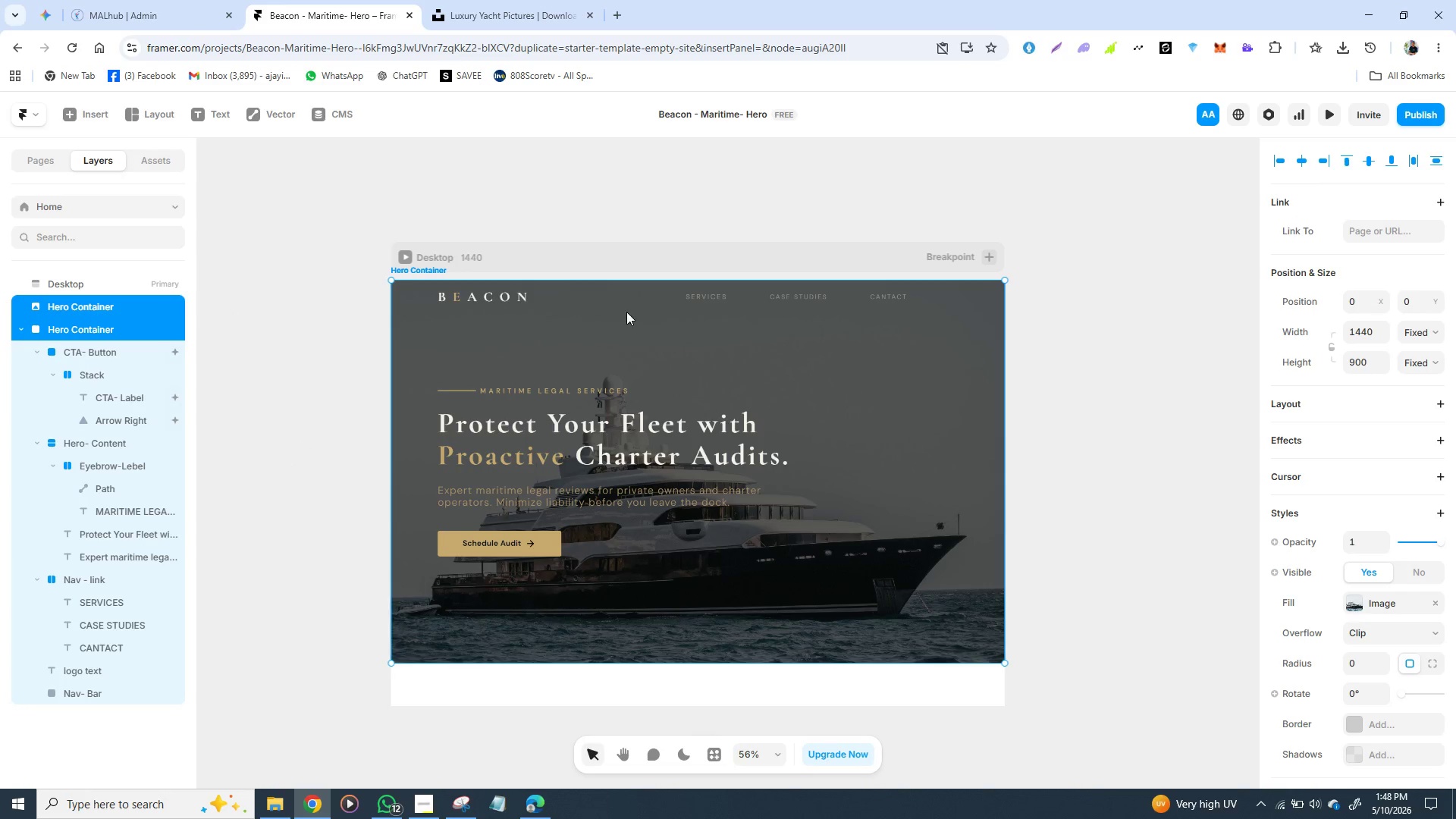 
key(Shift+ShiftLeft)
 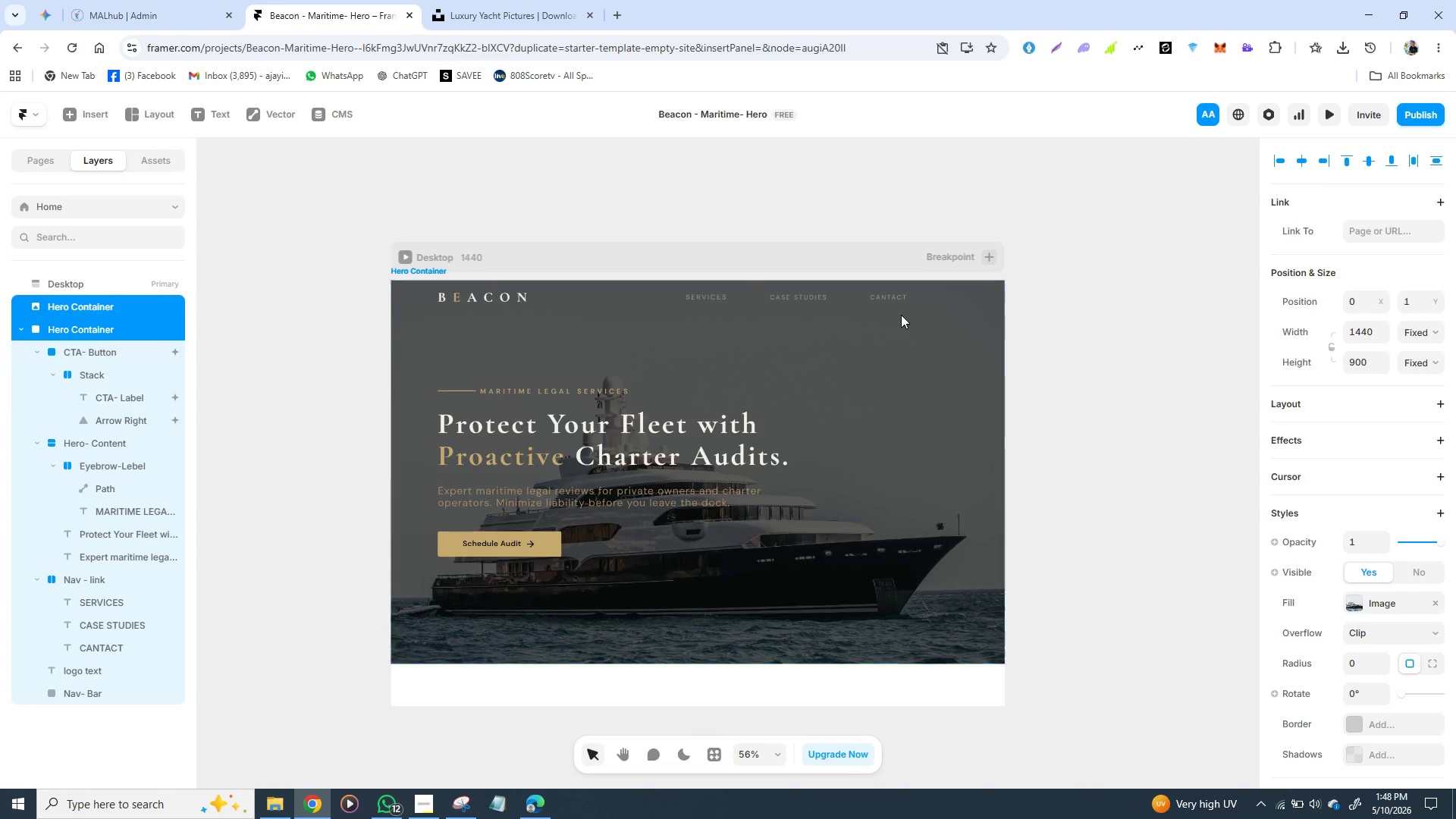 
hold_key(key=ArrowDown, duration=1.26)
 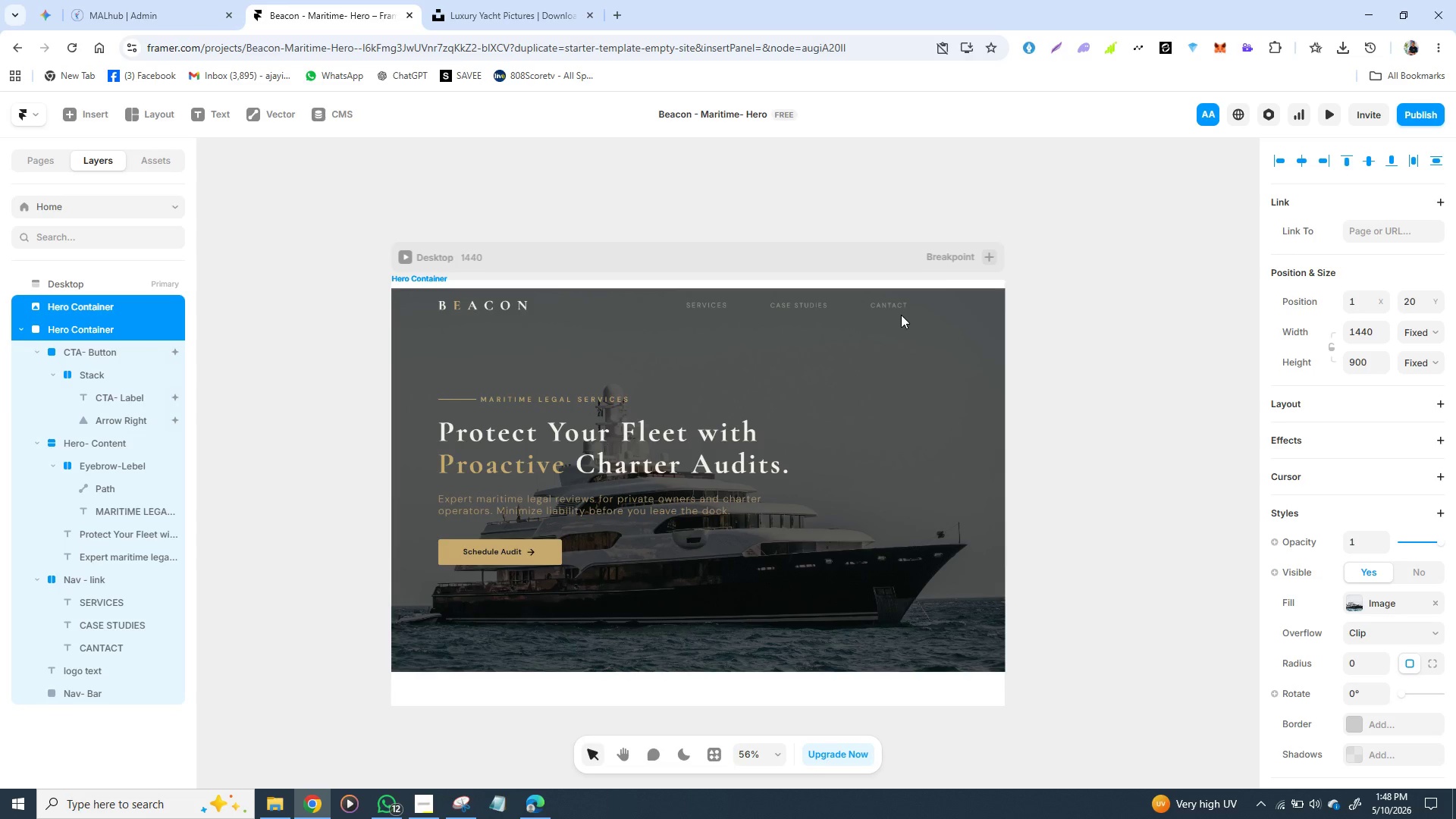 
hold_key(key=ArrowRight, duration=0.62)
 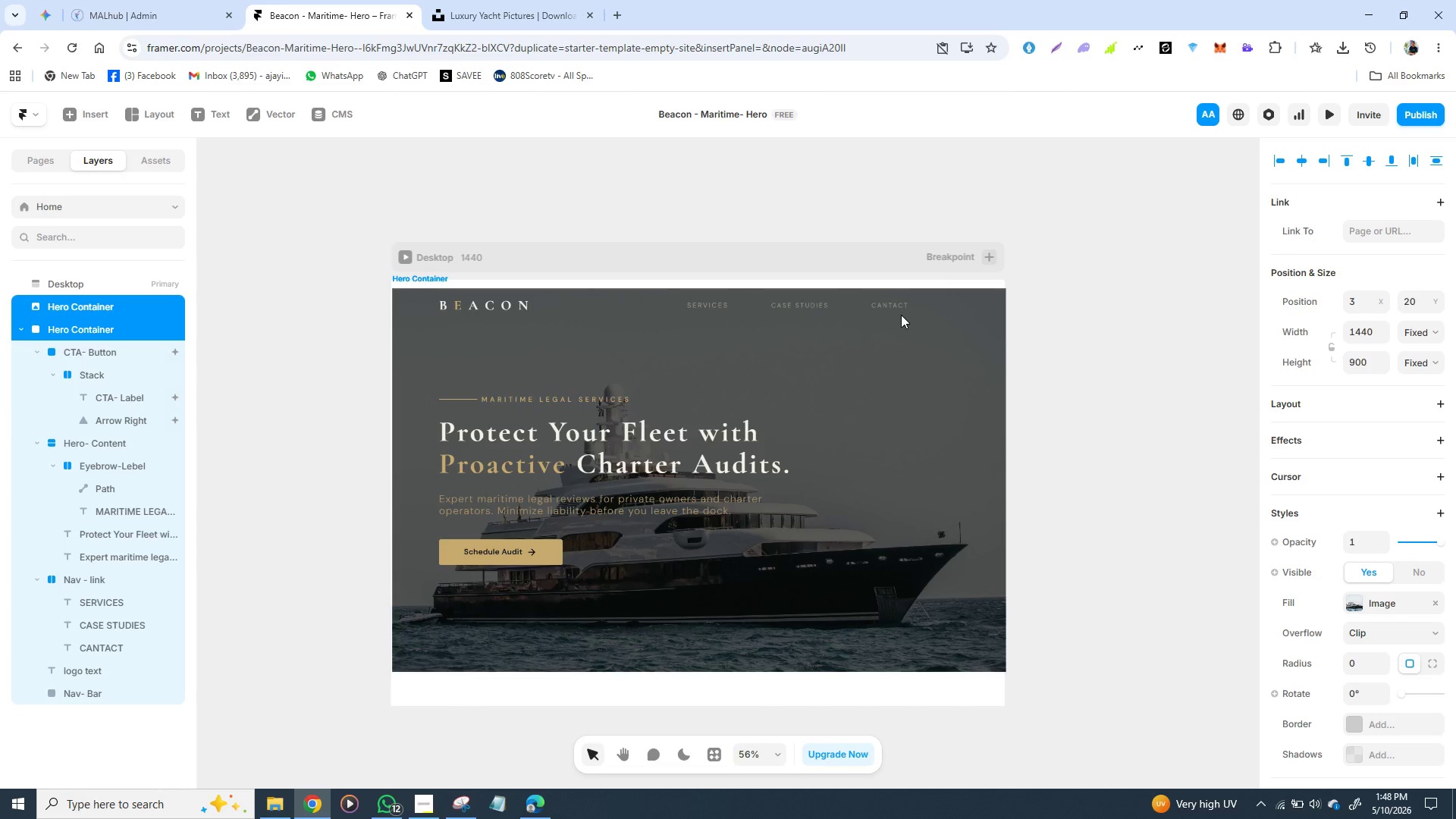 
key(ArrowLeft)
 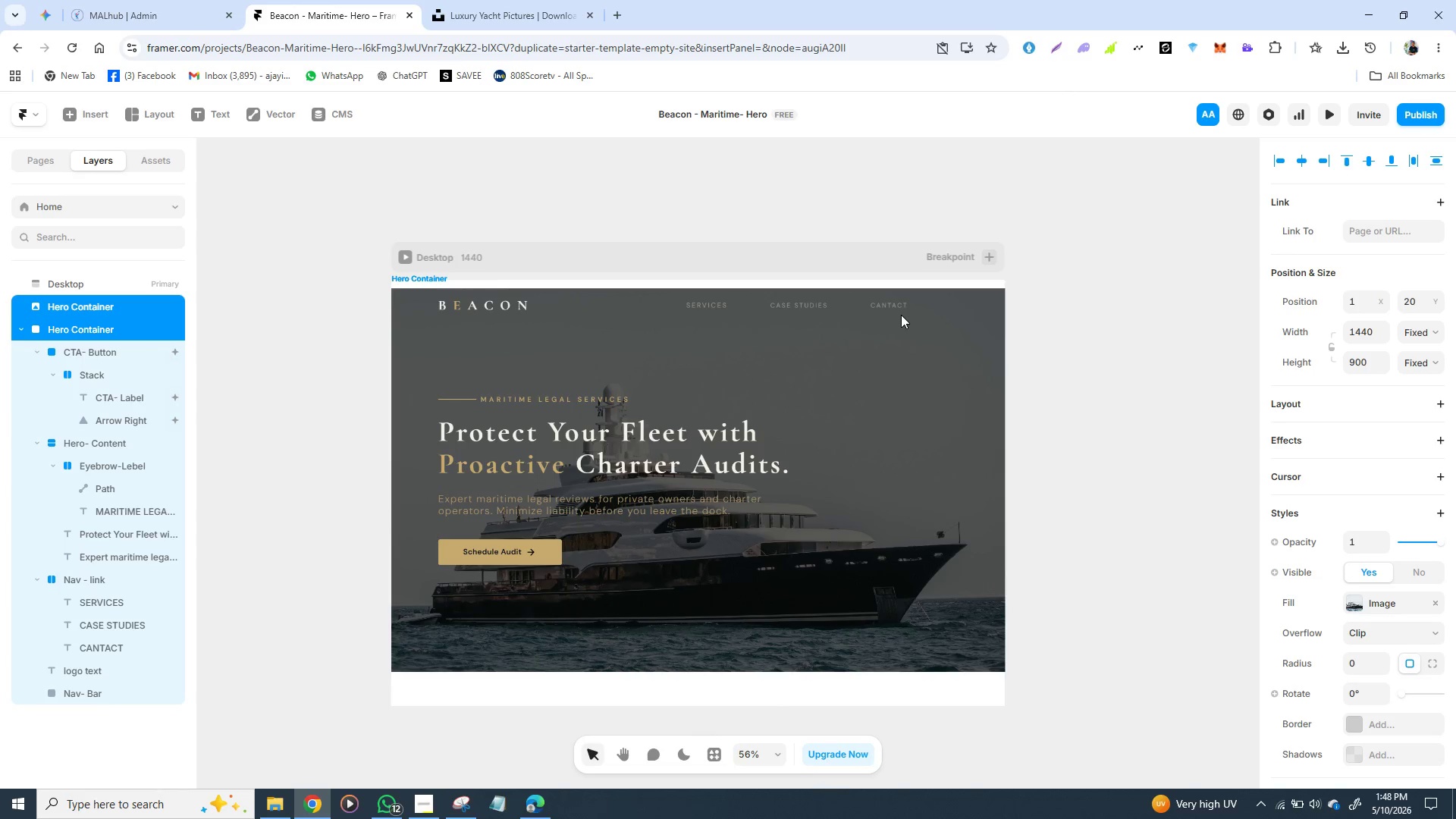 
key(ArrowLeft)
 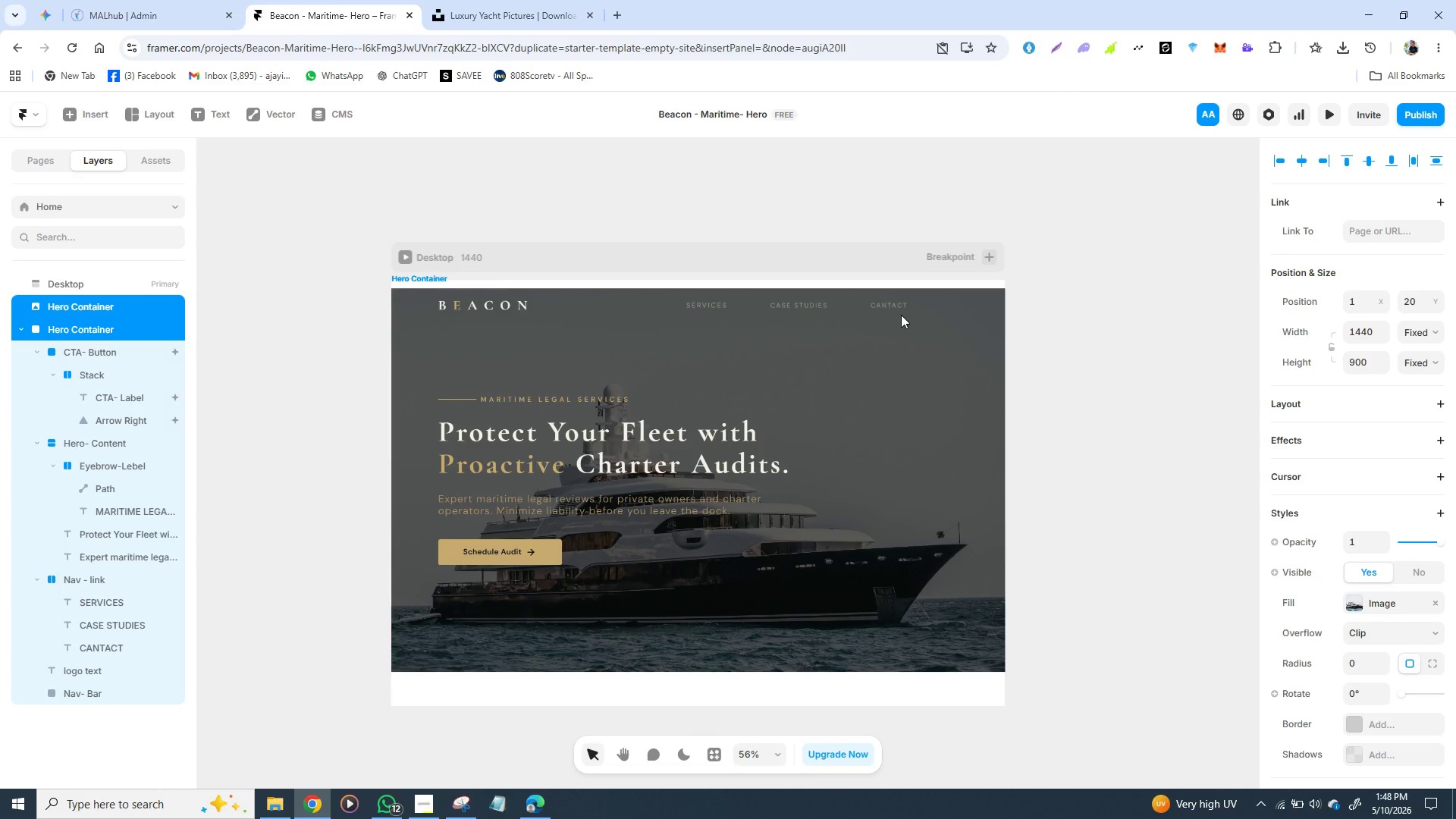 
key(ArrowLeft)
 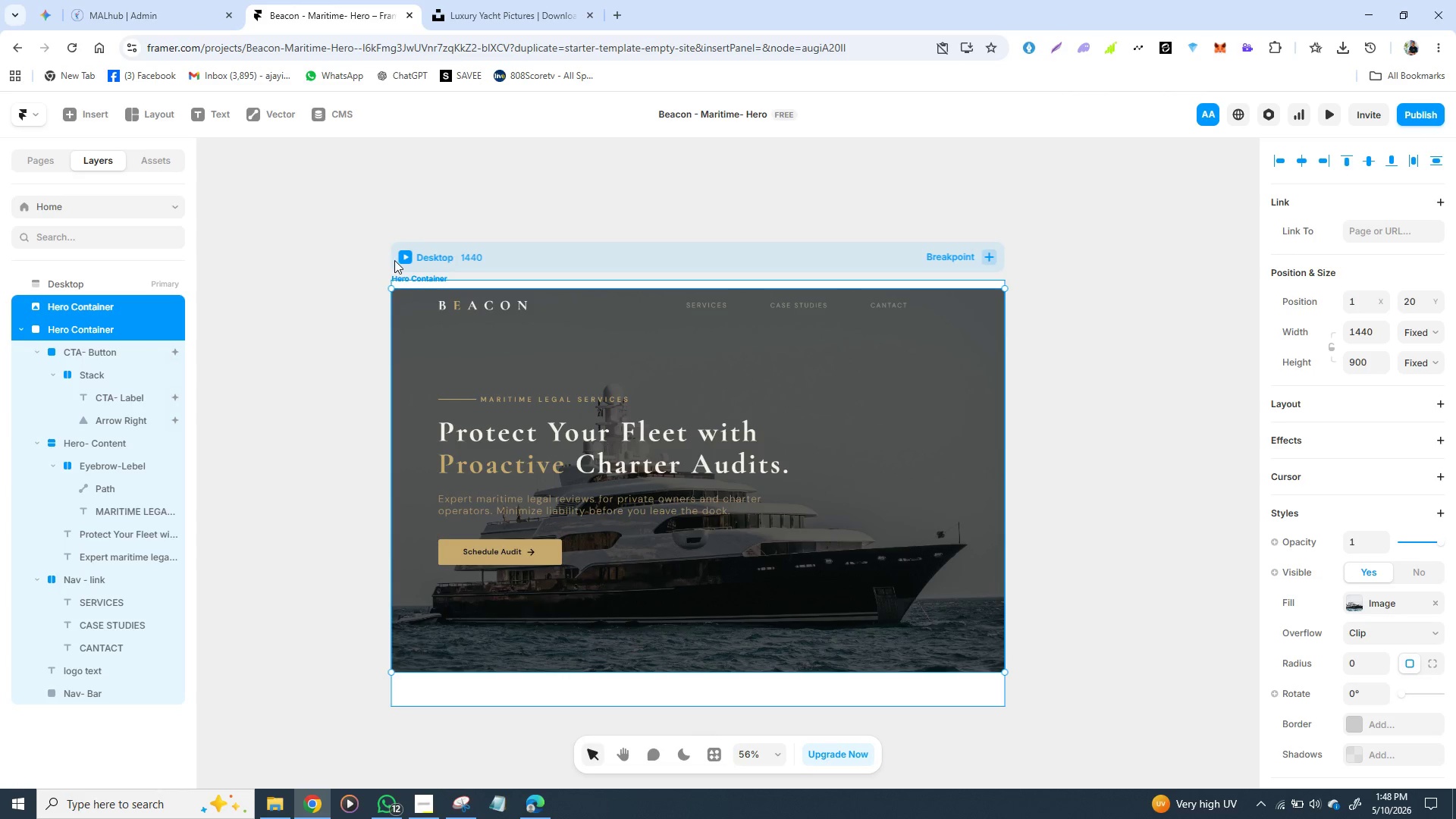 
left_click([400, 255])
 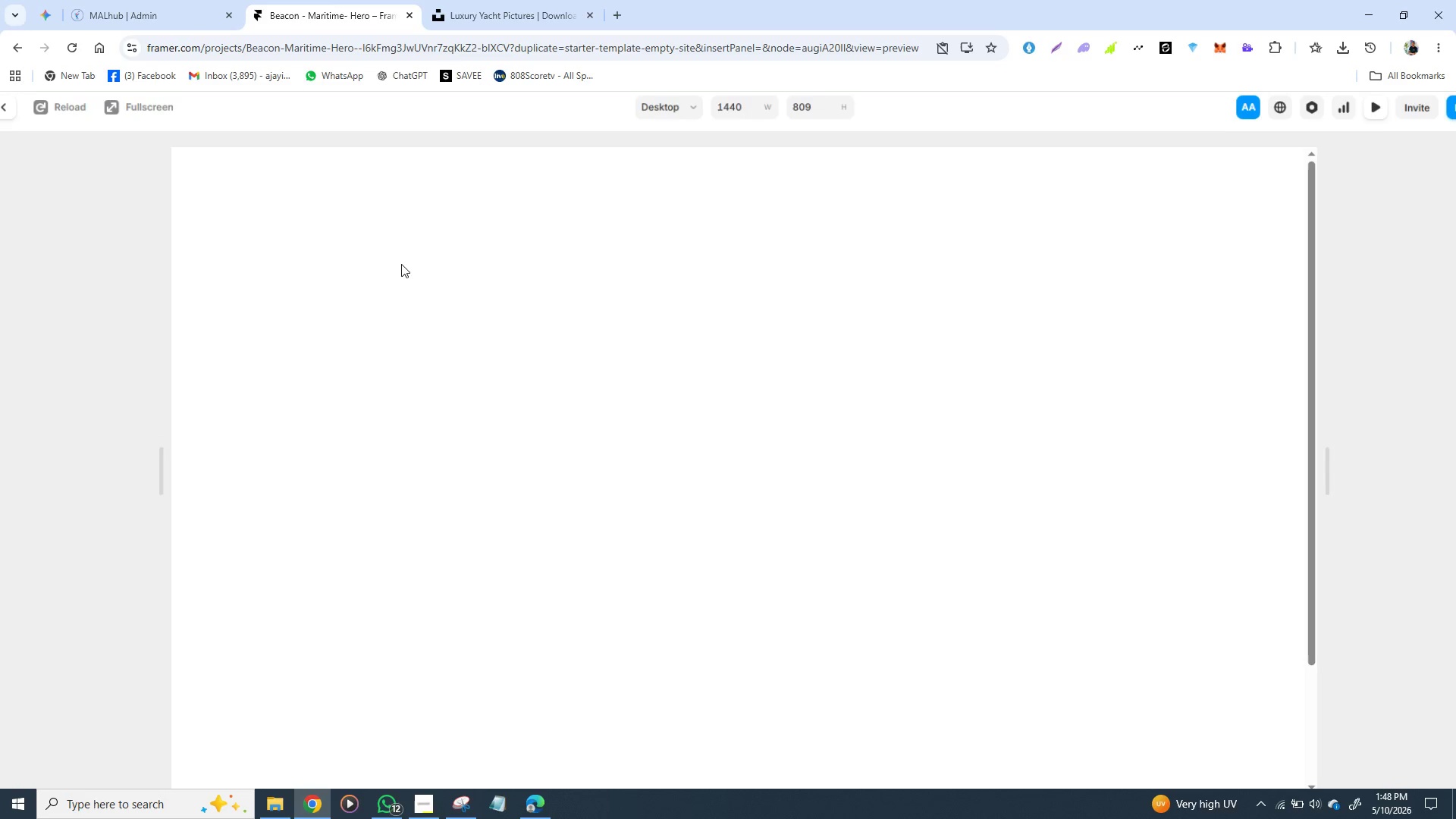 
left_click([401, 264])
 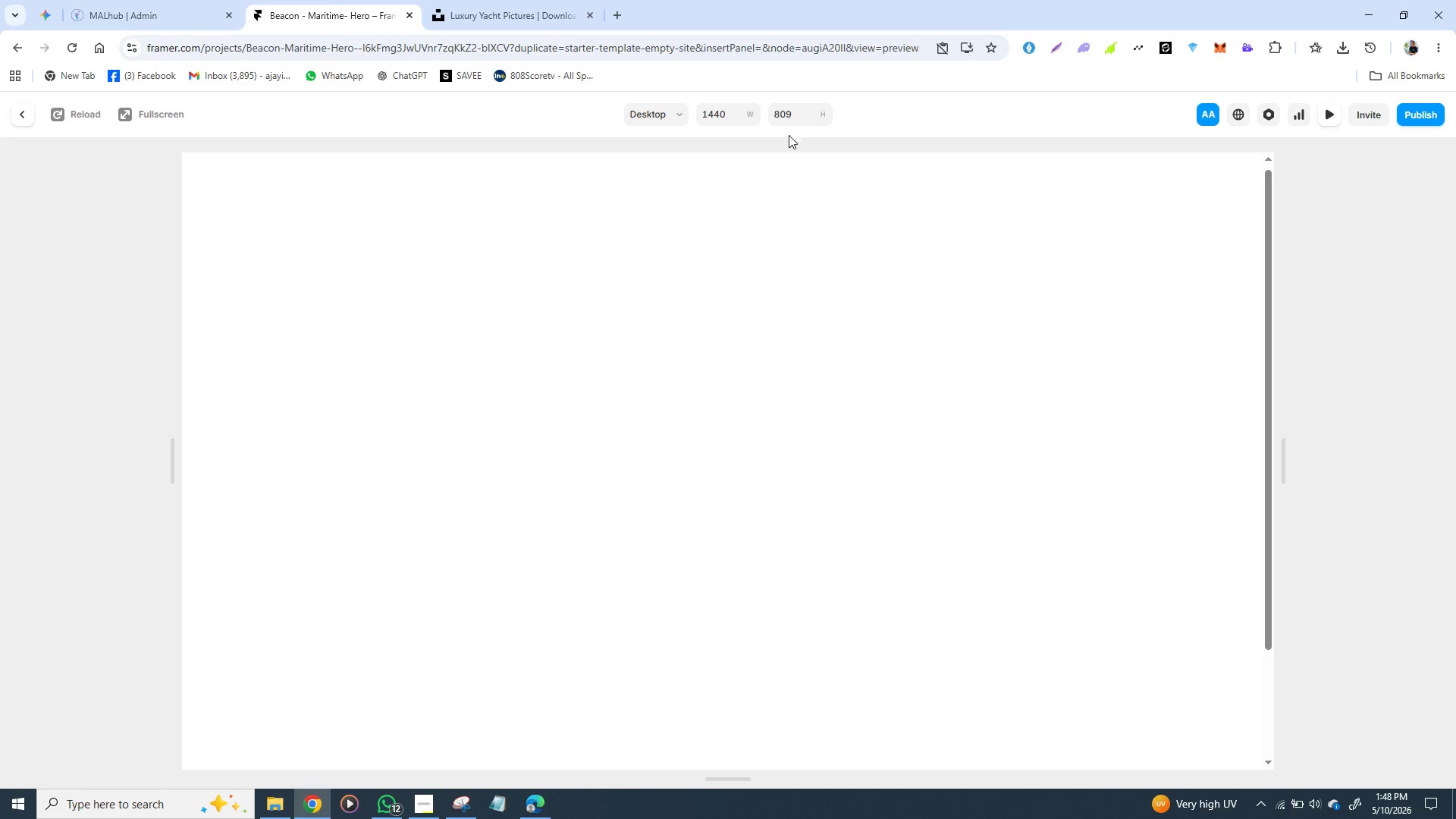 
scroll: coordinate [784, 12], scroll_direction: down, amount: 5.0
 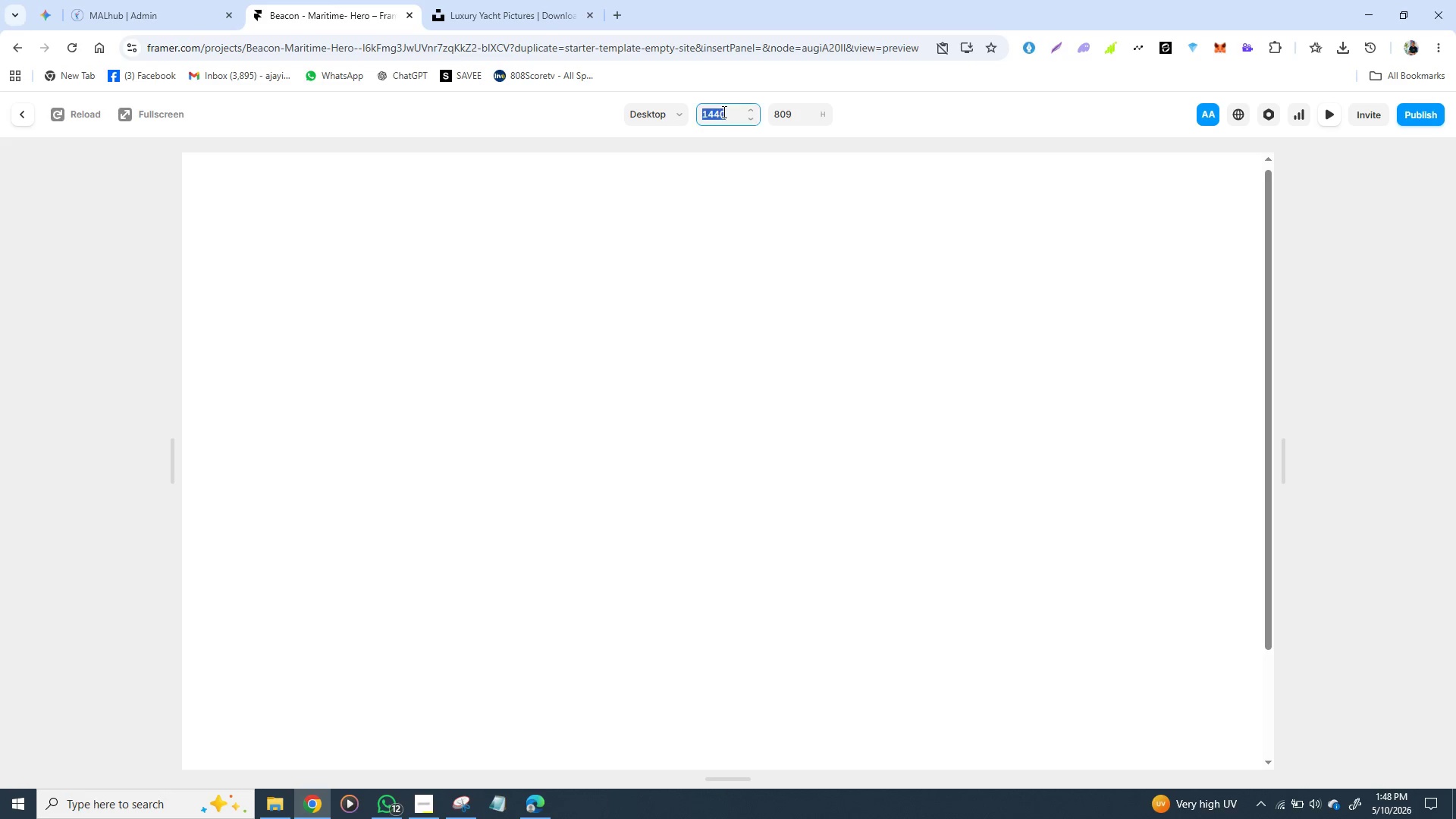 
left_click([723, 111])
 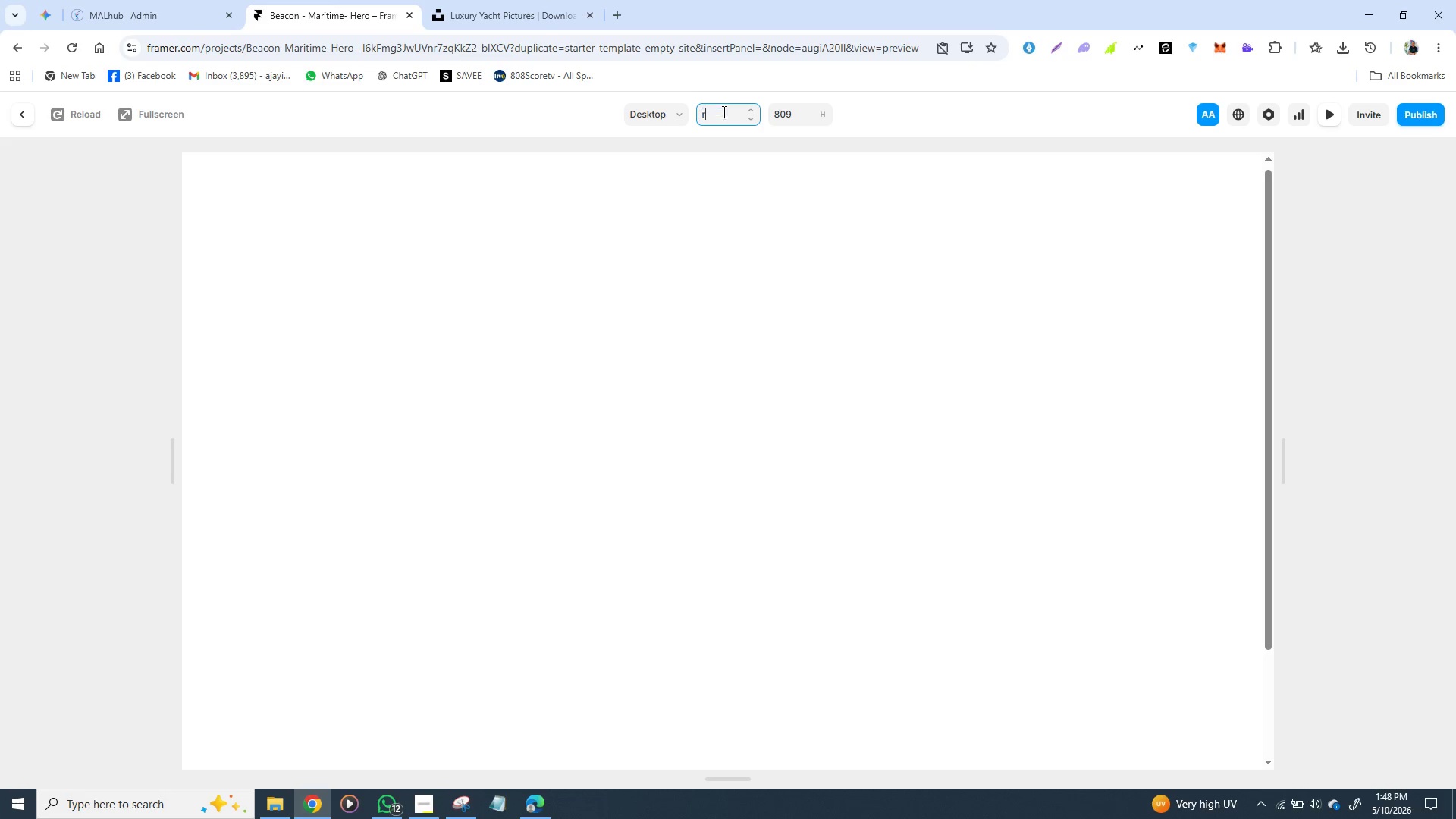 
key(R)
 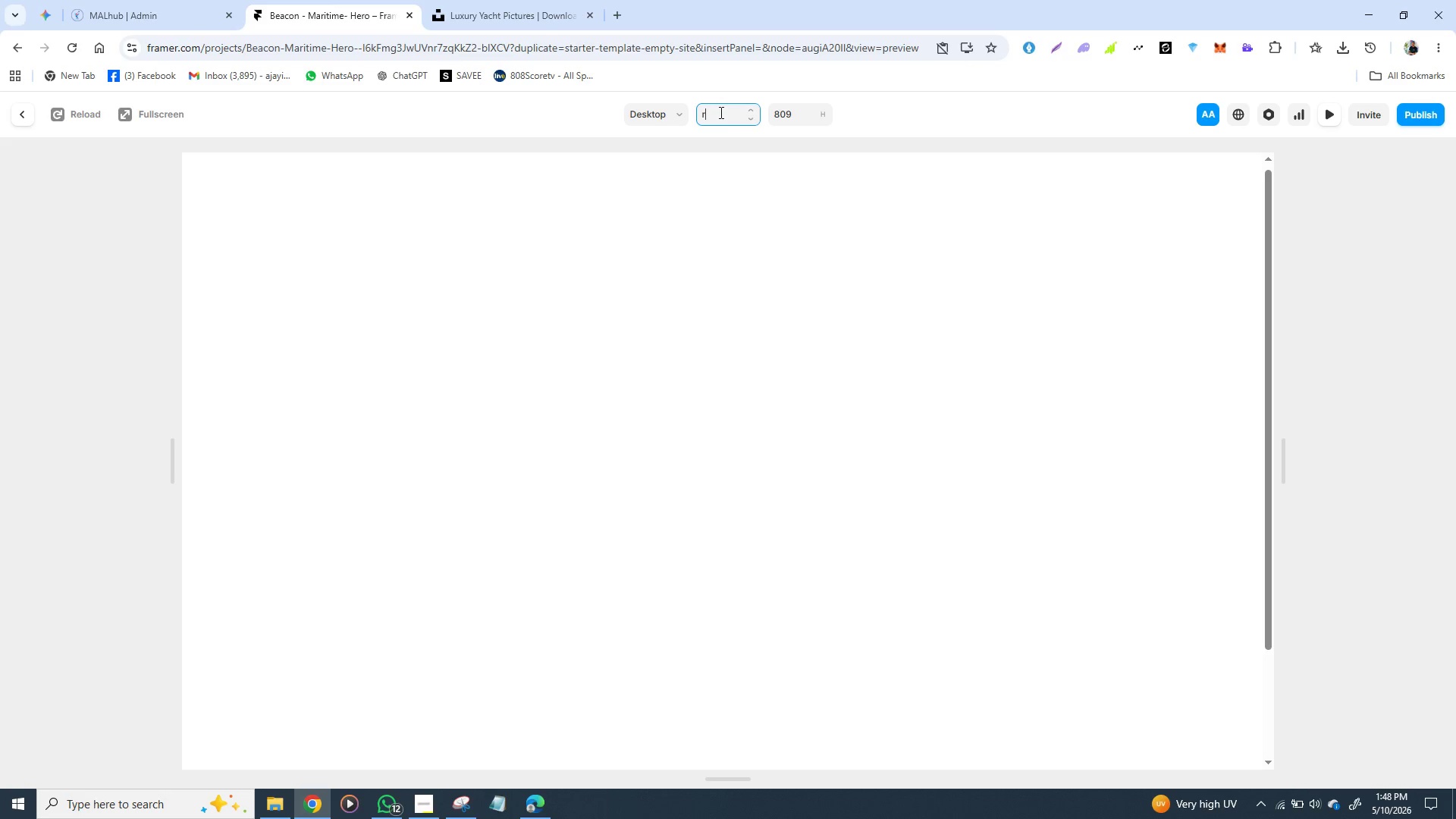 
key(Backspace)
 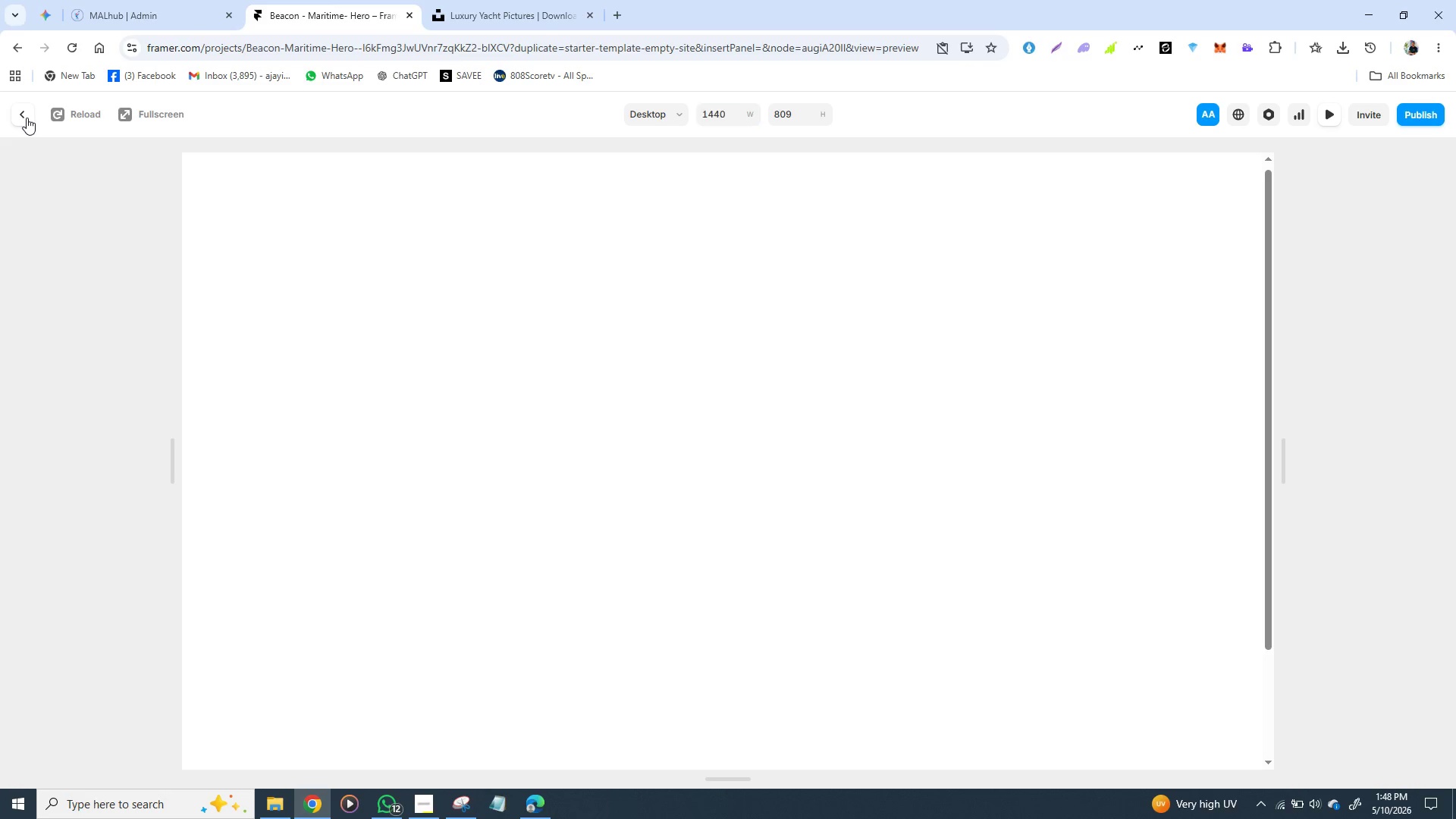 
left_click([27, 118])
 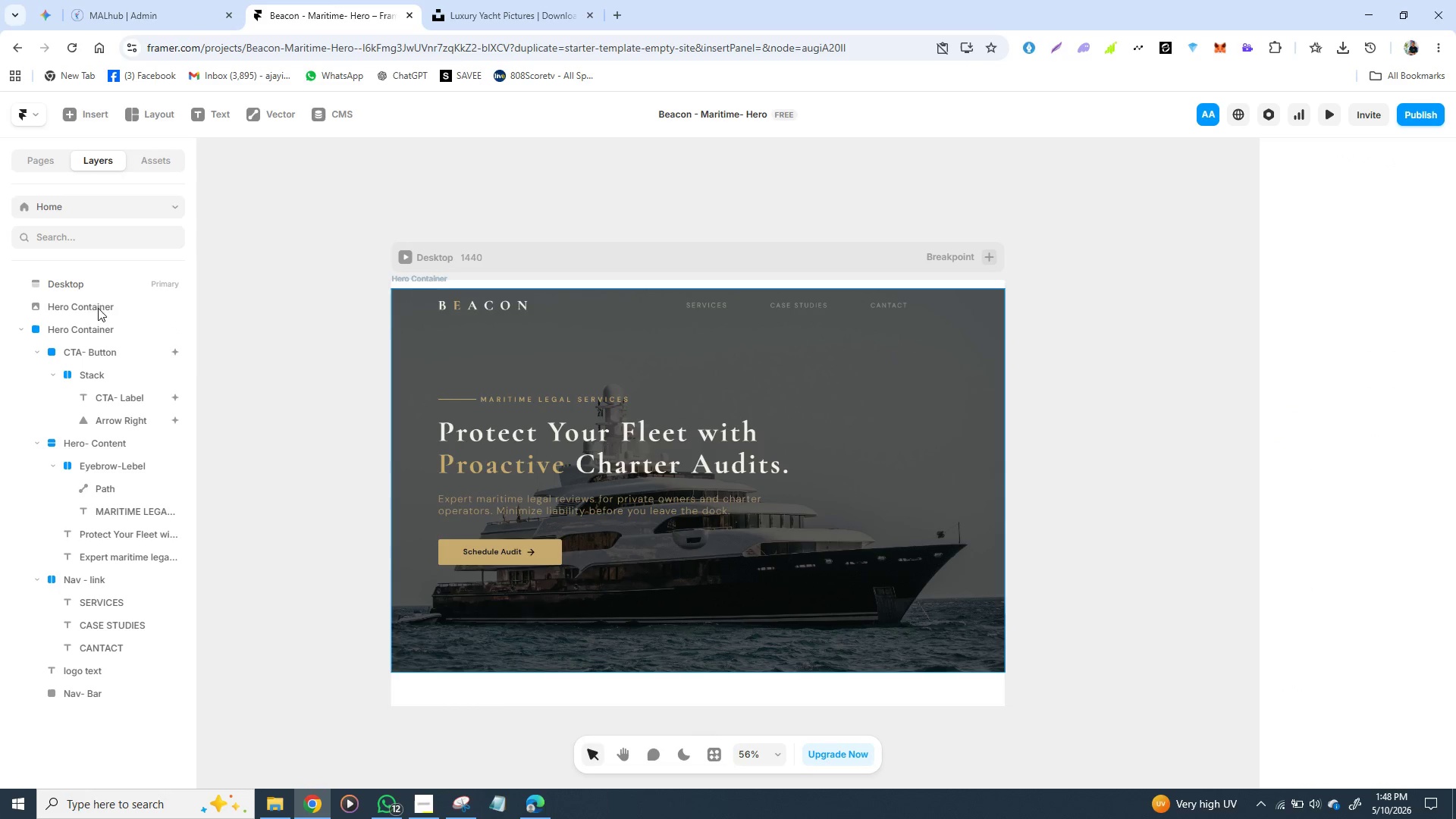 
wait(10.08)
 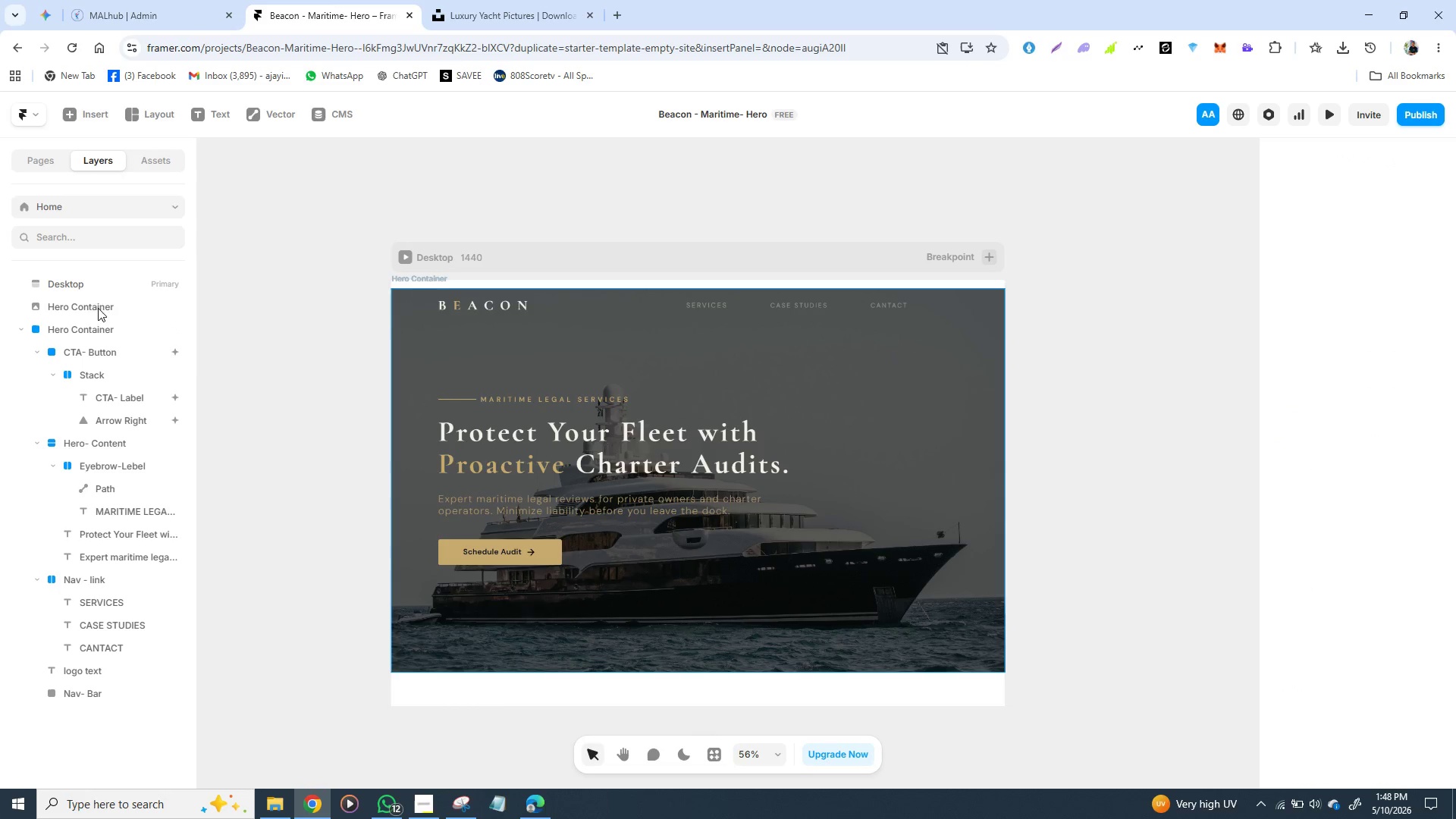 
left_click([1423, 115])
 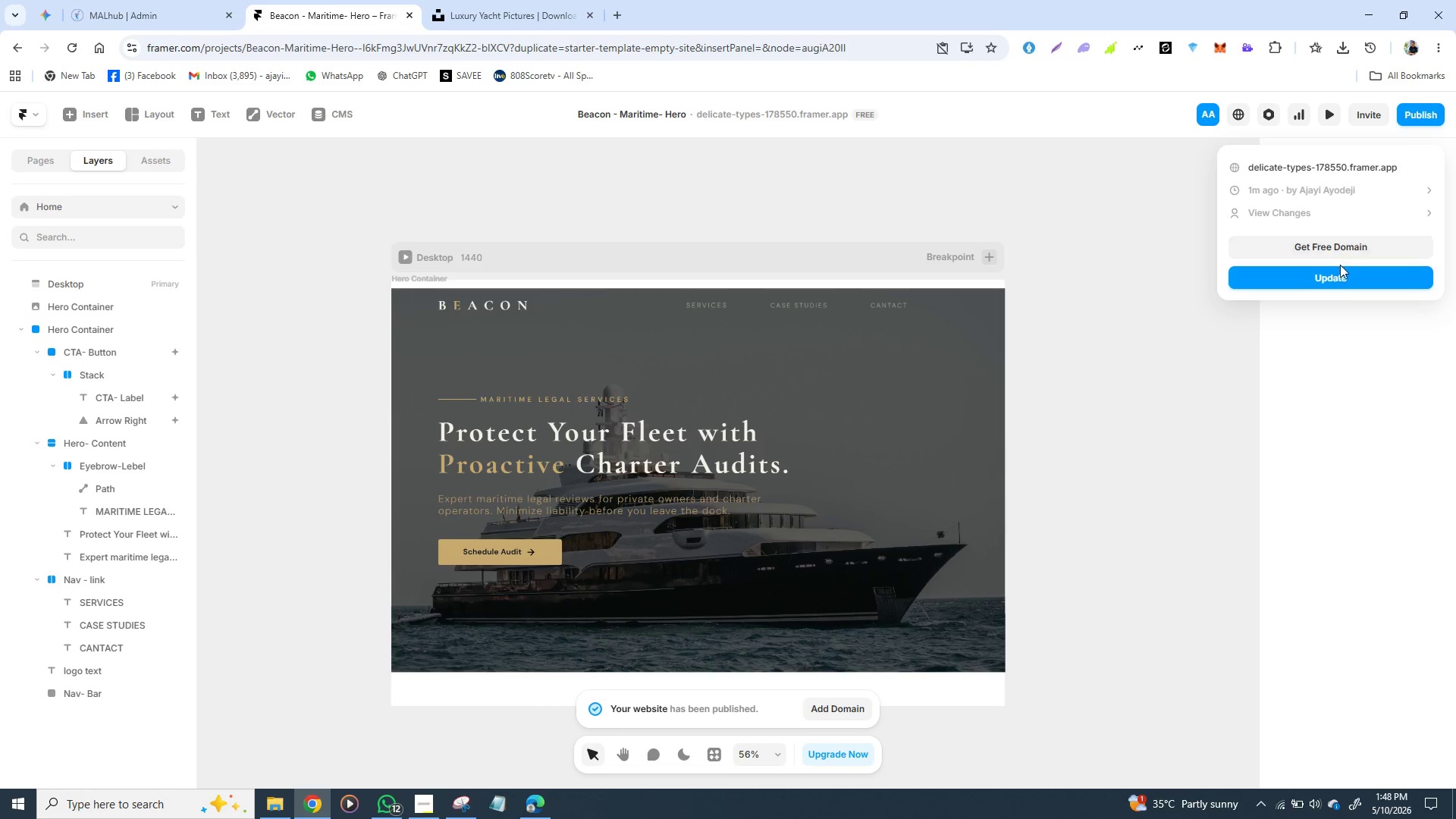 
left_click([1333, 279])
 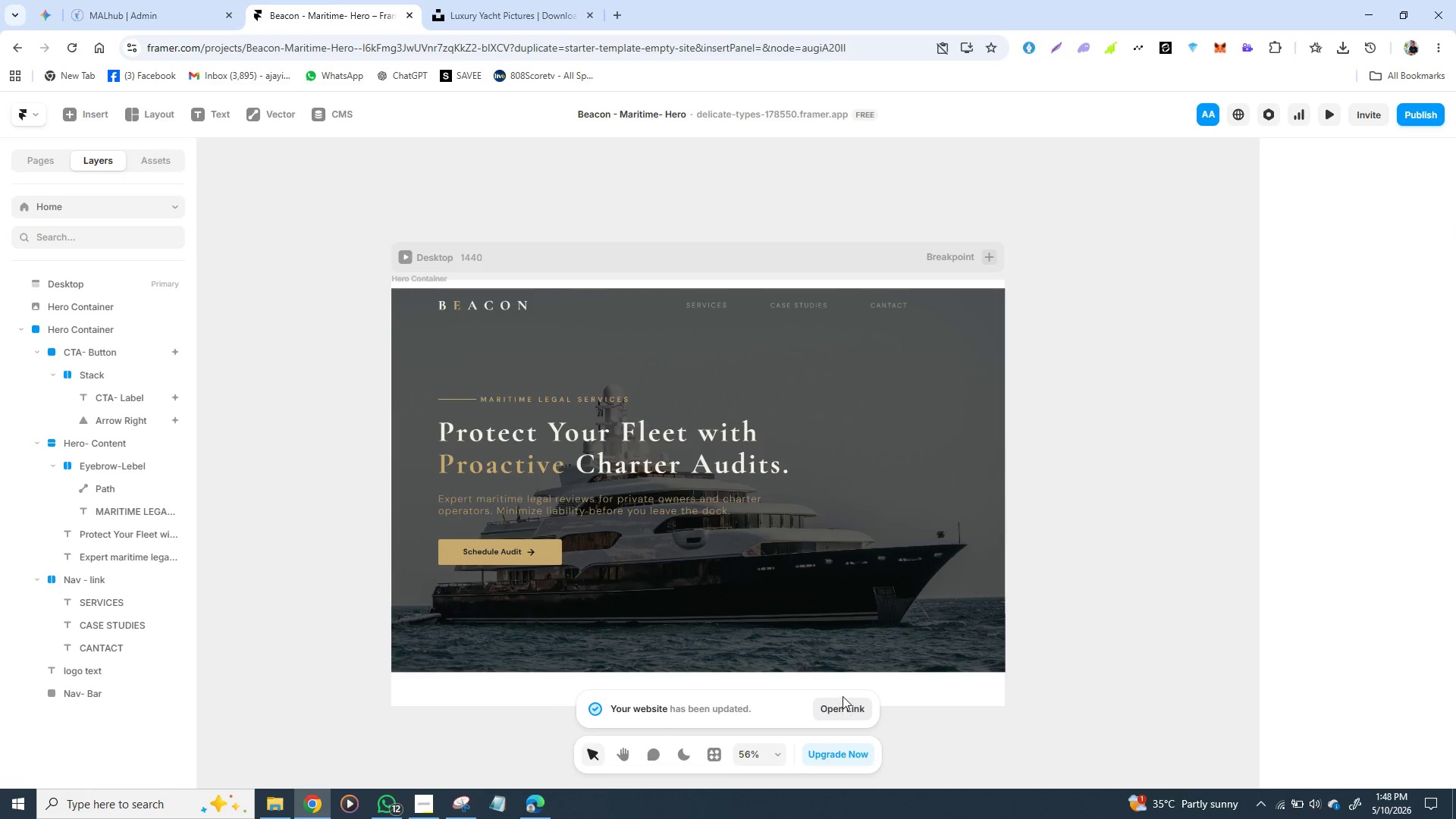 
wait(9.67)
 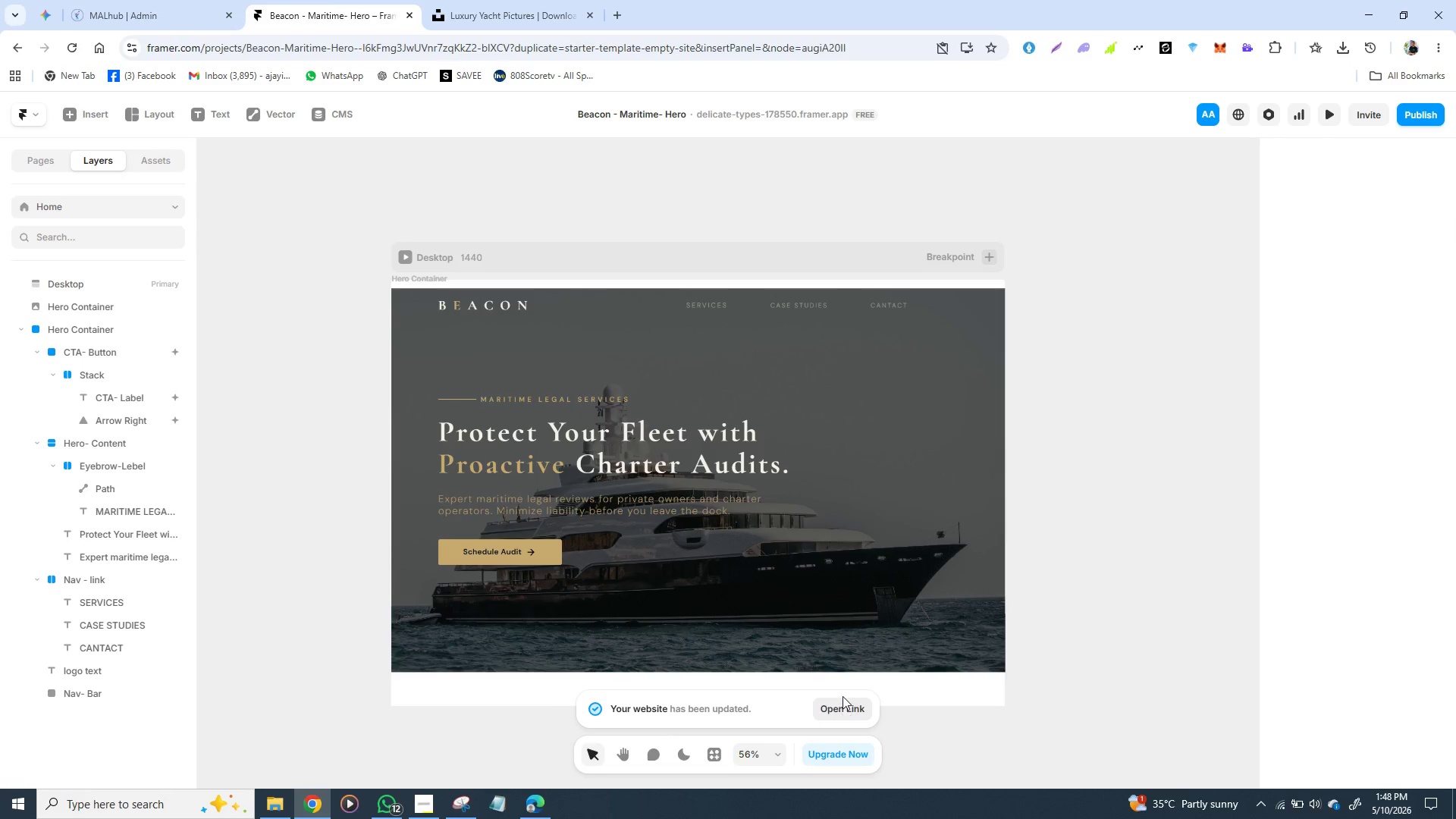 
left_click([725, 218])
 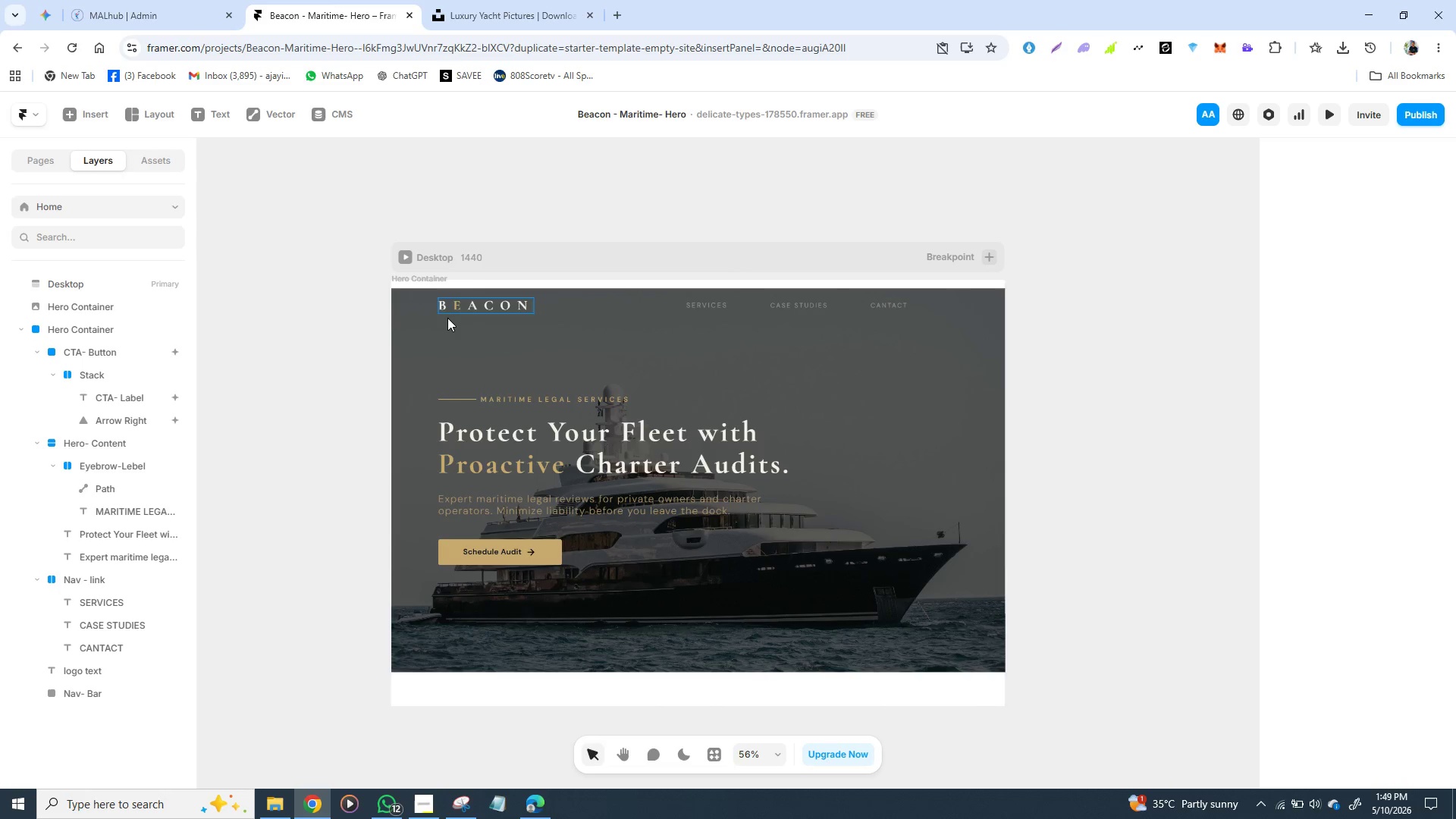 
wait(6.56)
 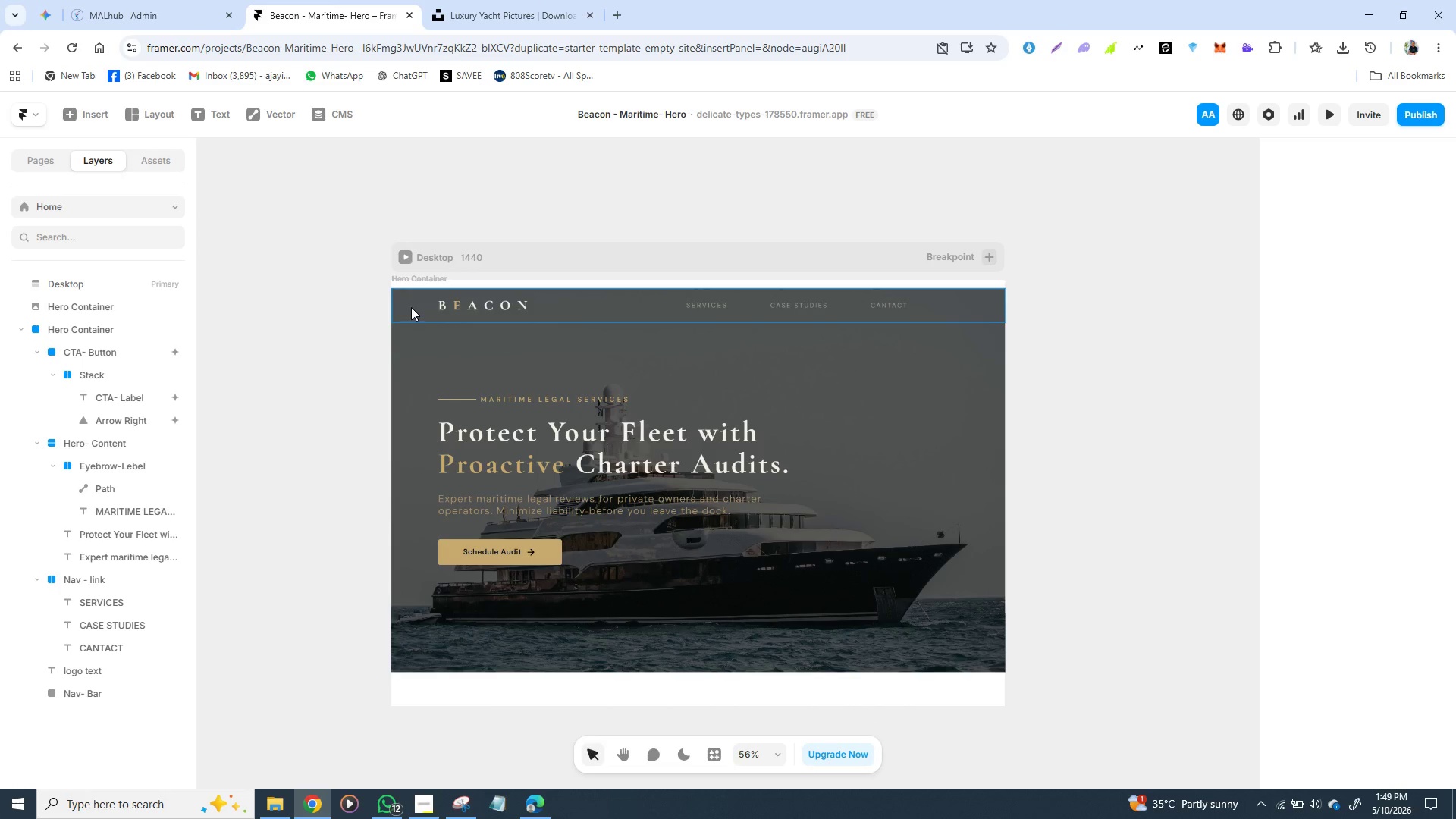 
left_click([441, 320])
 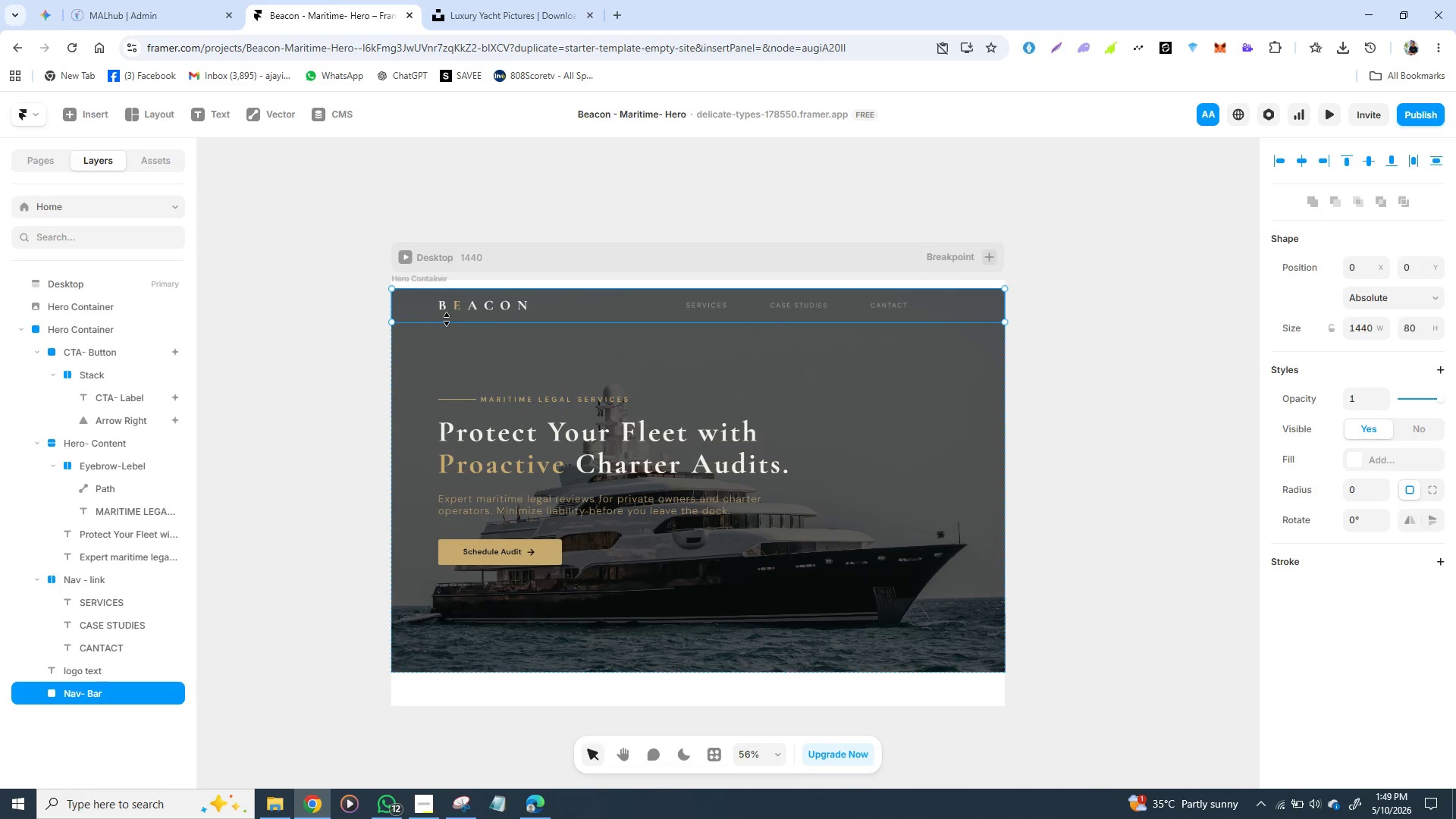 
left_click([1063, 296])
 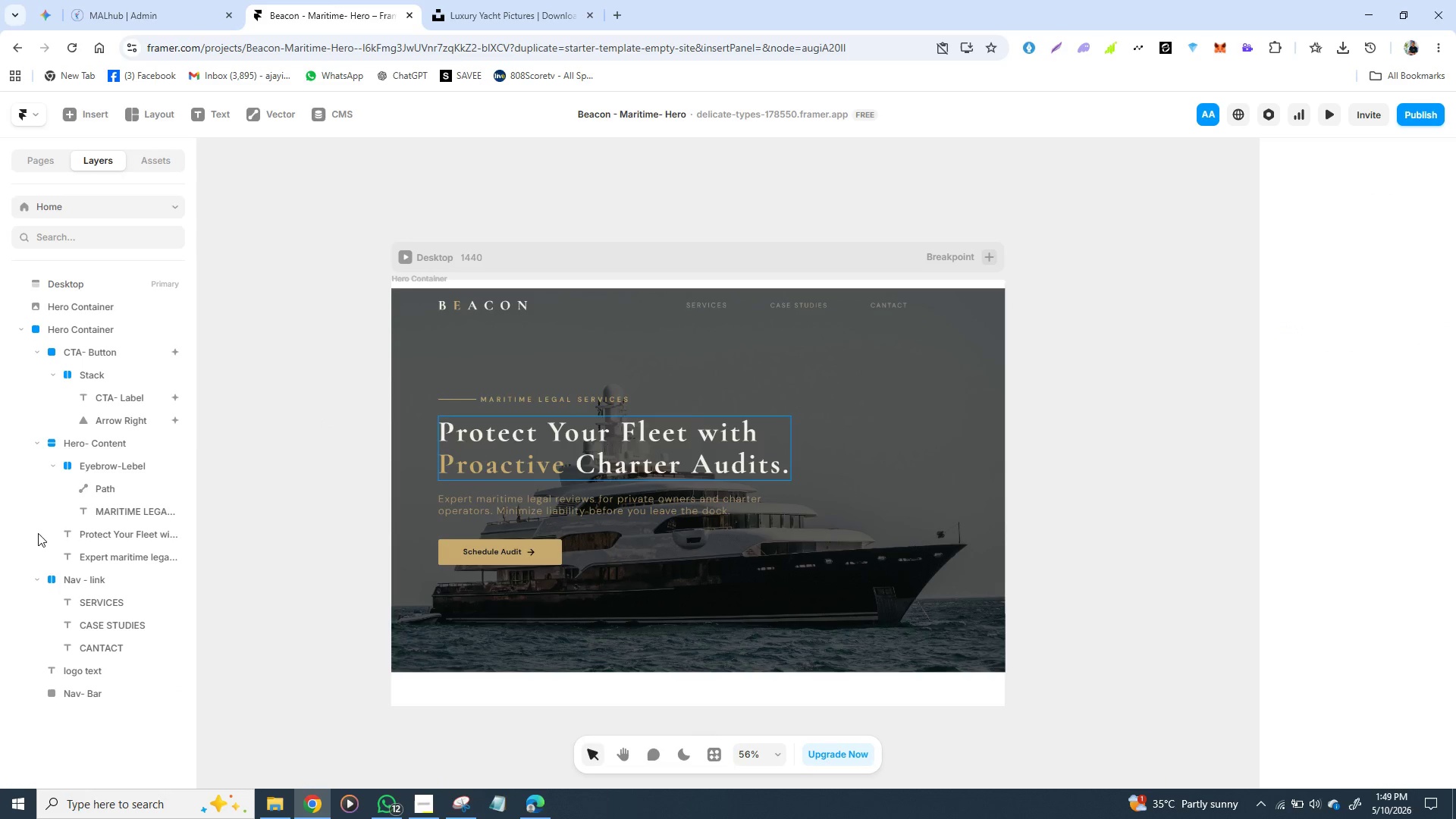 
wait(8.05)
 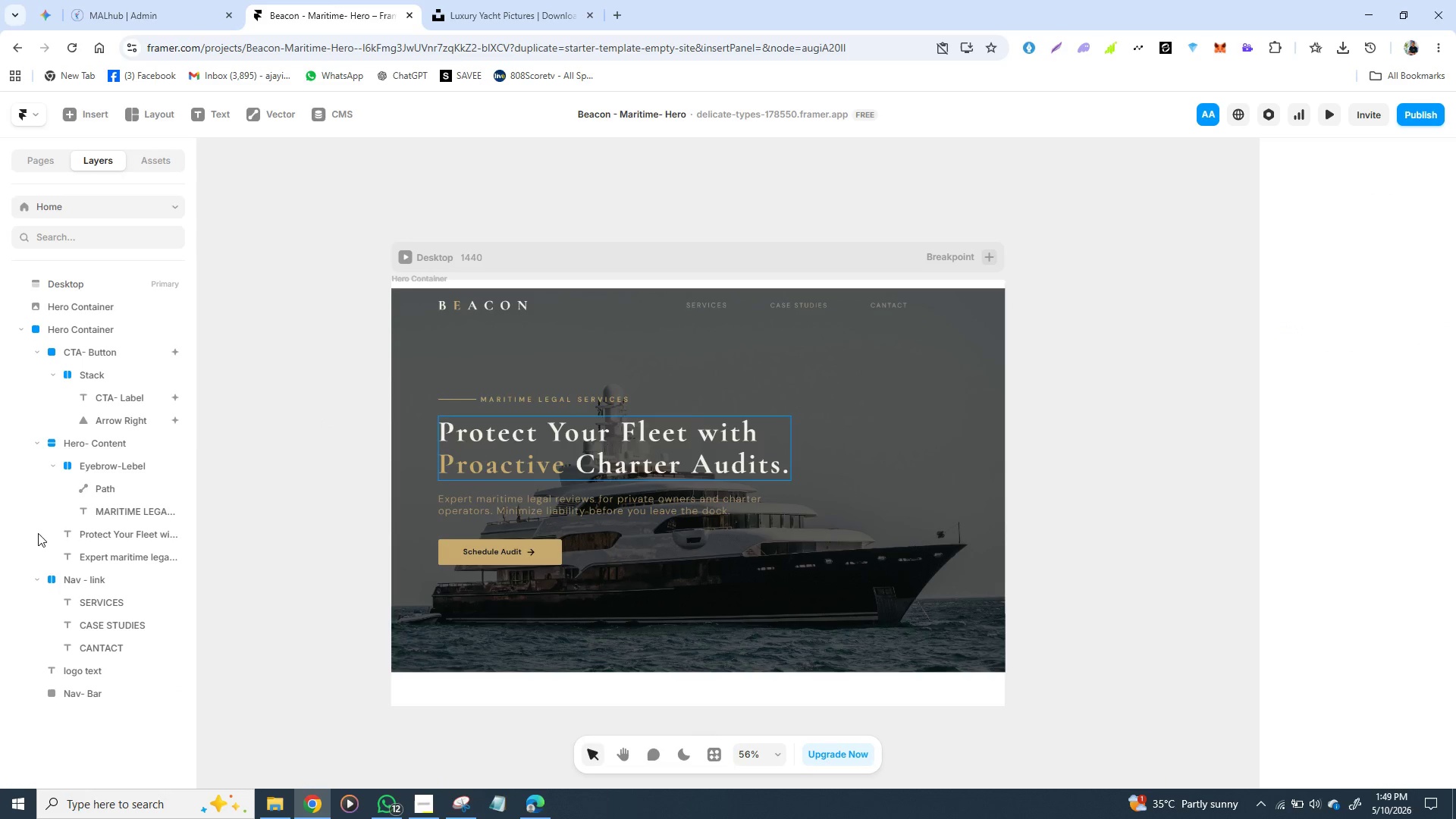 
left_click([45, 306])
 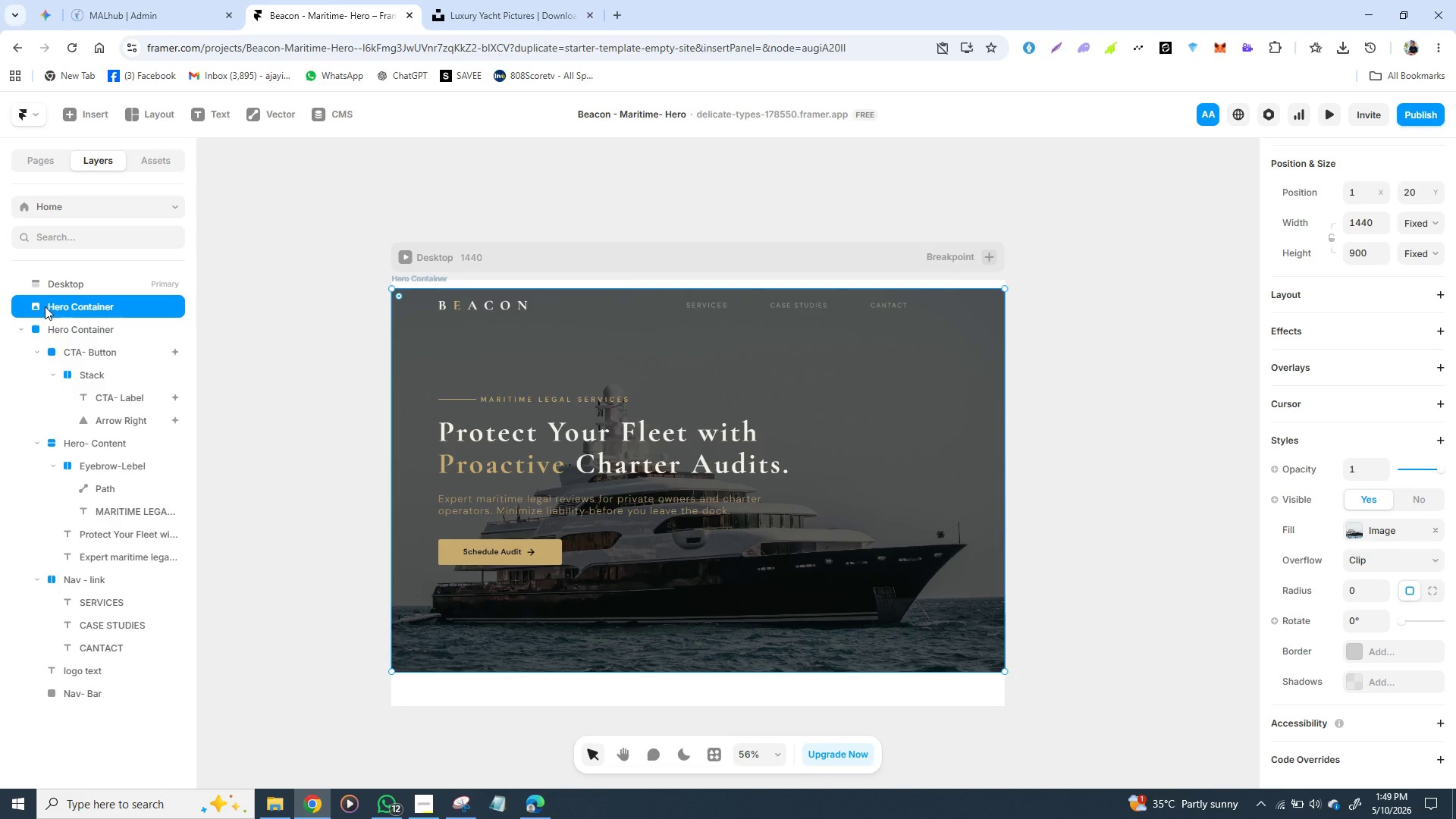 
hold_key(key=ShiftLeft, duration=1.5)
left_click([45, 329])
 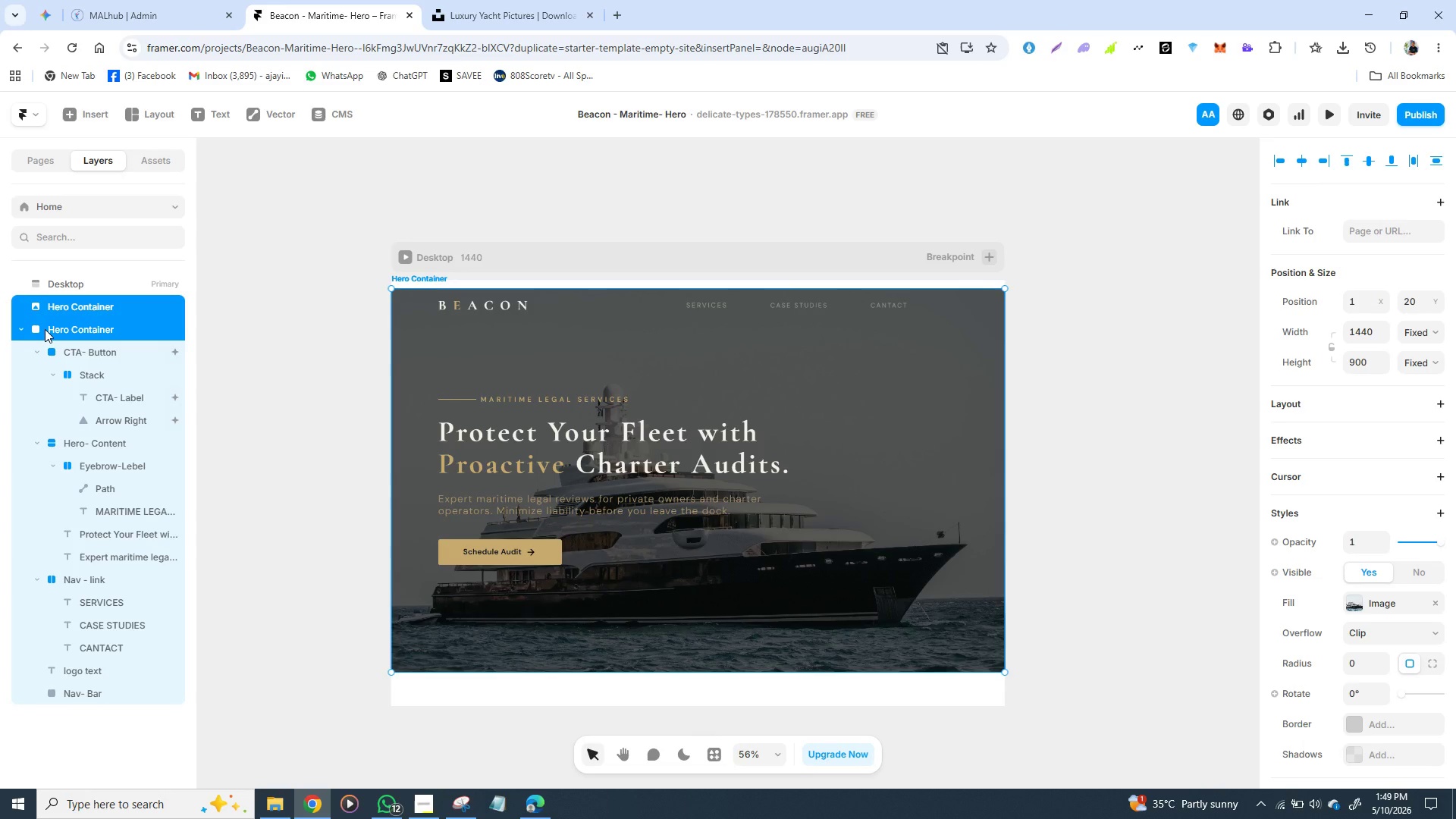 
hold_key(key=ShiftLeft, duration=0.61)
 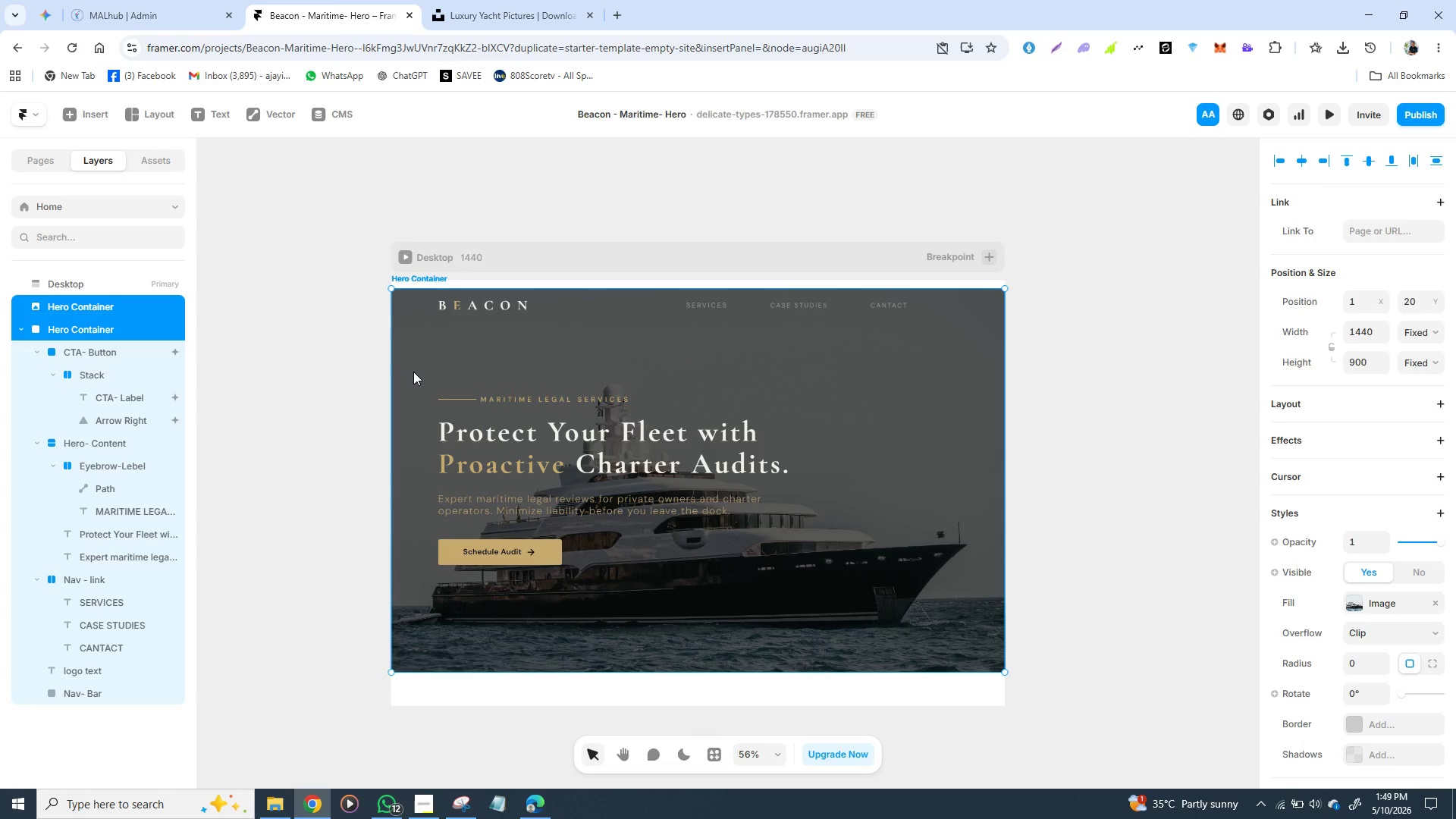 
right_click([413, 372])
 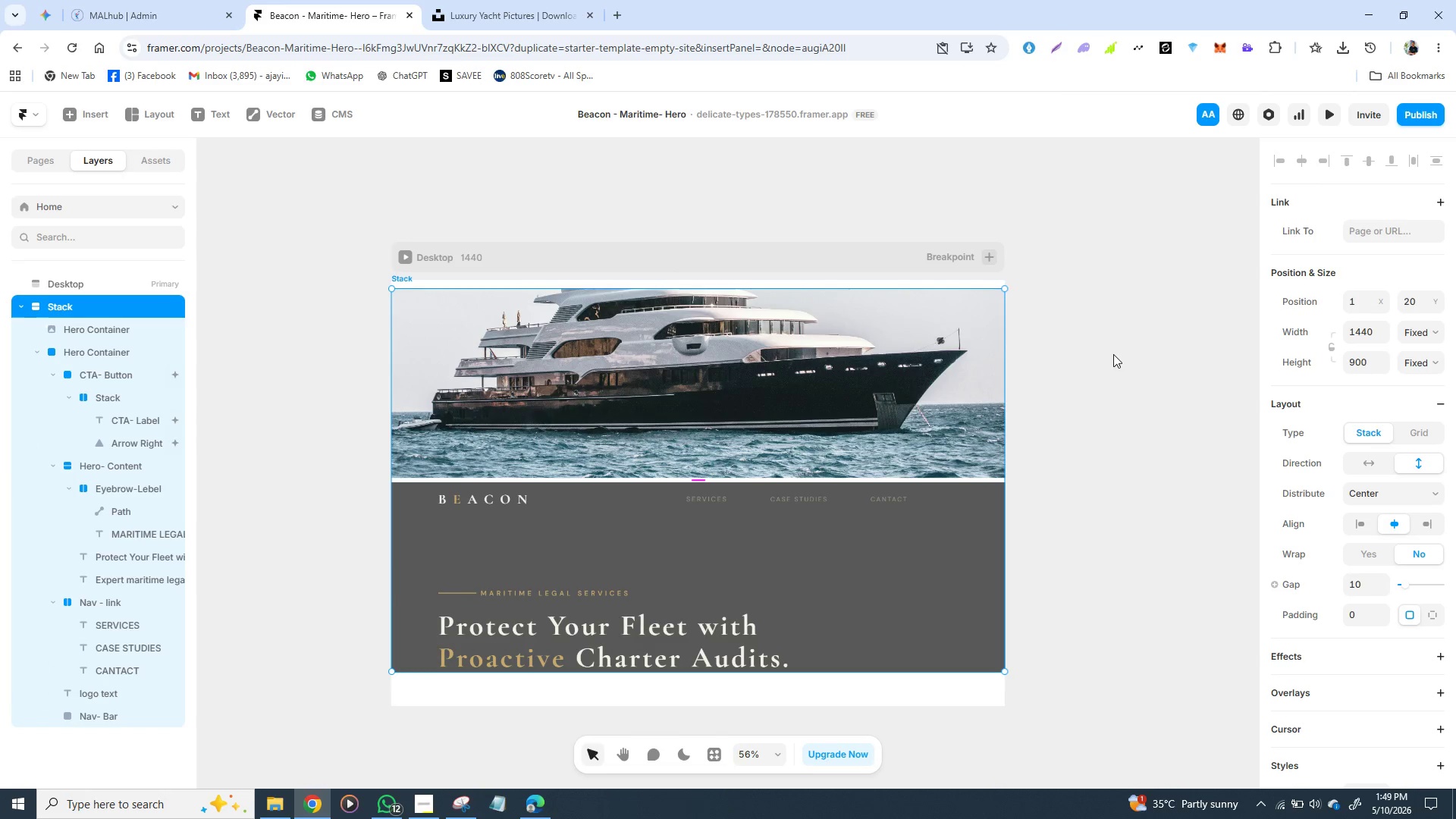 
wait(5.53)
 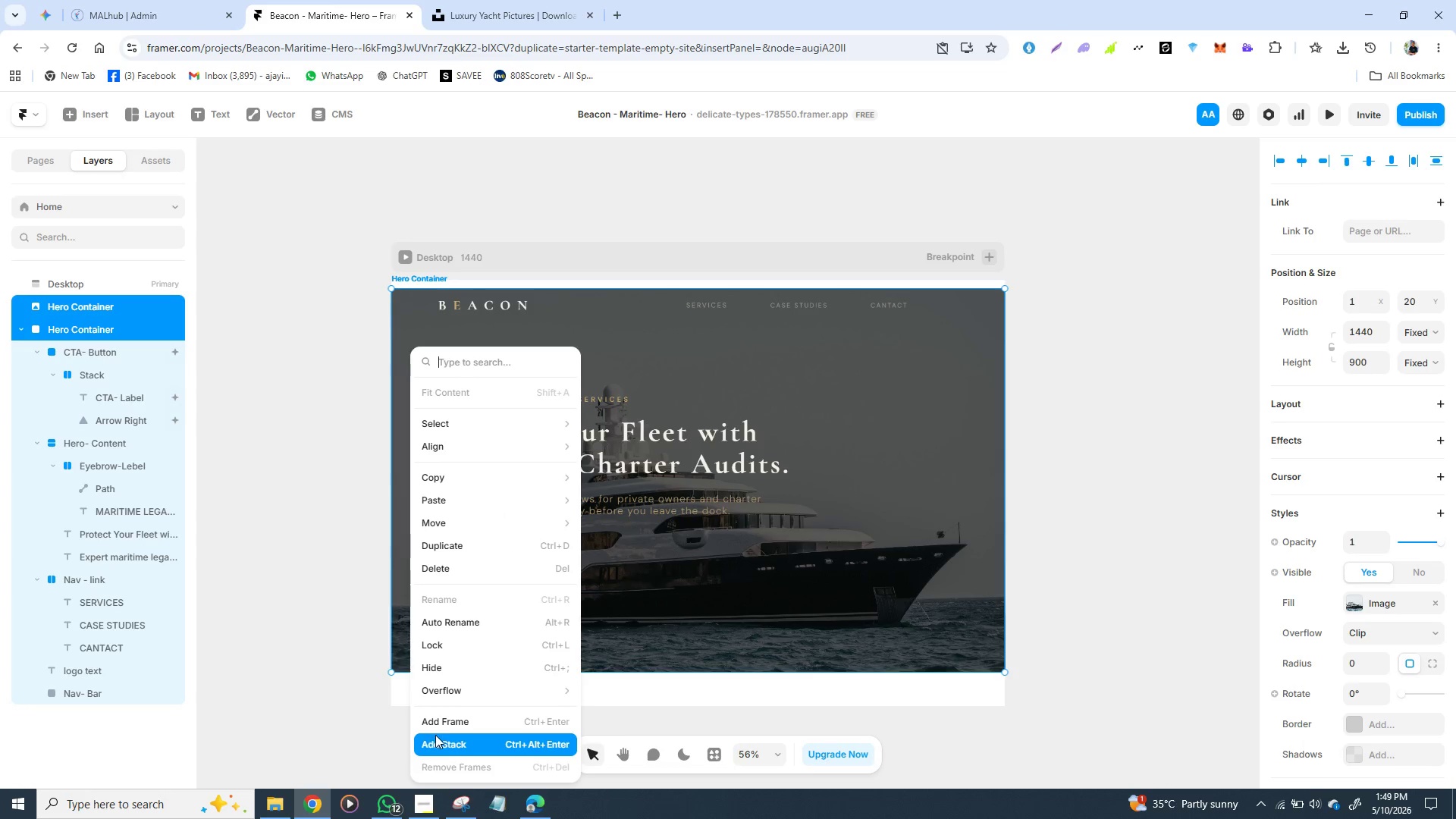 
hold_key(key=ControlLeft, duration=1.12)
 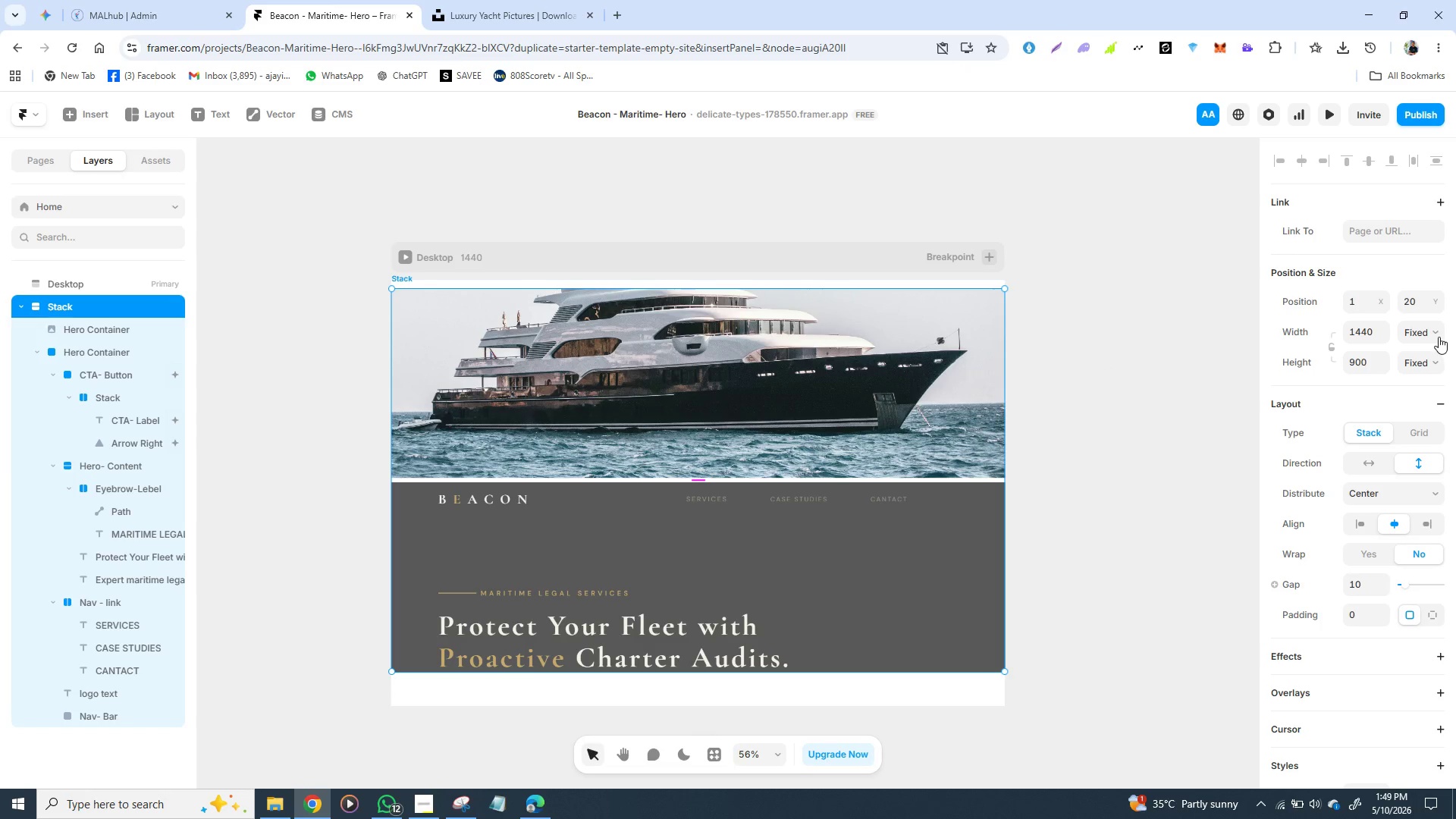 
wait(5.23)
 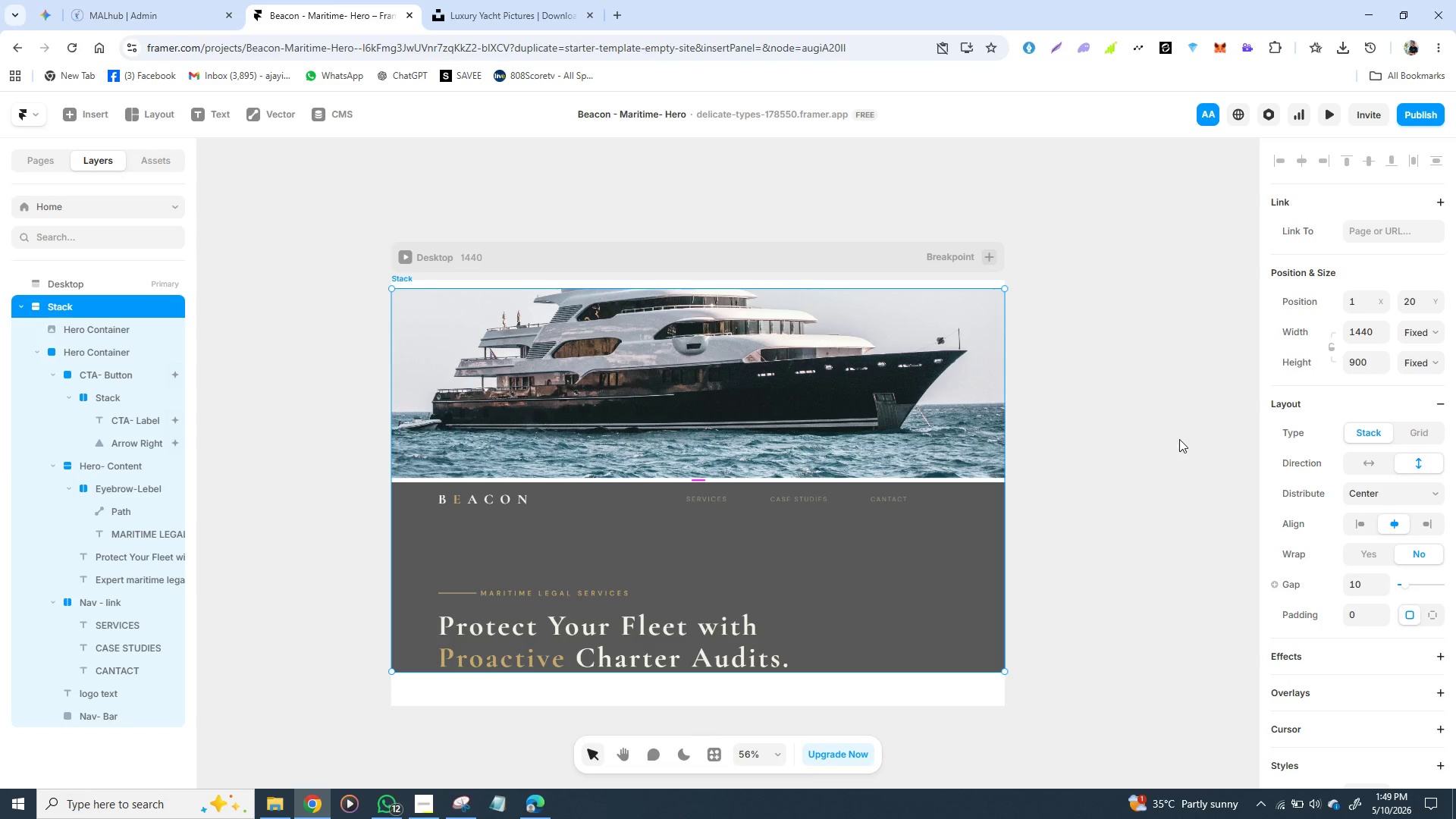 
left_click([1435, 334])
 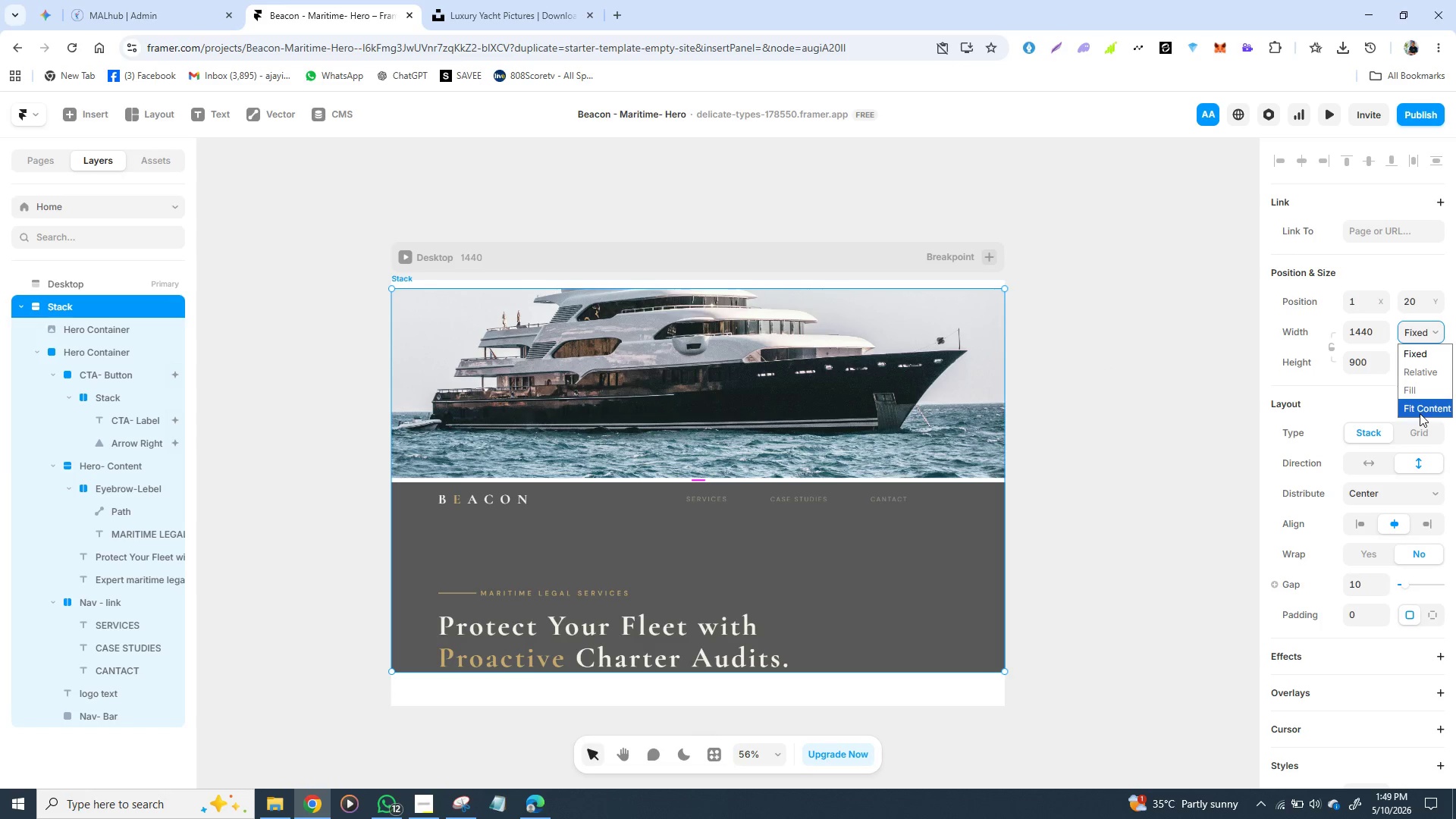 
left_click([1420, 413])
 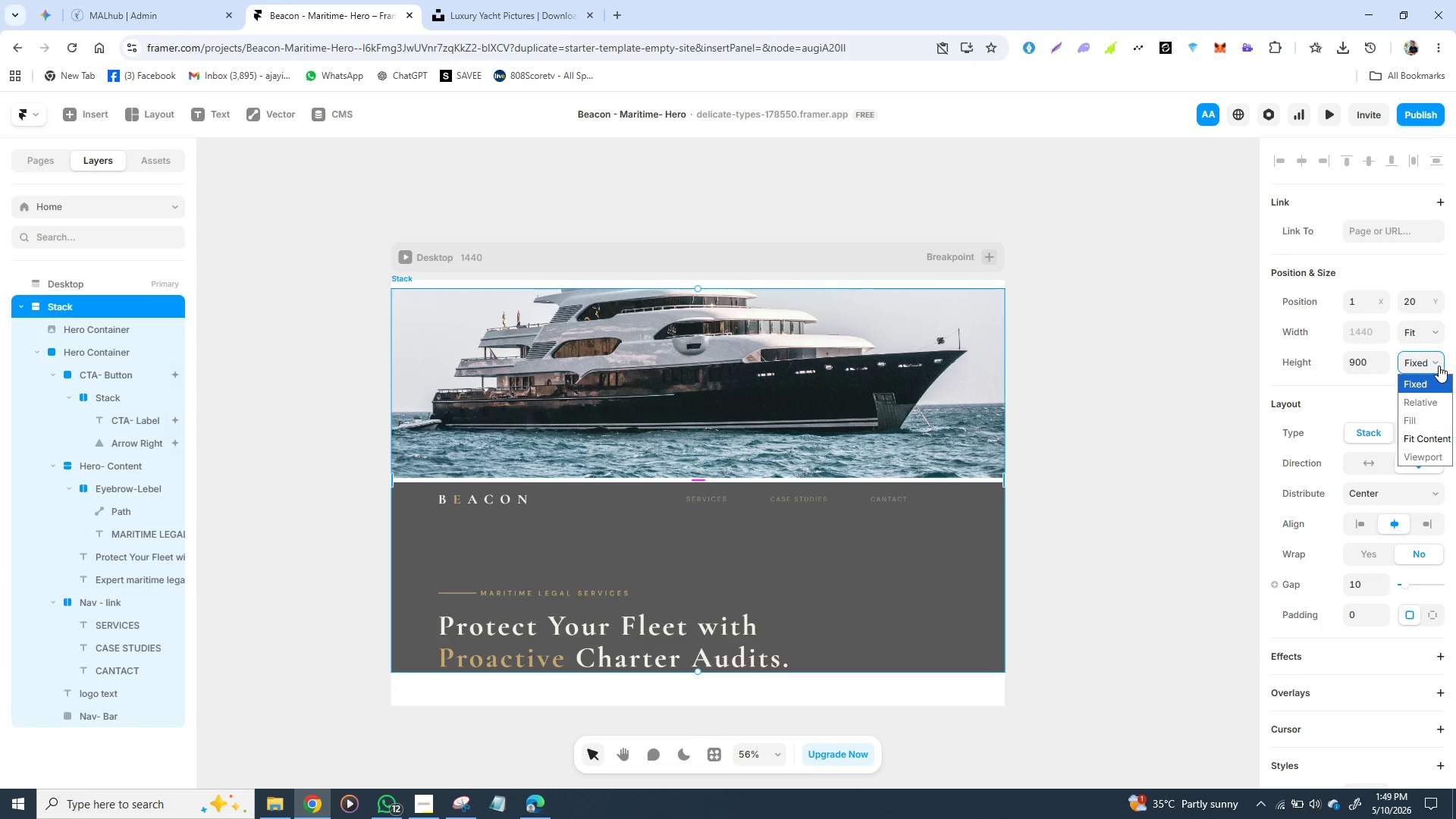 
left_click([1439, 366])
 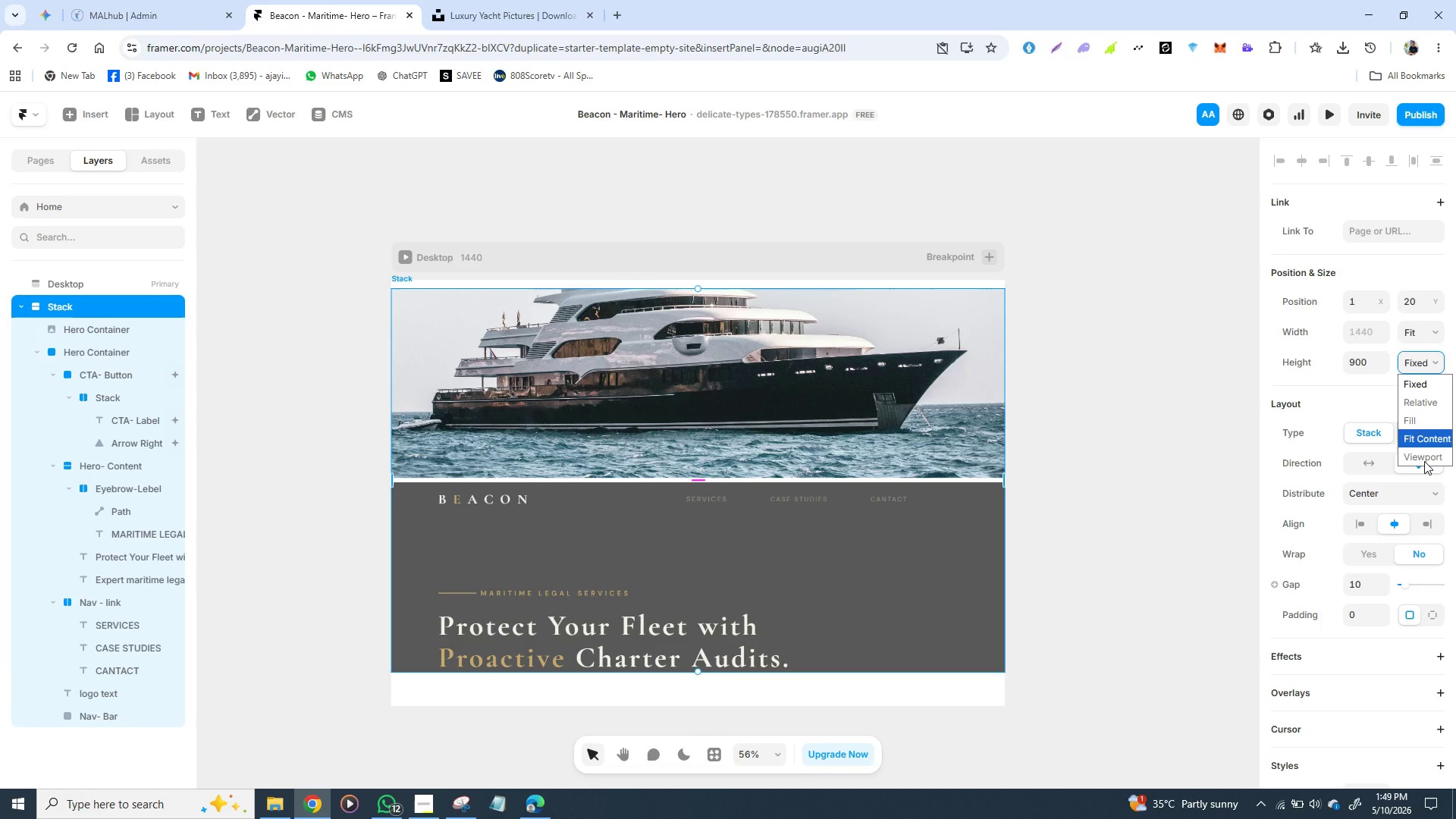 
left_click([1424, 461])
 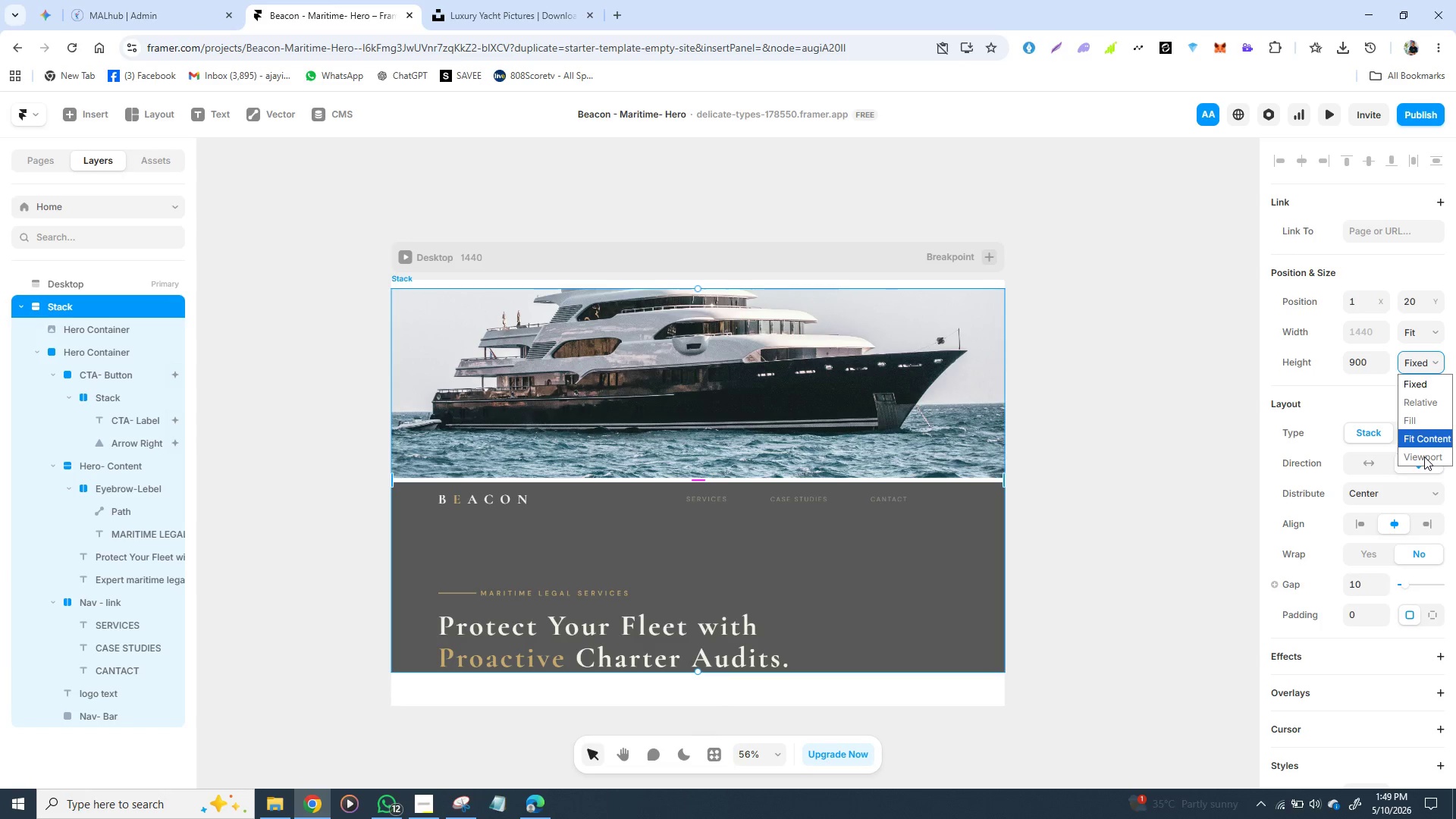 
left_click([1424, 457])
 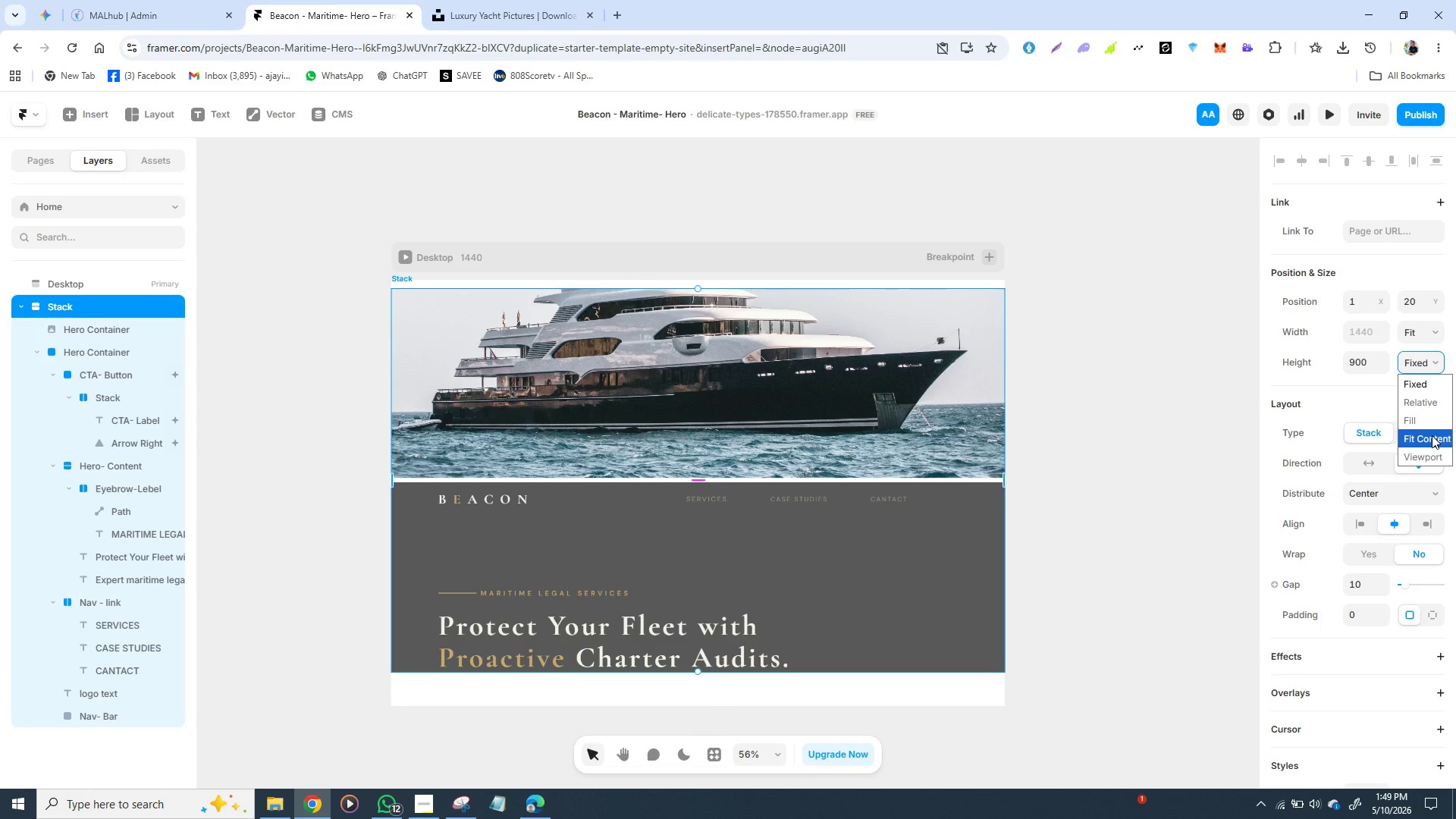 
left_click([1432, 435])
 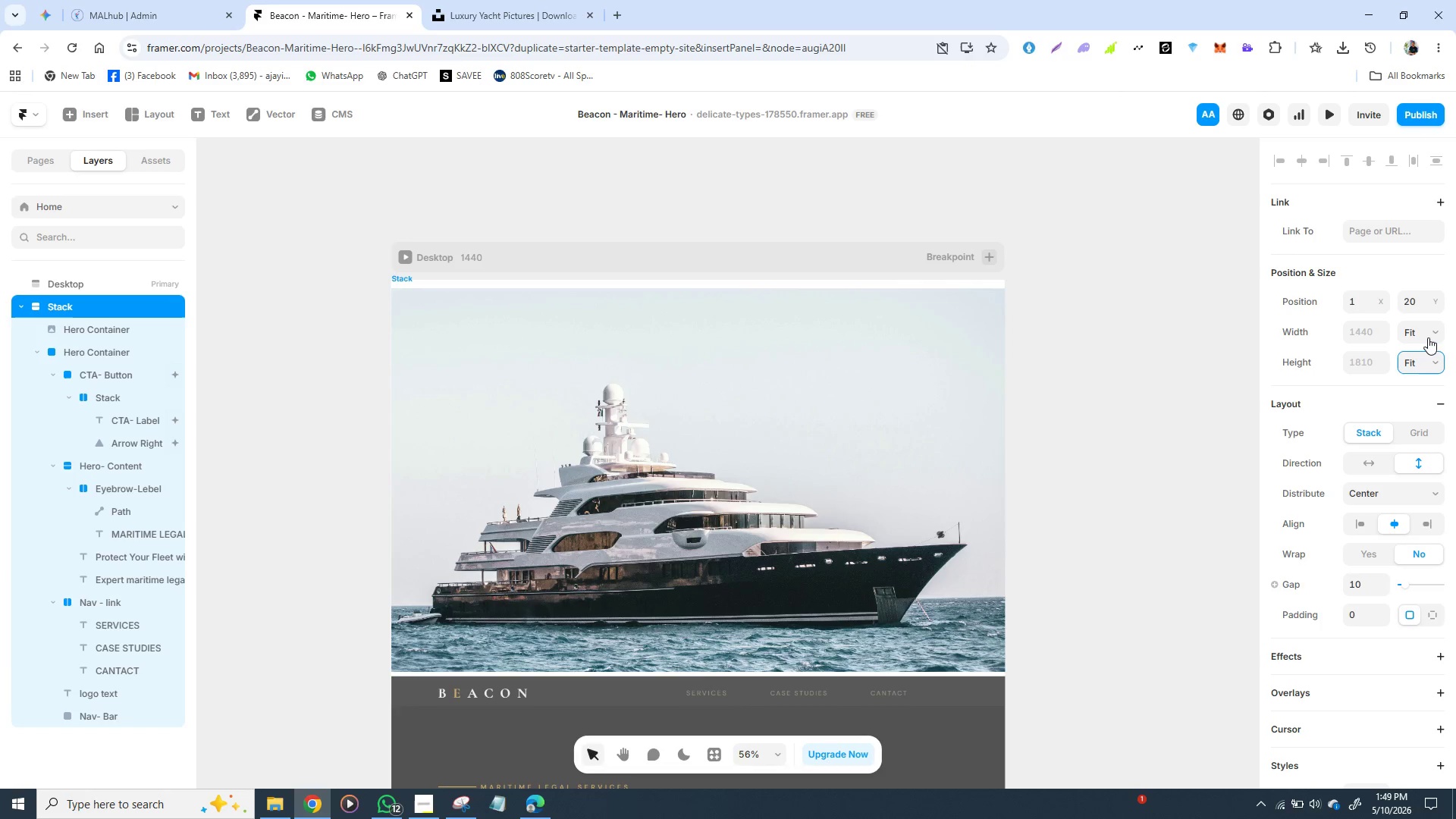 
left_click([1428, 332])
 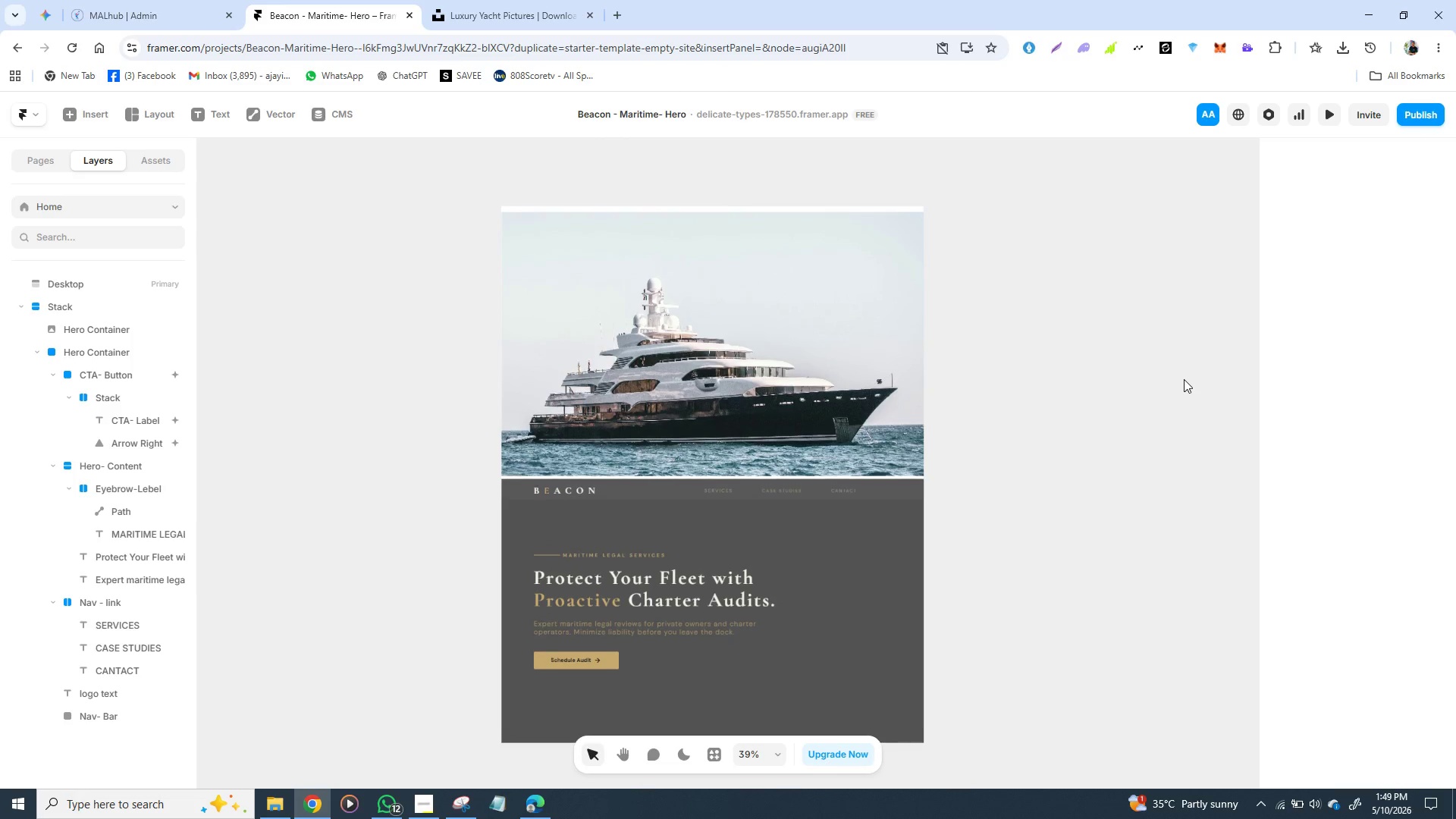 
wait(11.25)
 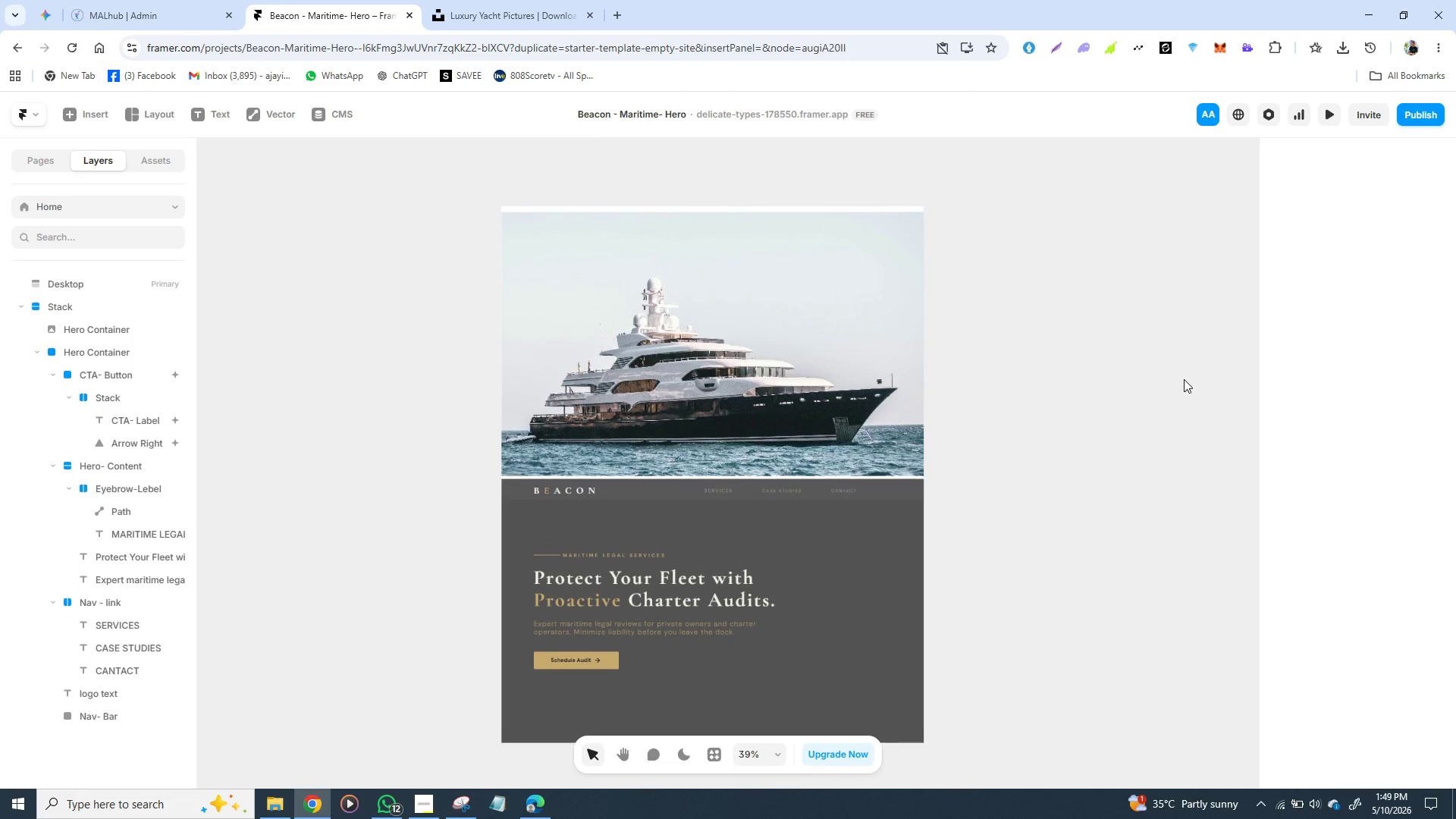 
left_click([761, 300])
 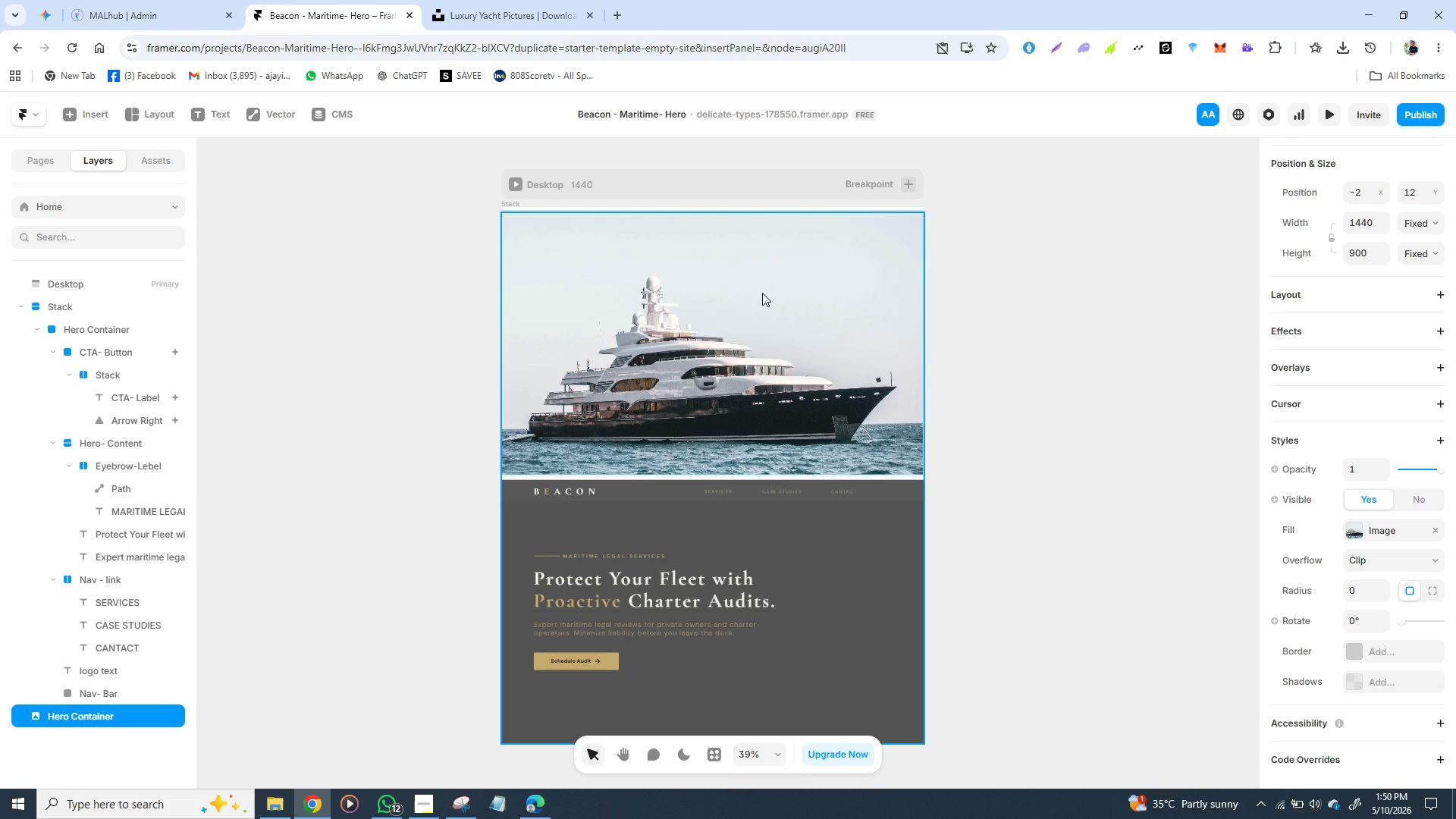 
wait(13.97)
 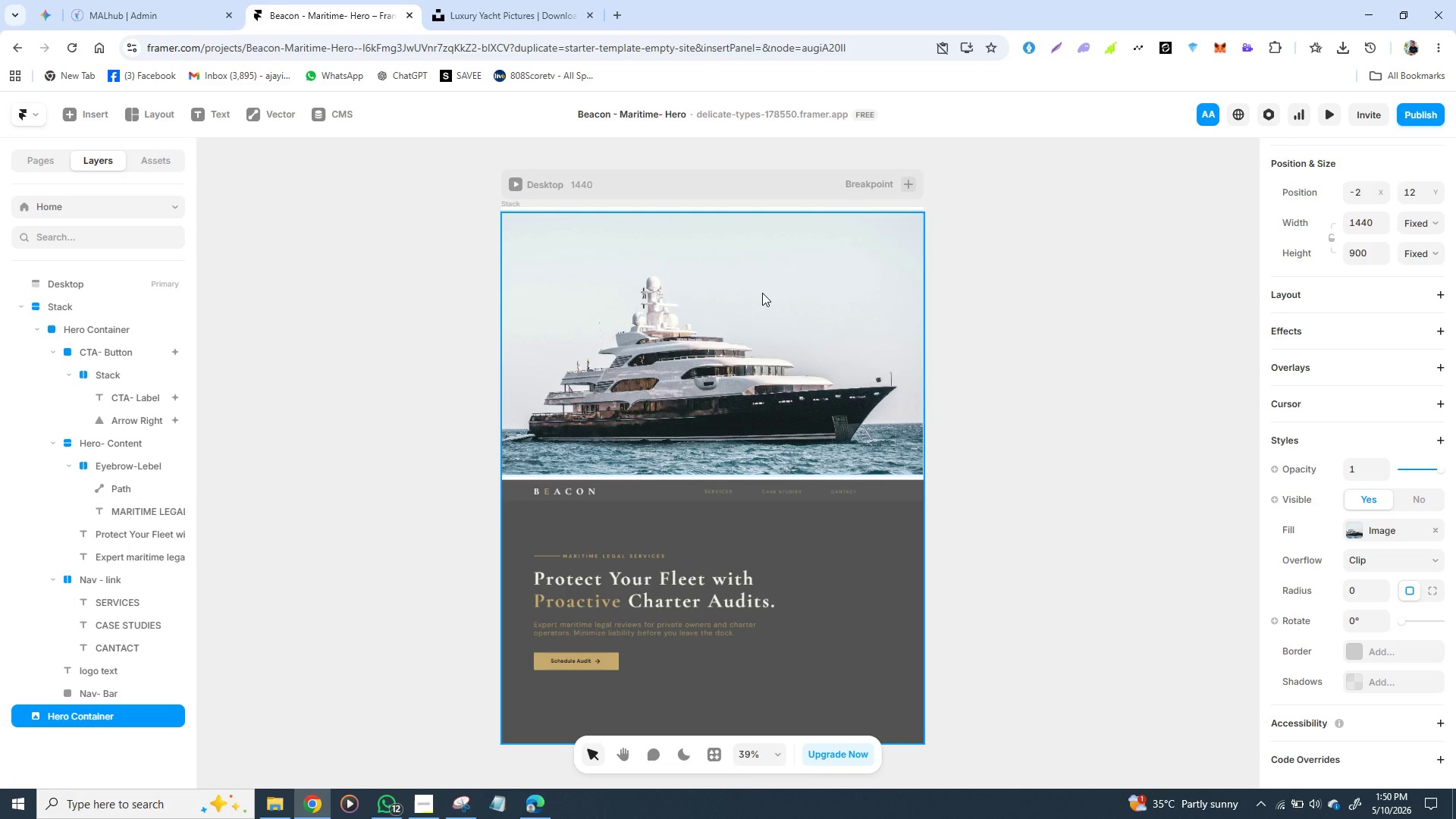 
left_click([509, 204])
 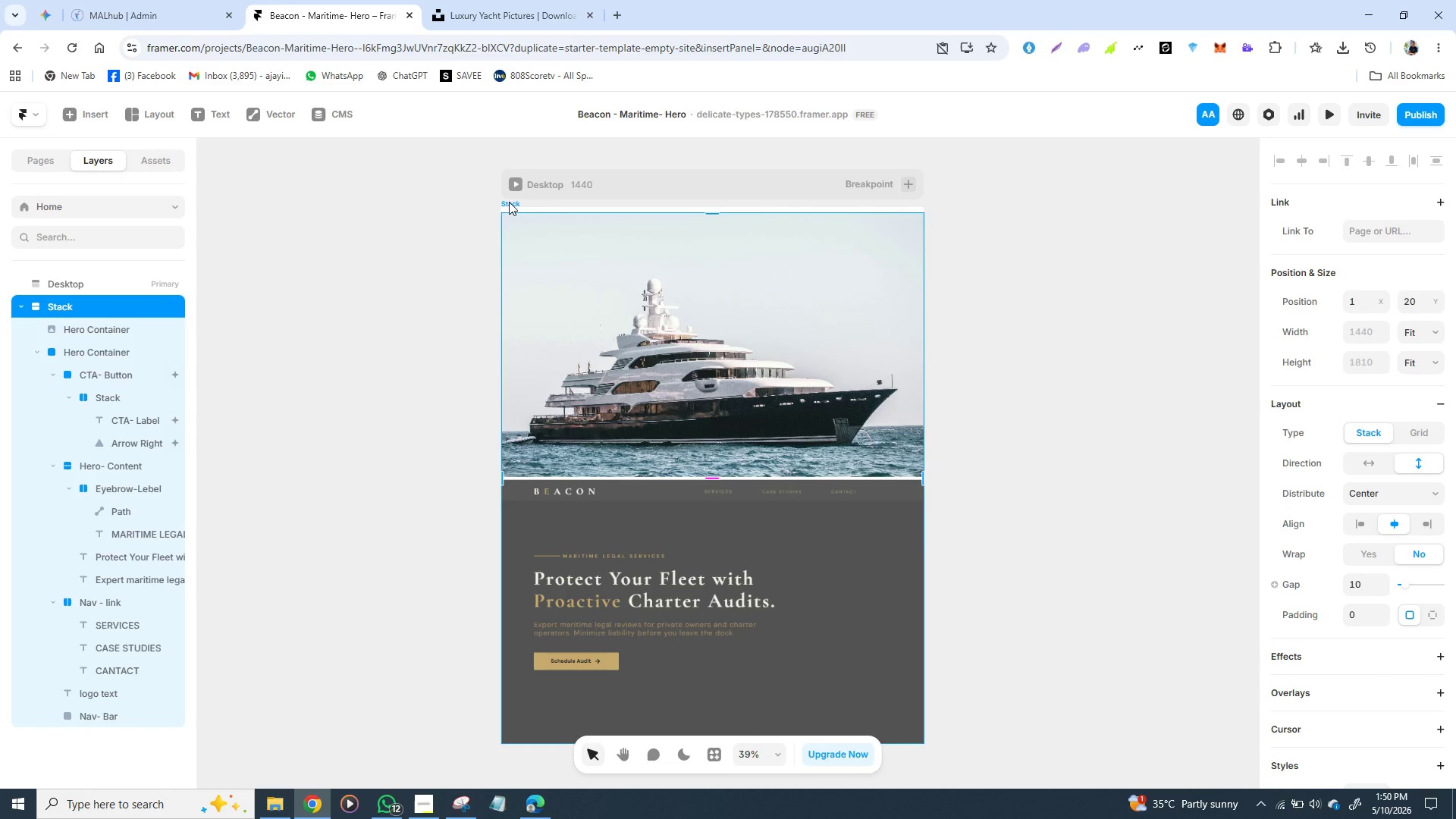 
left_click([509, 202])
 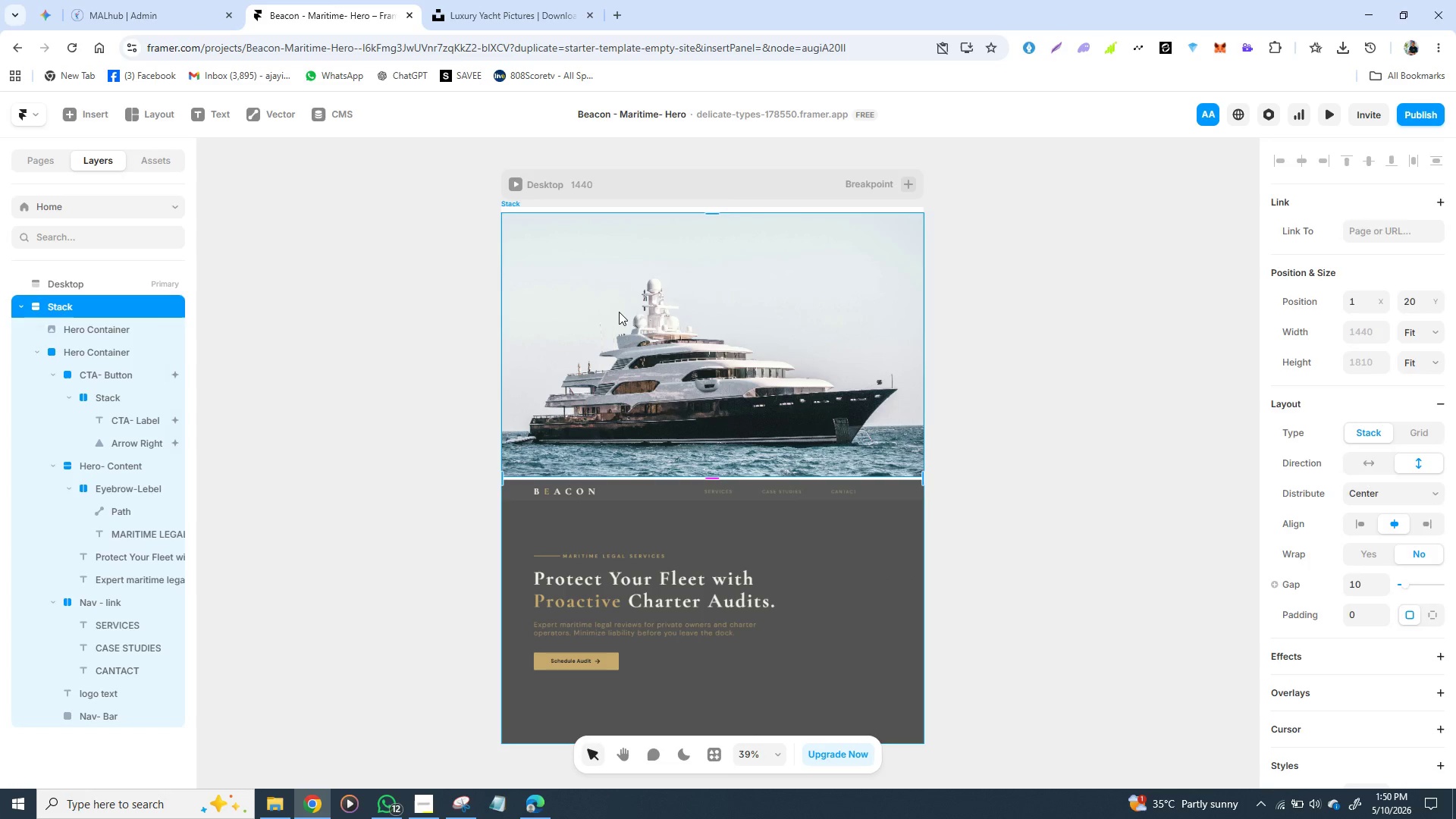 
right_click([619, 312])
 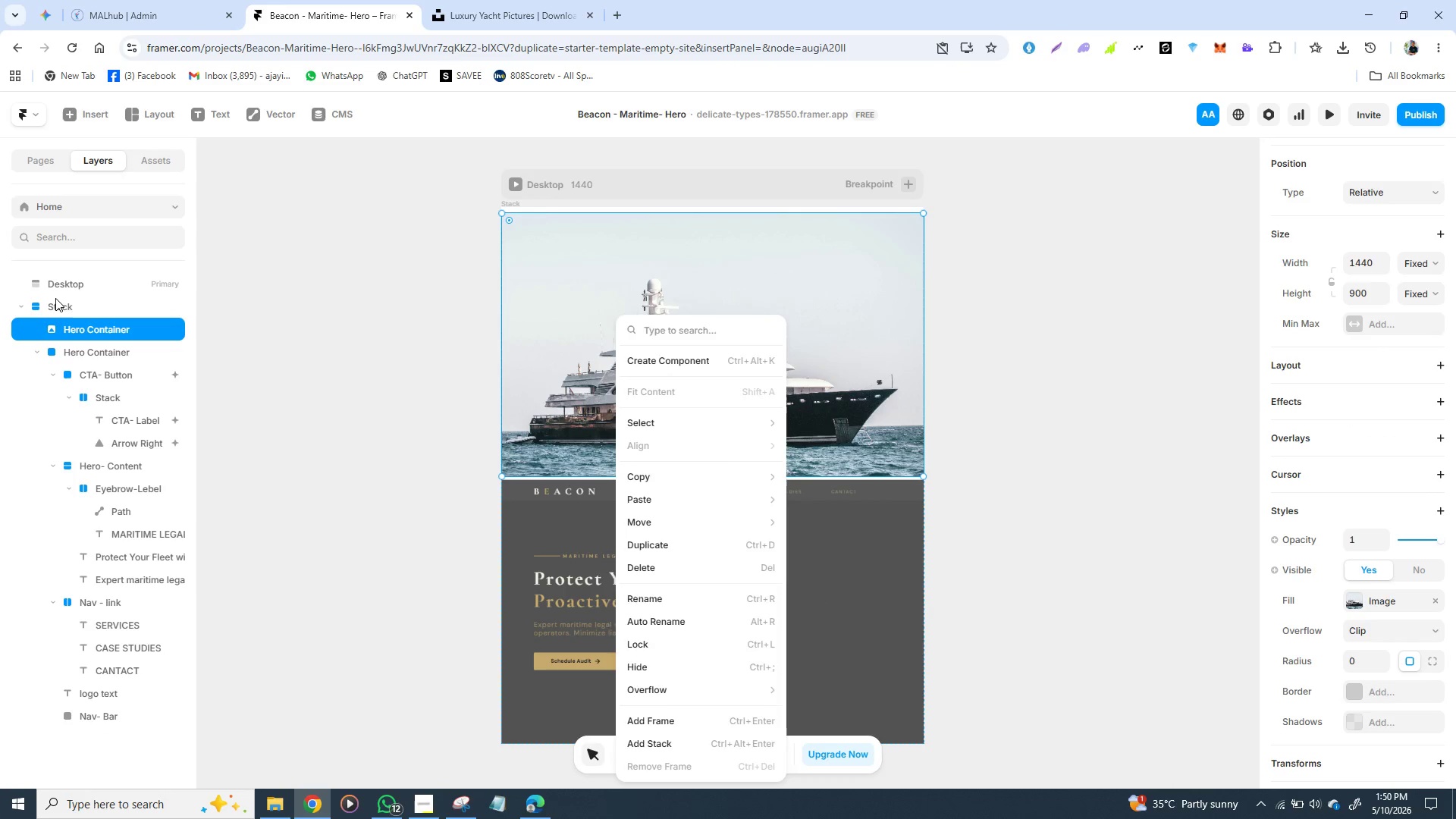 
double_click([64, 301])
 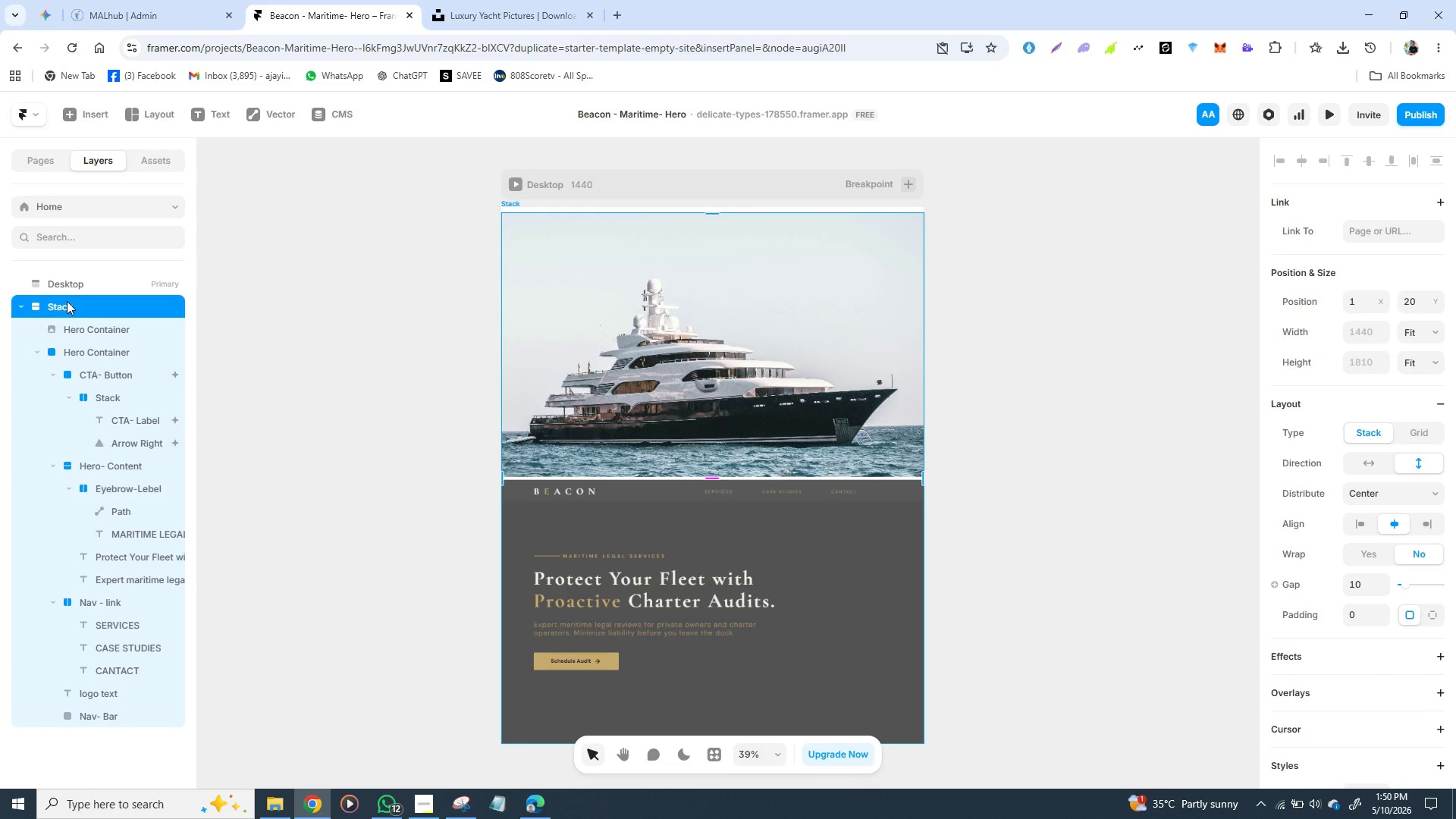 
right_click([67, 301])
 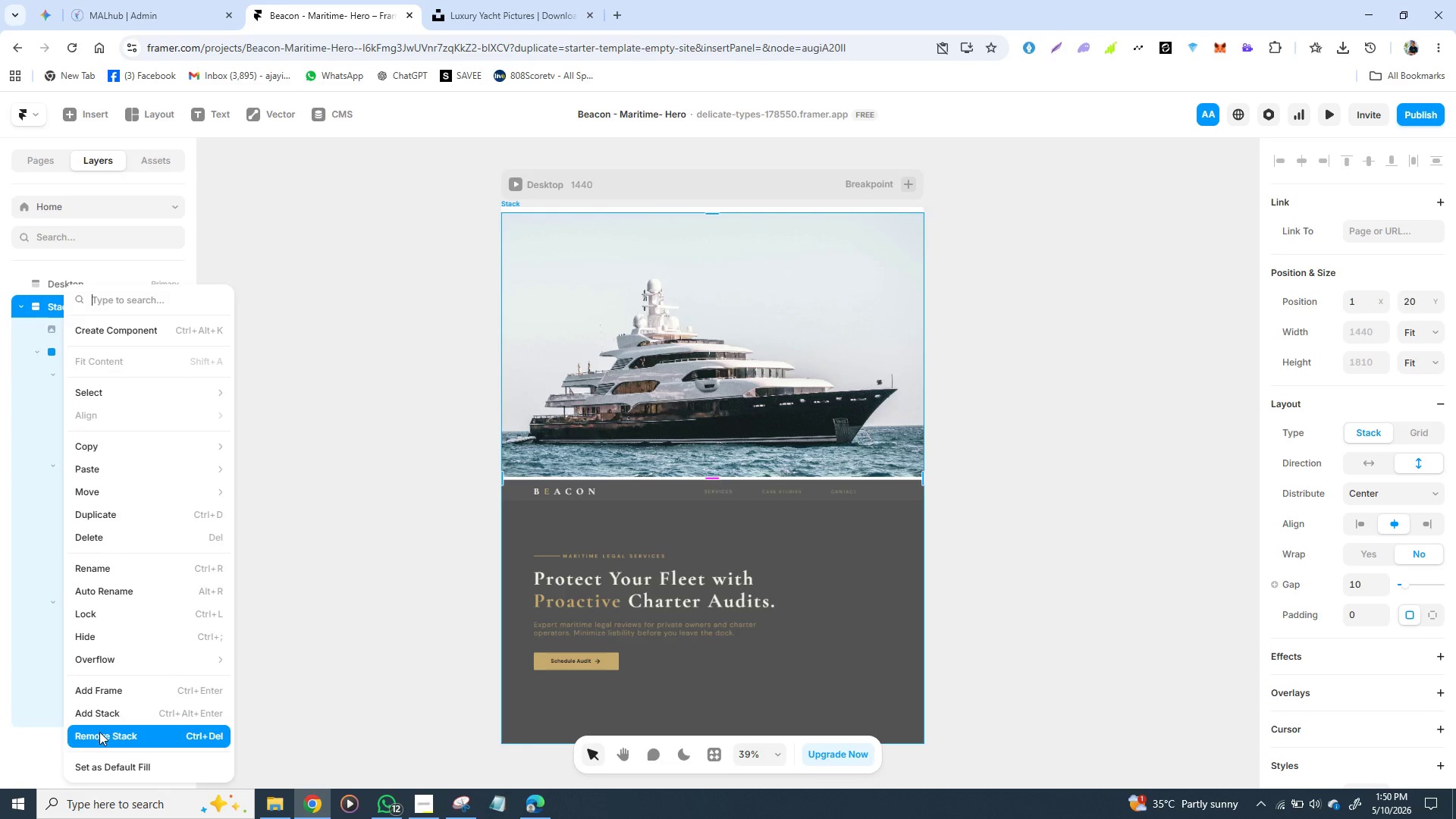 
left_click([99, 732])
 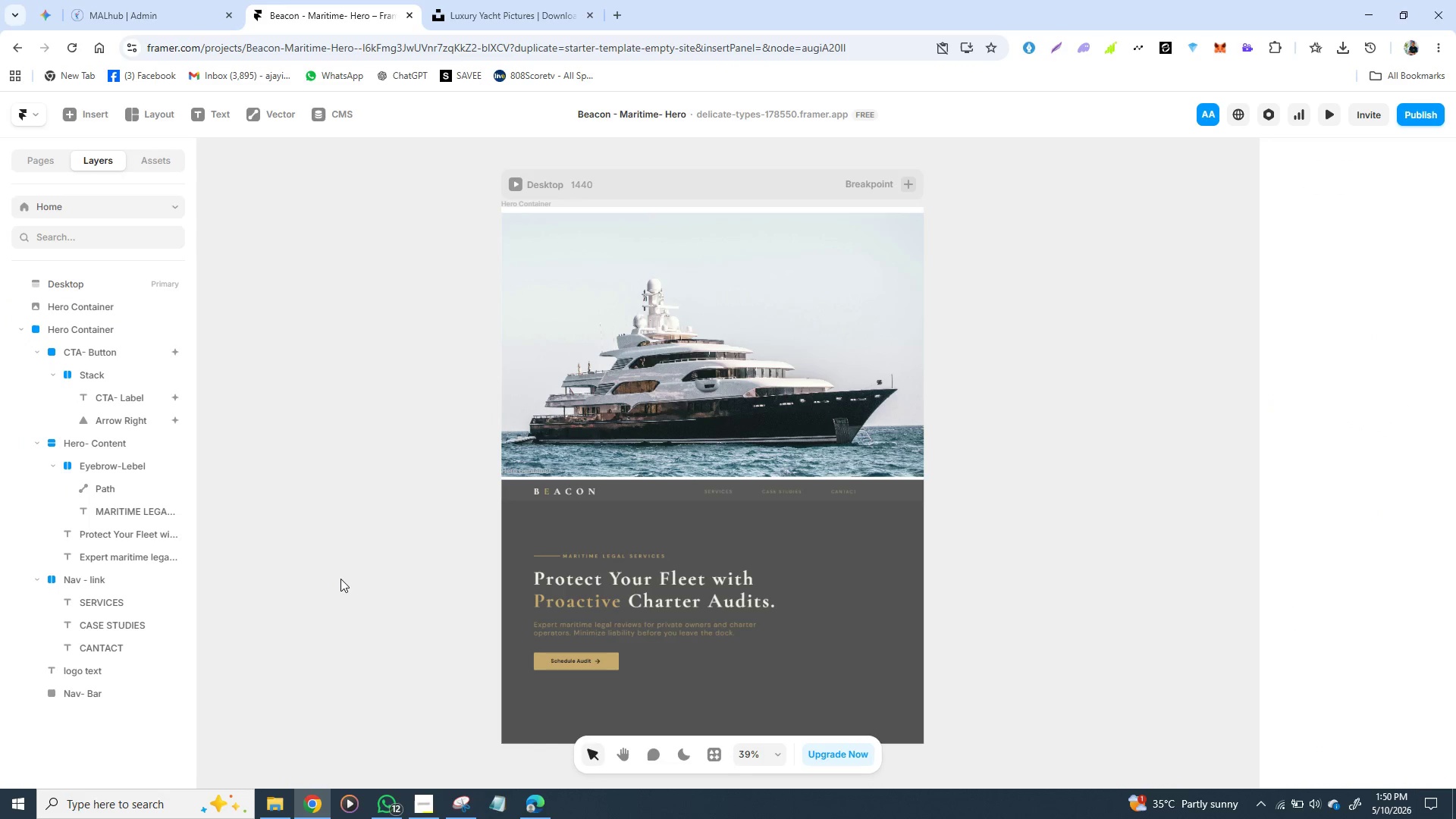 
left_click([340, 579])
 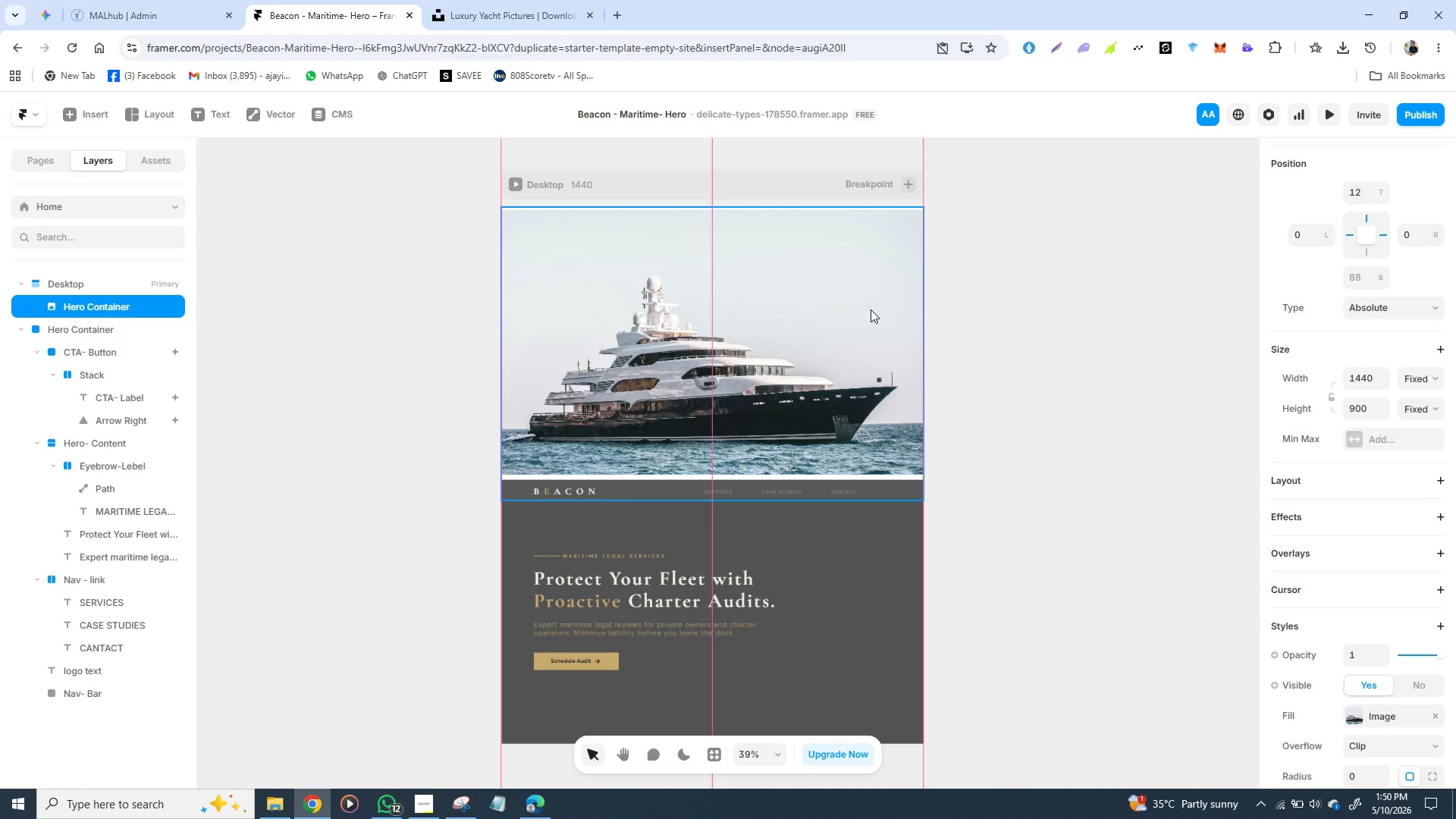 
wait(10.67)
 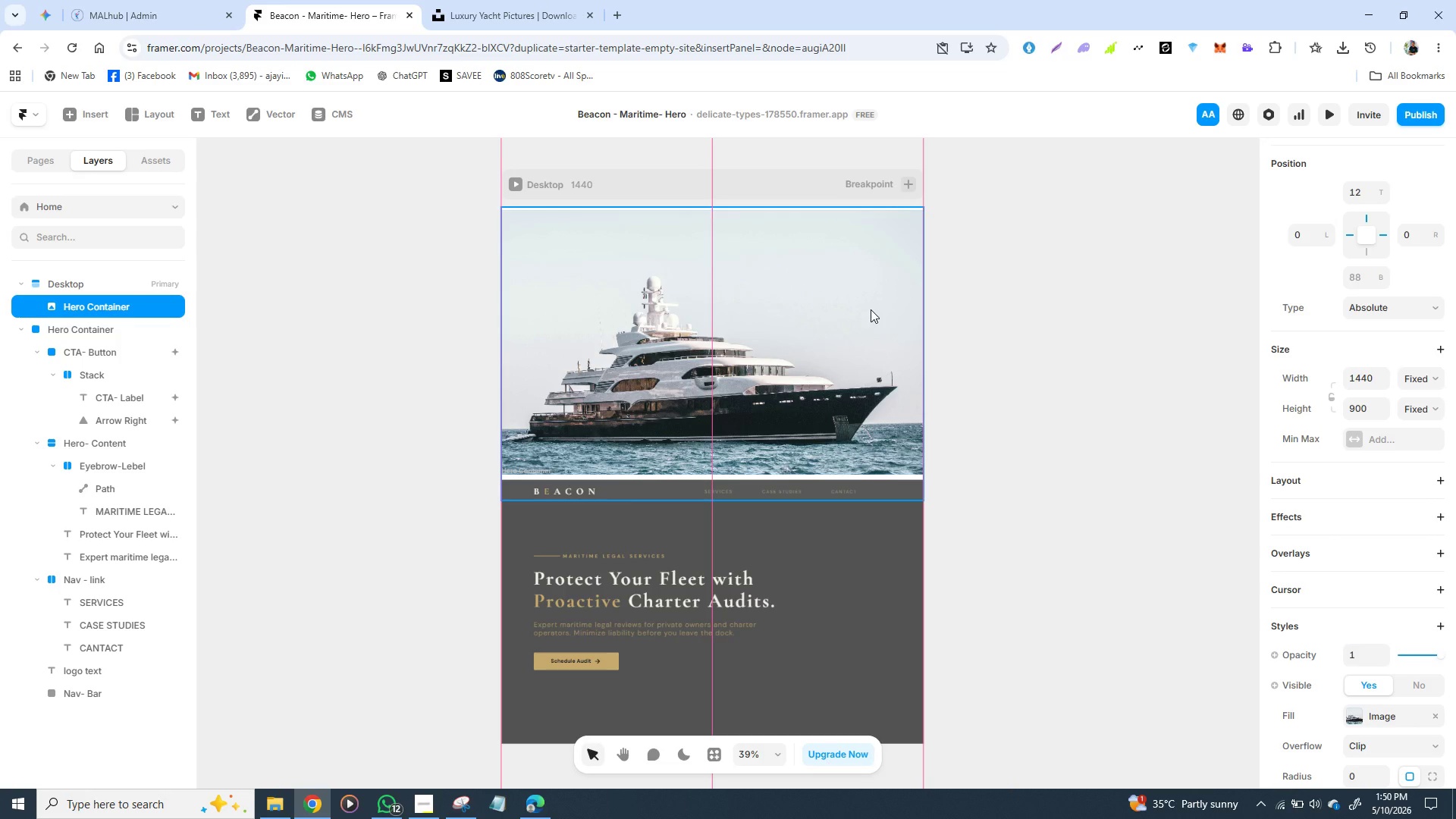 
left_click([519, 185])
 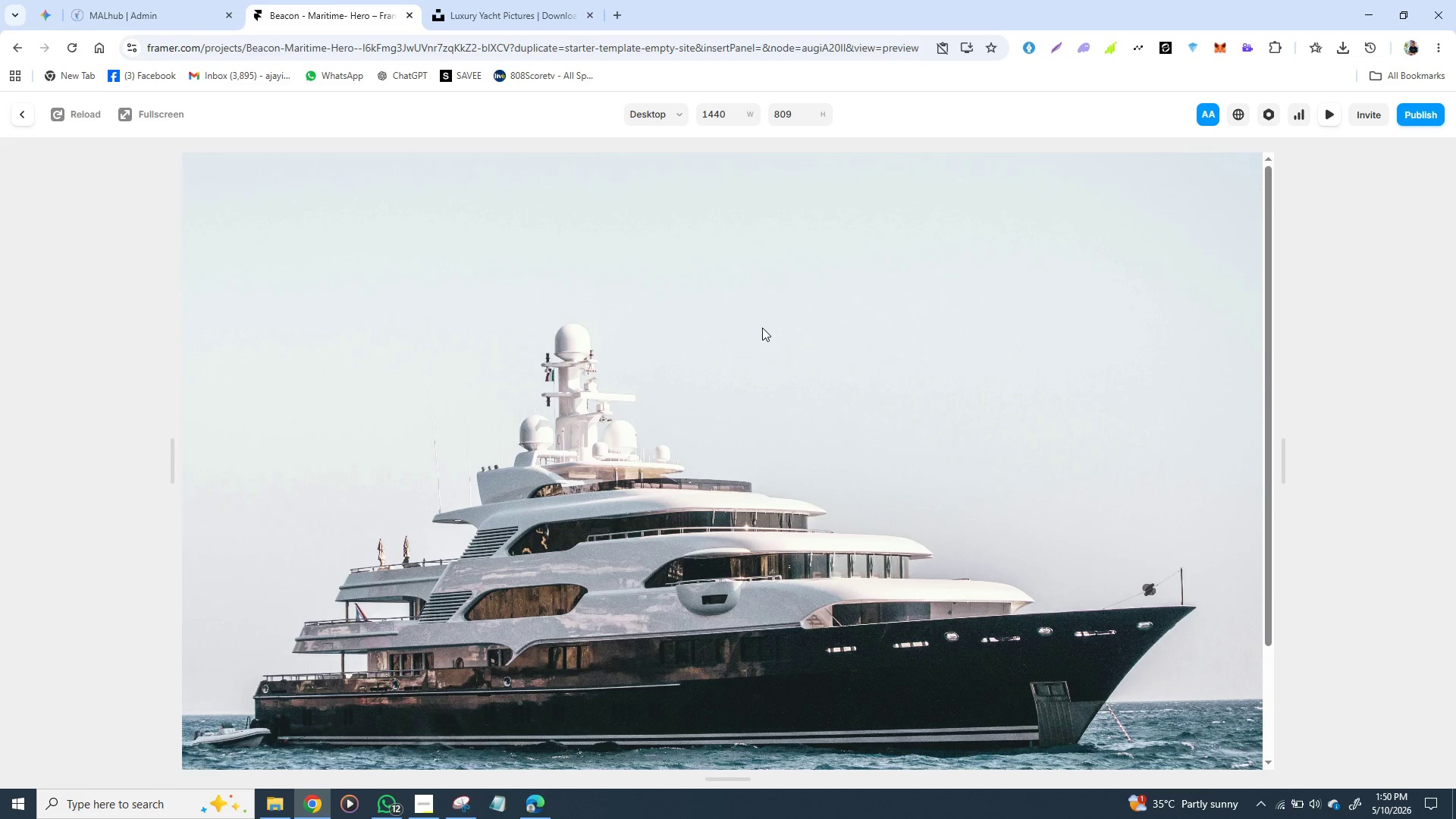 
scroll: coordinate [874, 0], scroll_direction: up, amount: 1.0
 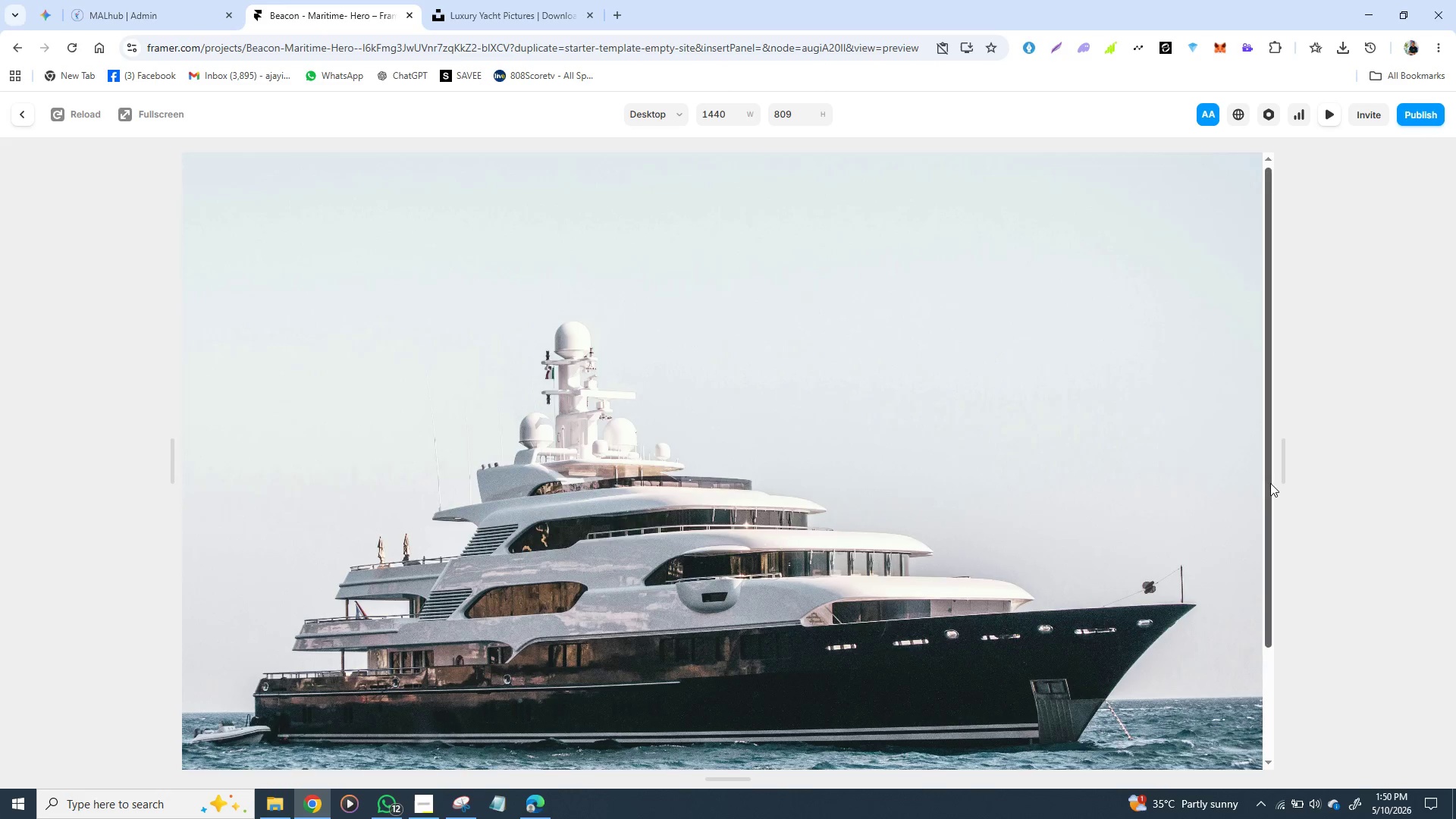 
scroll: coordinate [1253, 428], scroll_direction: down, amount: 10.0
 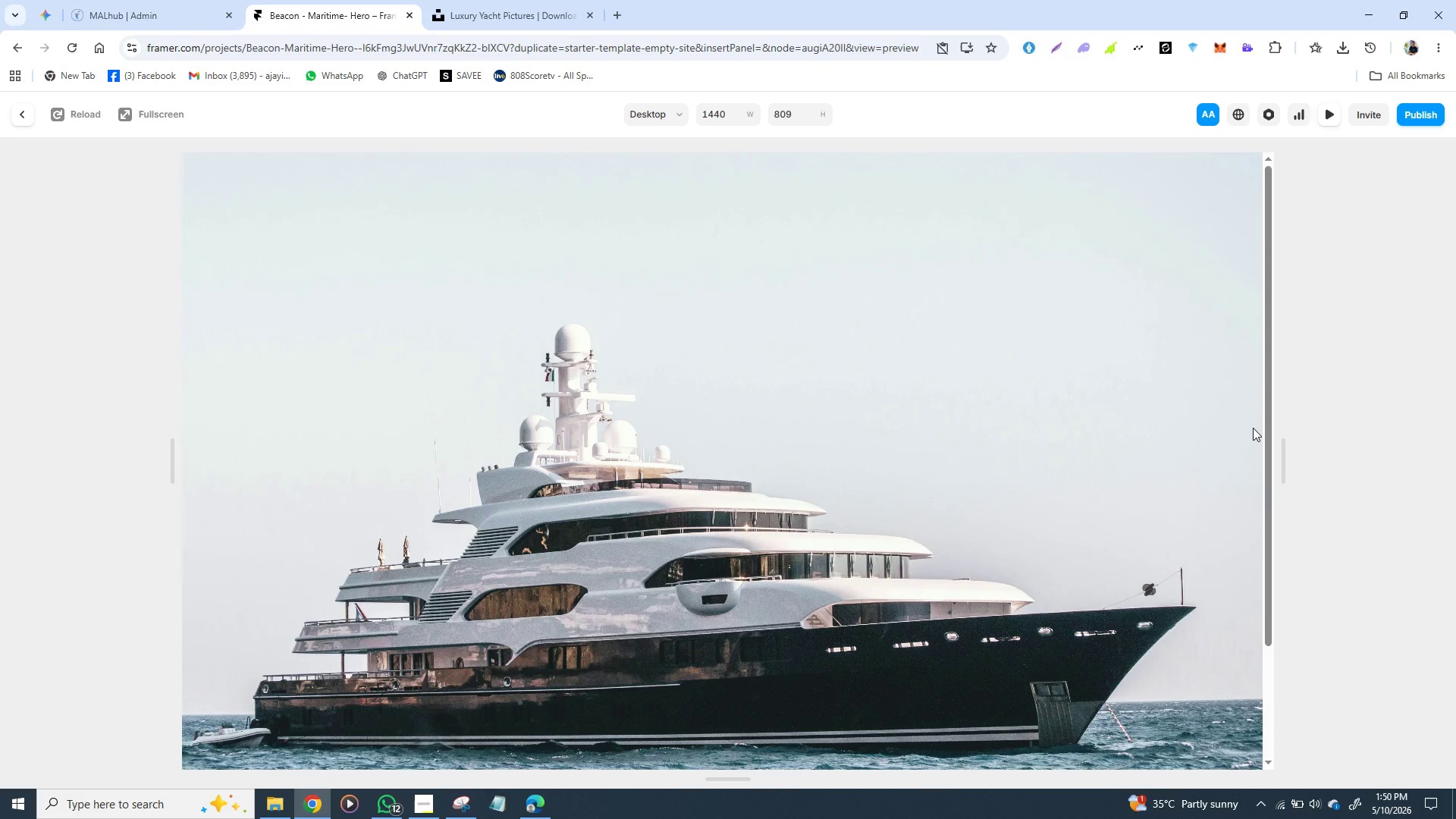 
scroll: coordinate [1253, 428], scroll_direction: up, amount: 4.0
 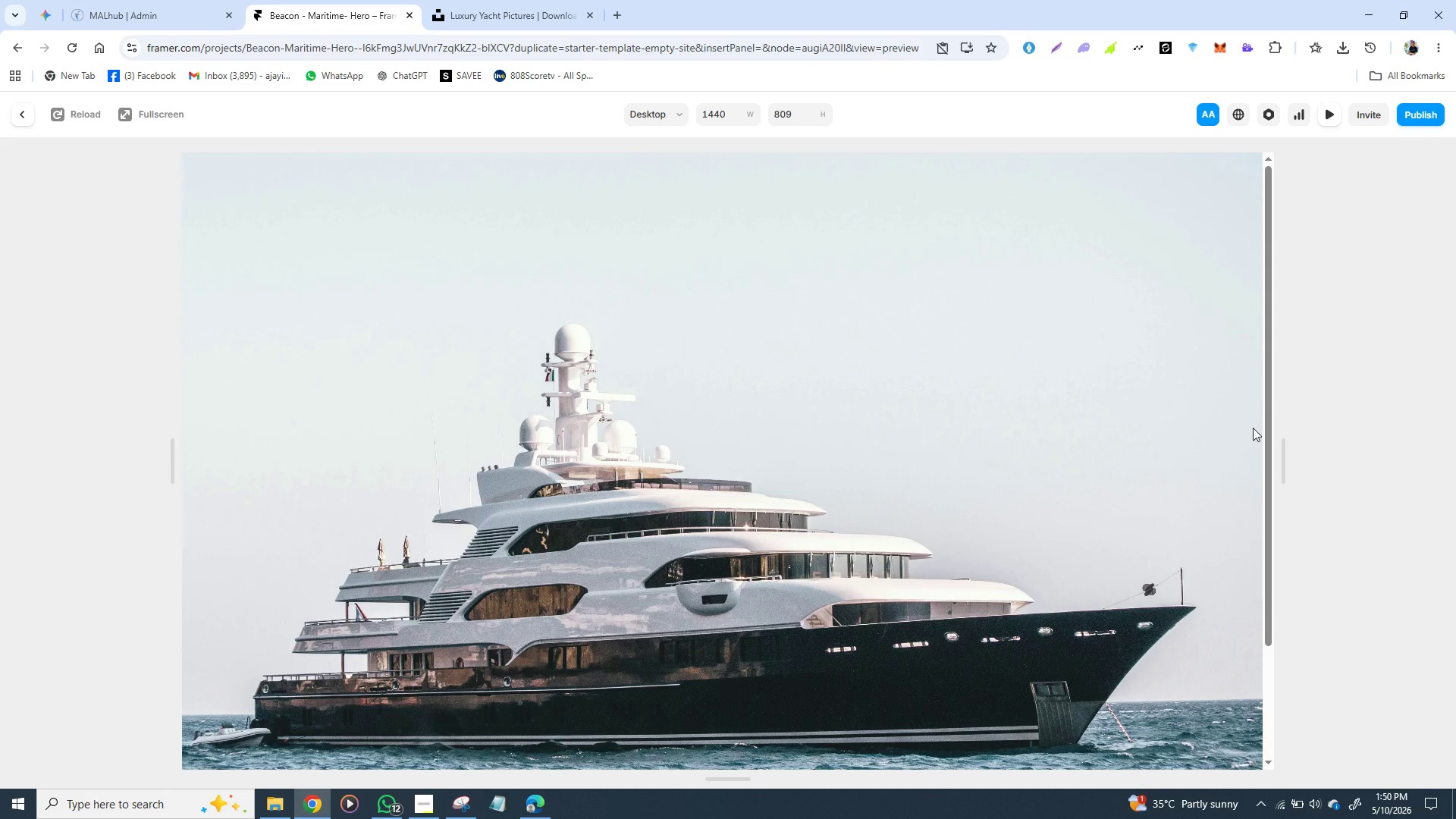 
scroll: coordinate [1253, 428], scroll_direction: down, amount: 1.0
 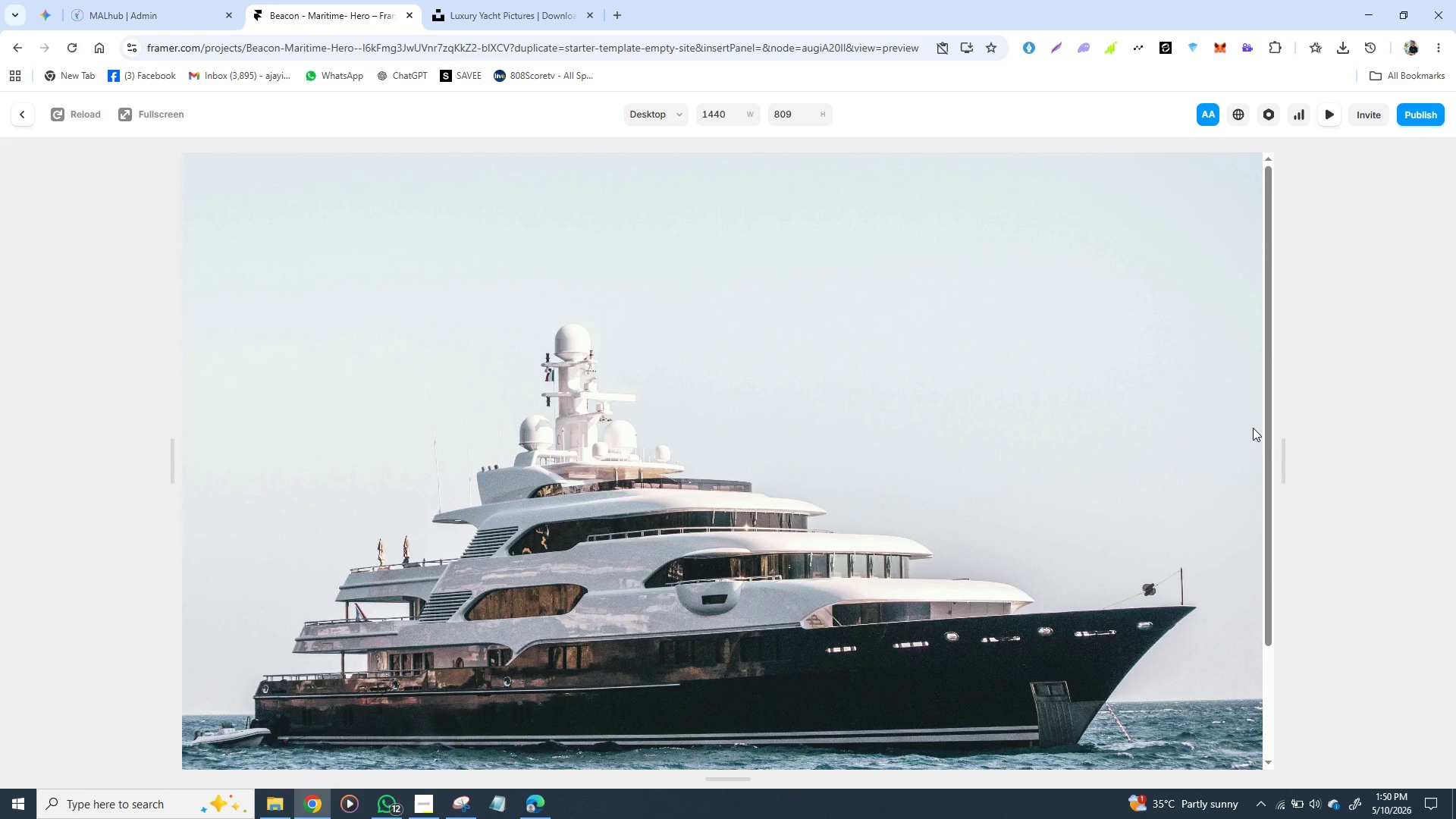 
scroll: coordinate [1253, 419], scroll_direction: up, amount: 2.0
 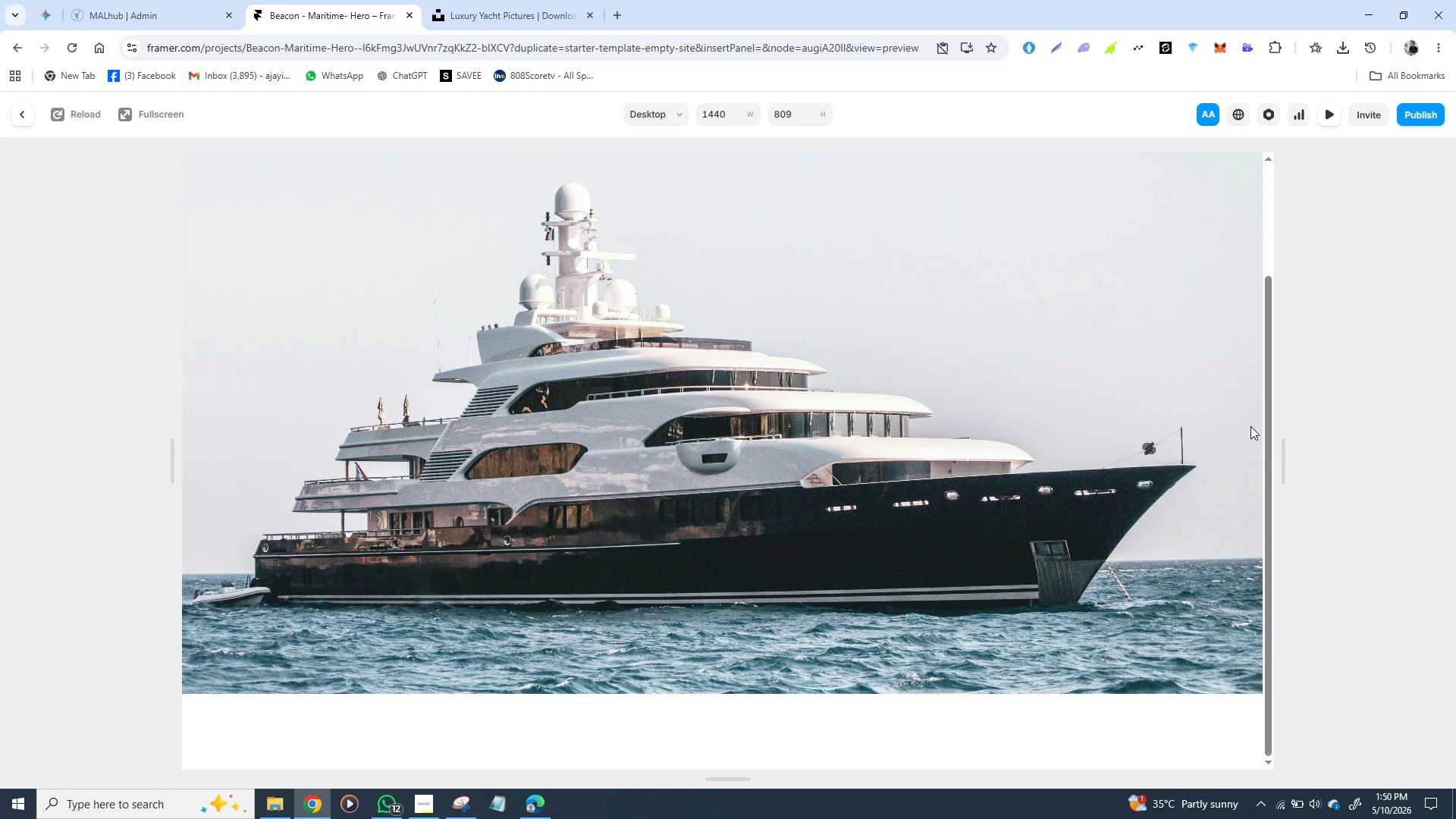 
scroll: coordinate [1250, 426], scroll_direction: none, amount: 0.0
 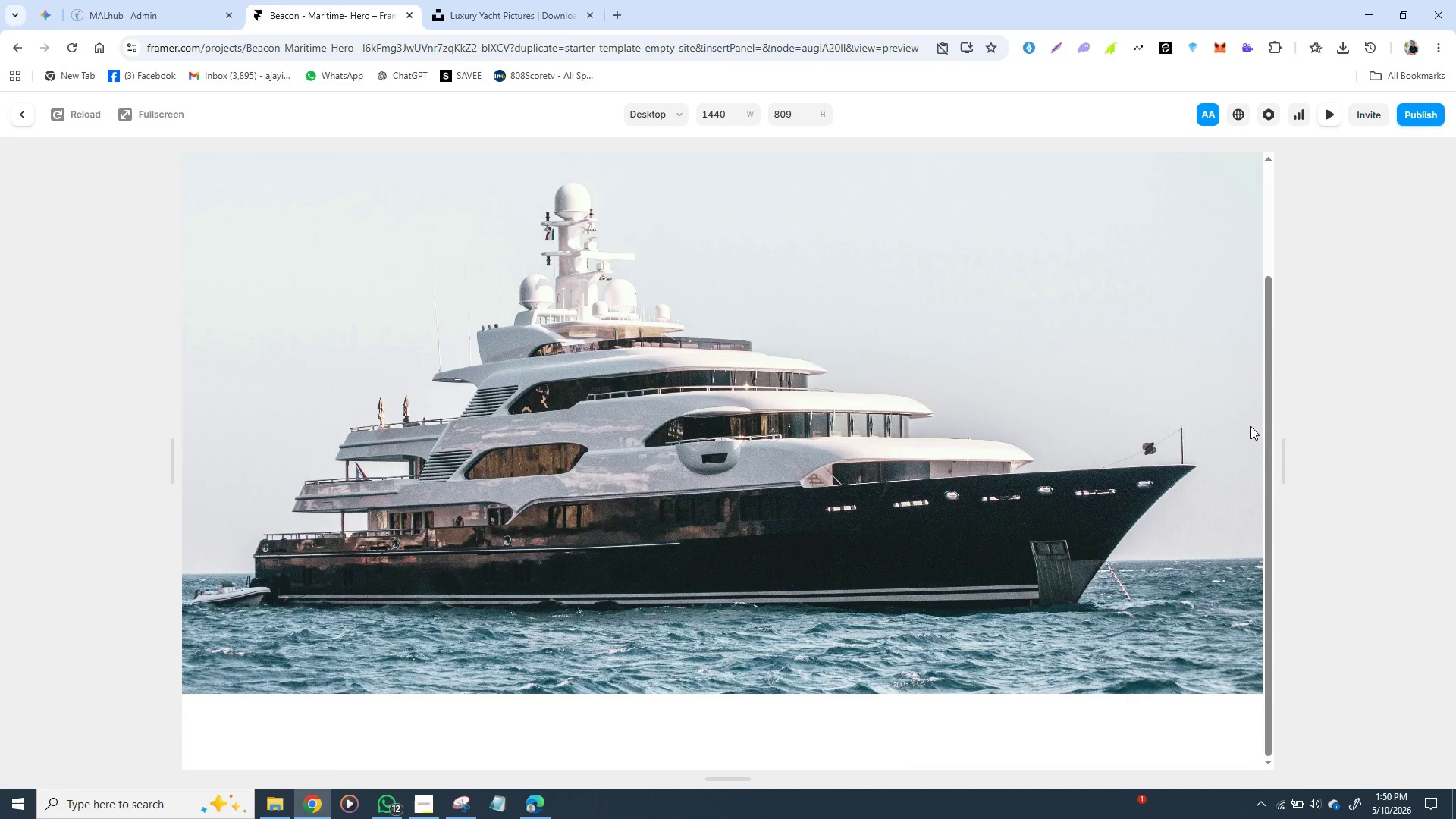 
scroll: coordinate [1250, 426], scroll_direction: down, amount: 4.0
 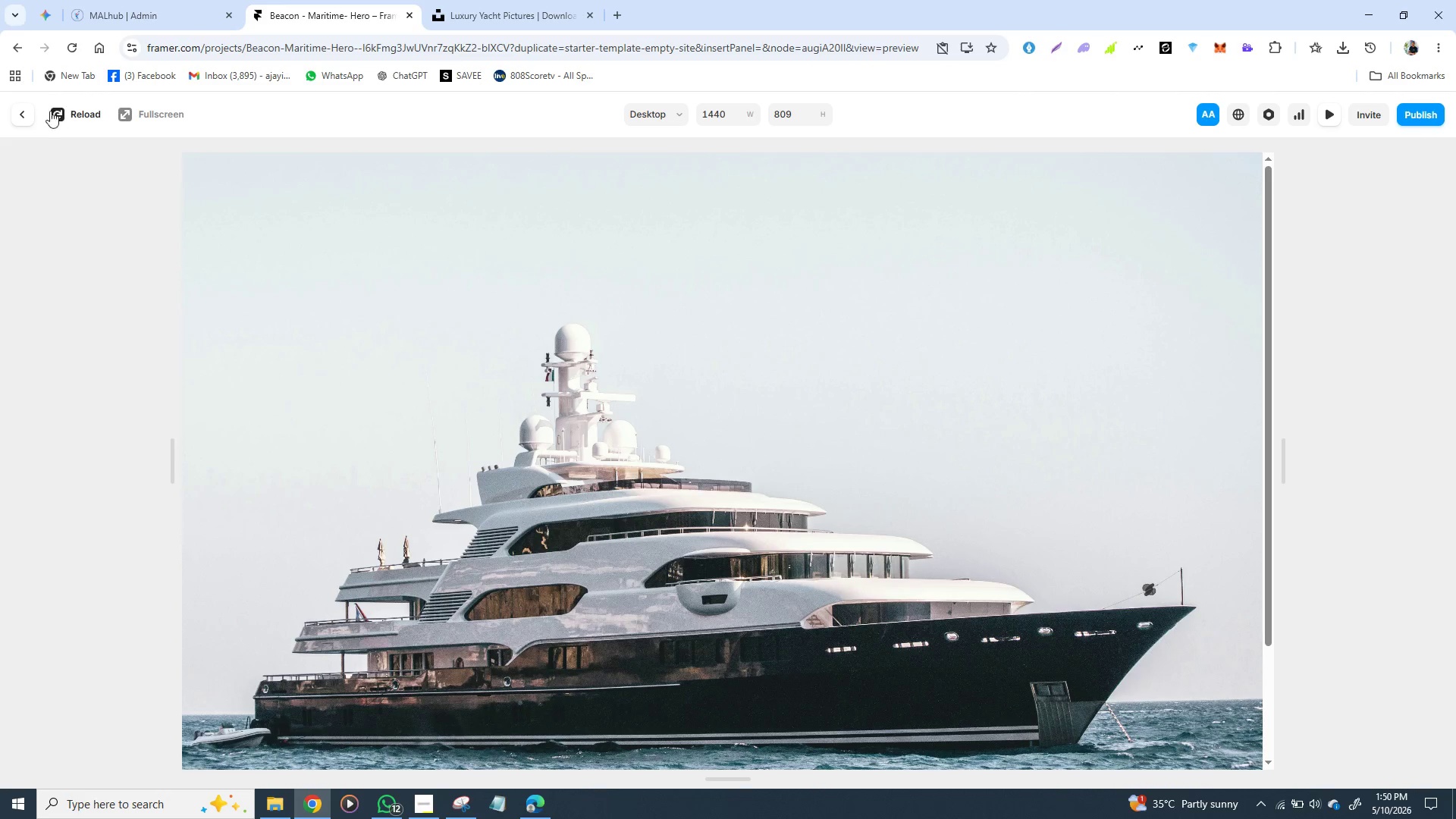 
left_click([25, 118])
 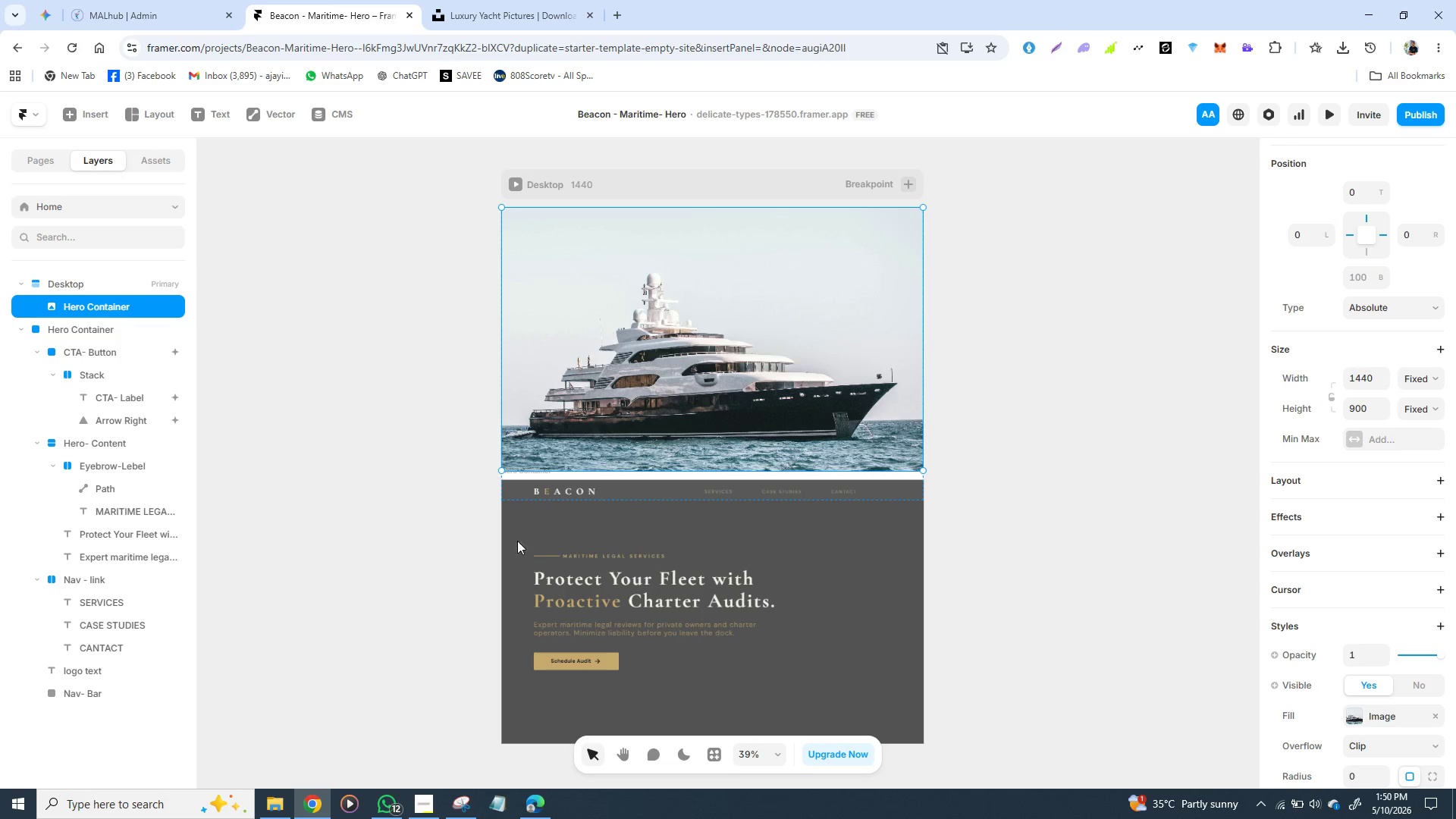 
left_click([515, 536])
 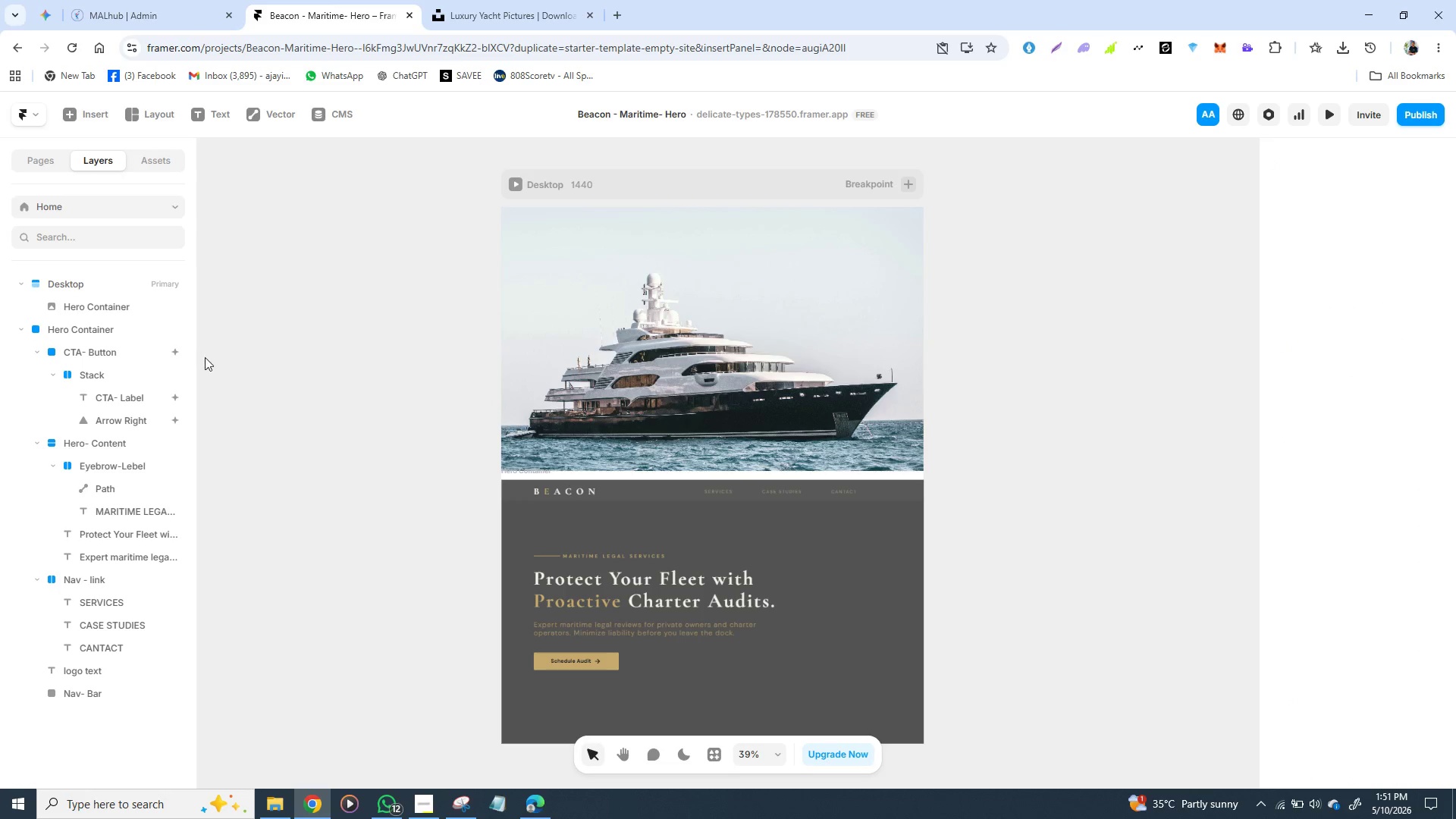 
left_click([91, 301])
 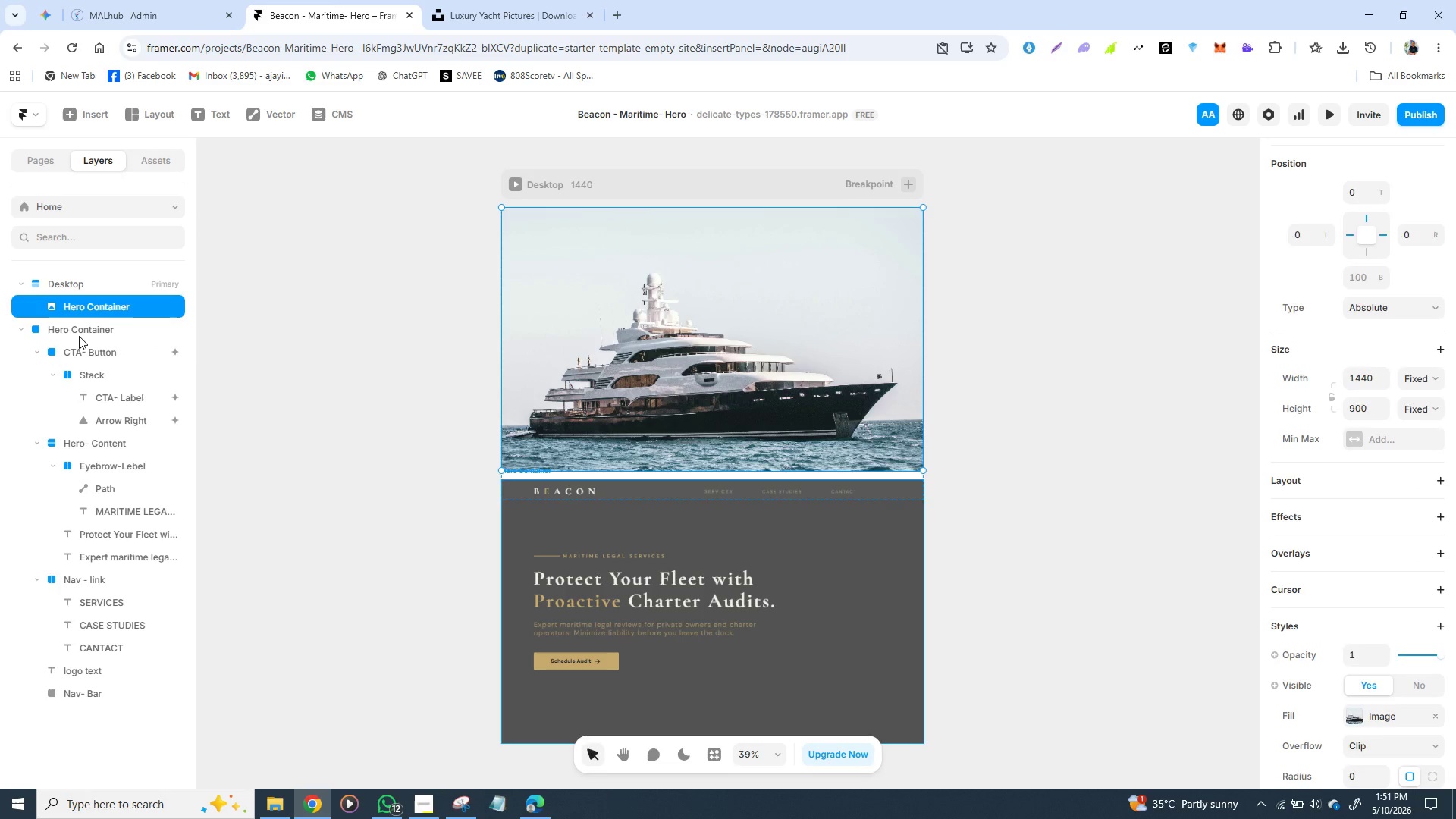 
left_click([79, 336])
 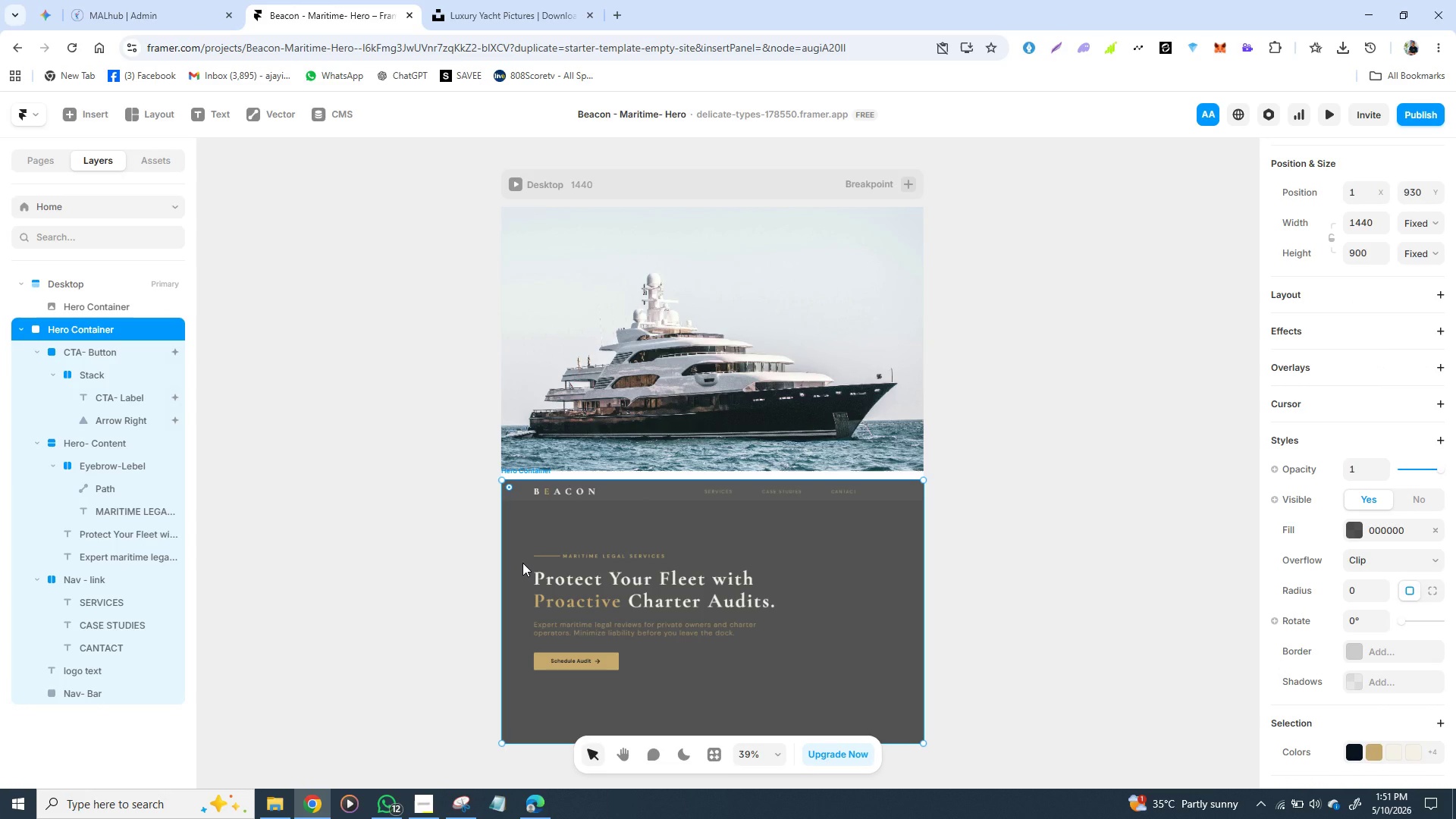 
wait(6.08)
 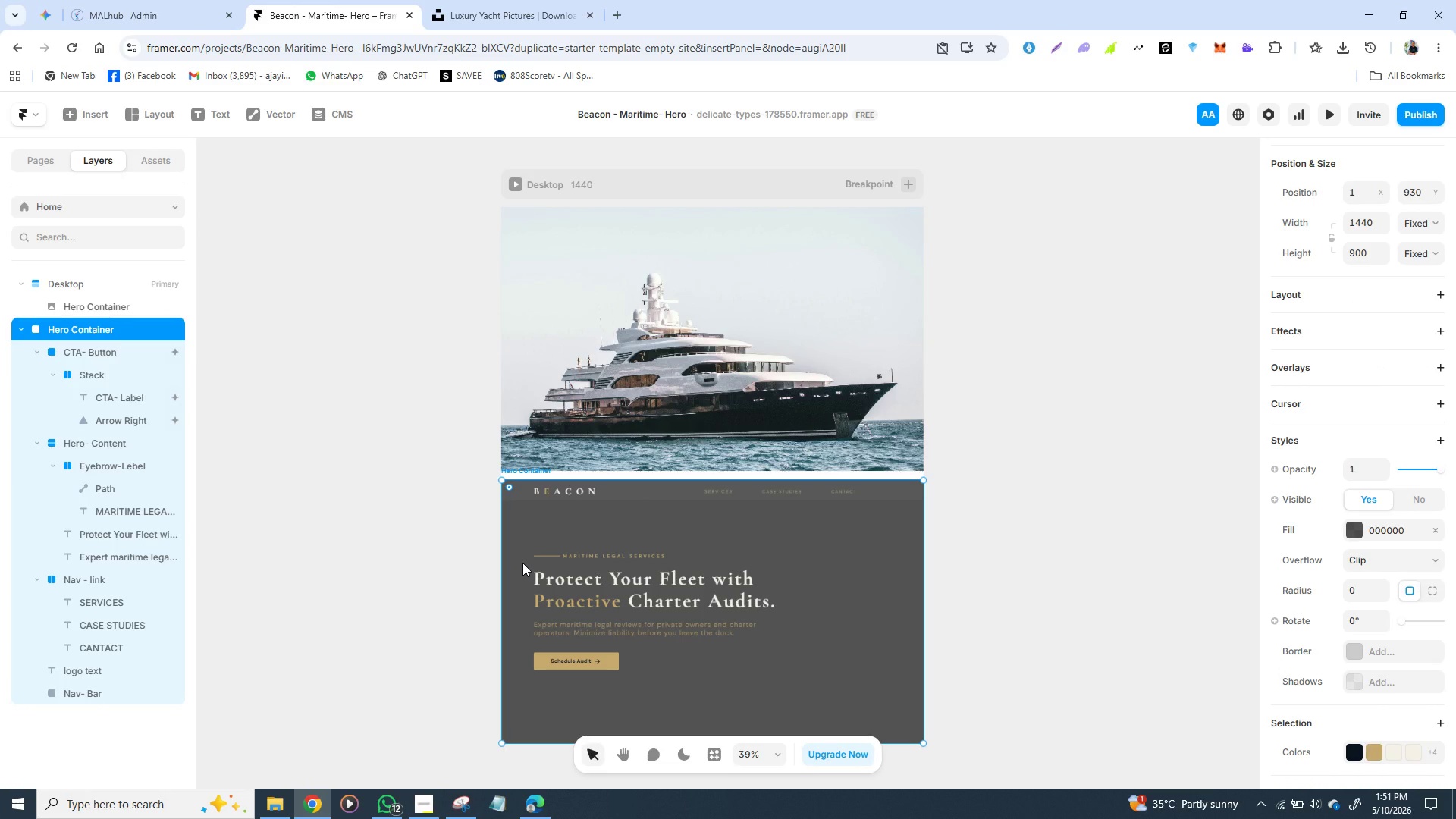 
left_click_drag(start_coordinate=[522, 563], to_coordinate=[519, 293])
 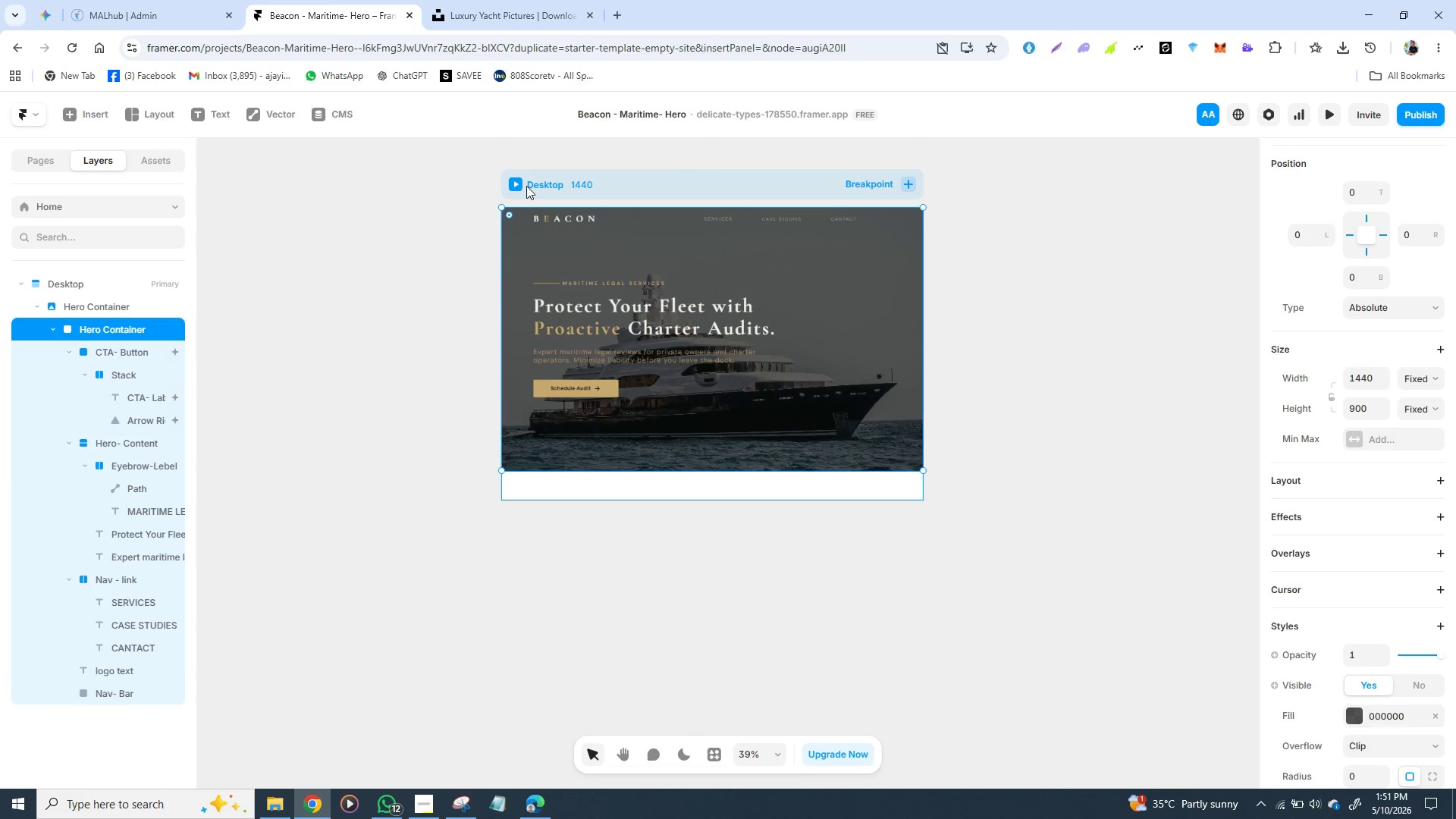 
left_click([516, 184])
 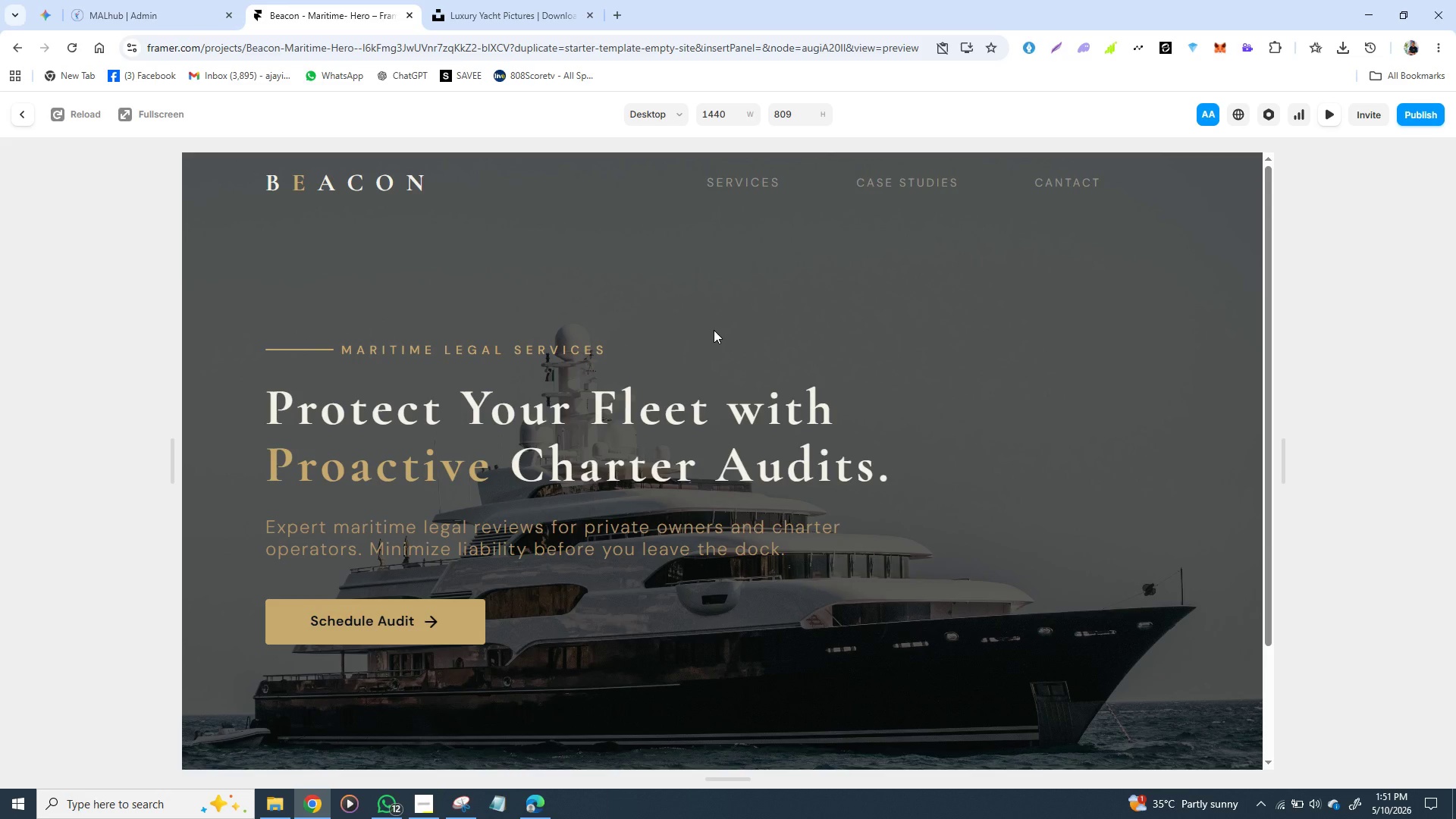 
scroll: coordinate [712, 324], scroll_direction: down, amount: 5.0
 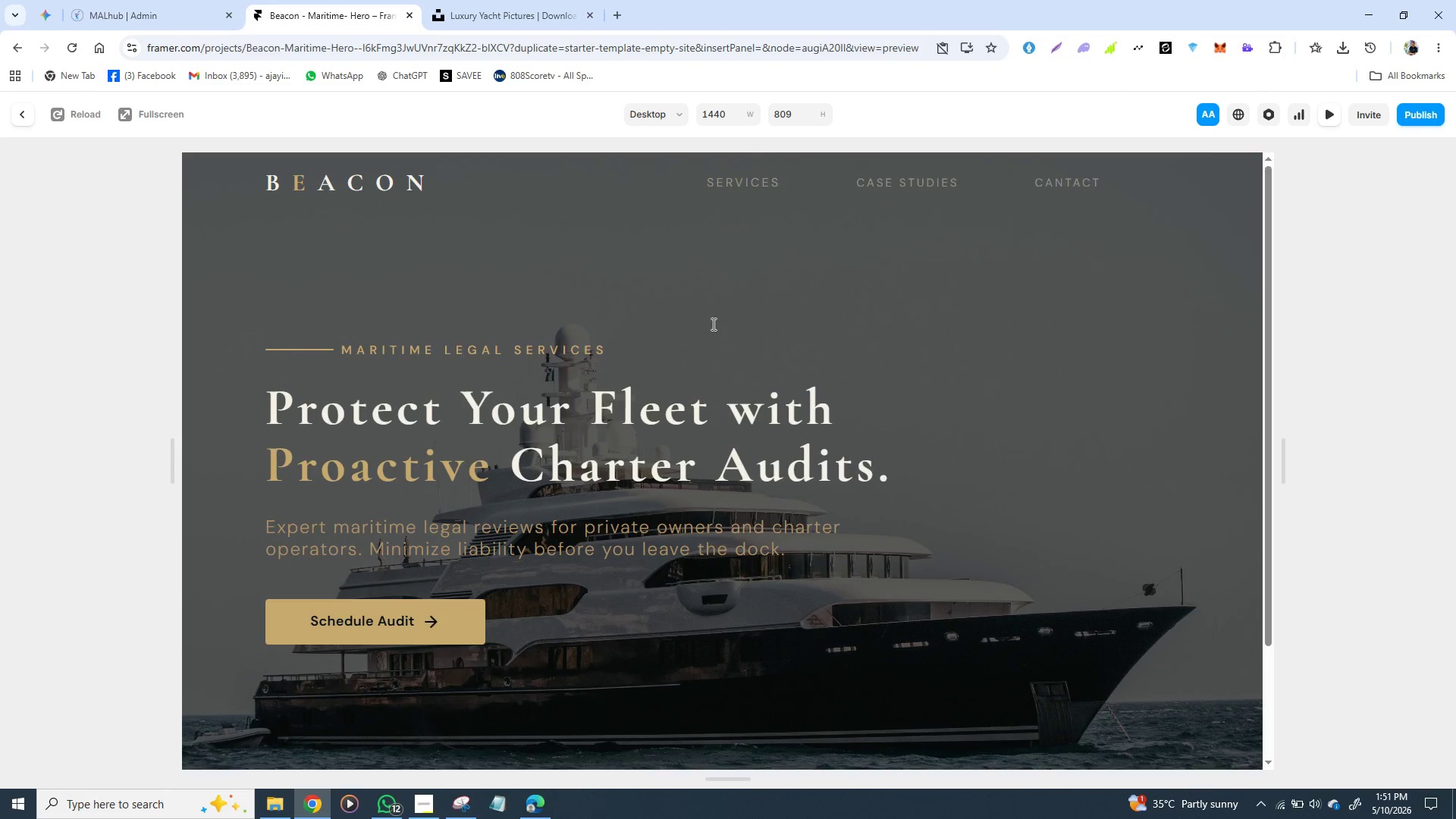 
scroll: coordinate [712, 331], scroll_direction: up, amount: 8.0
 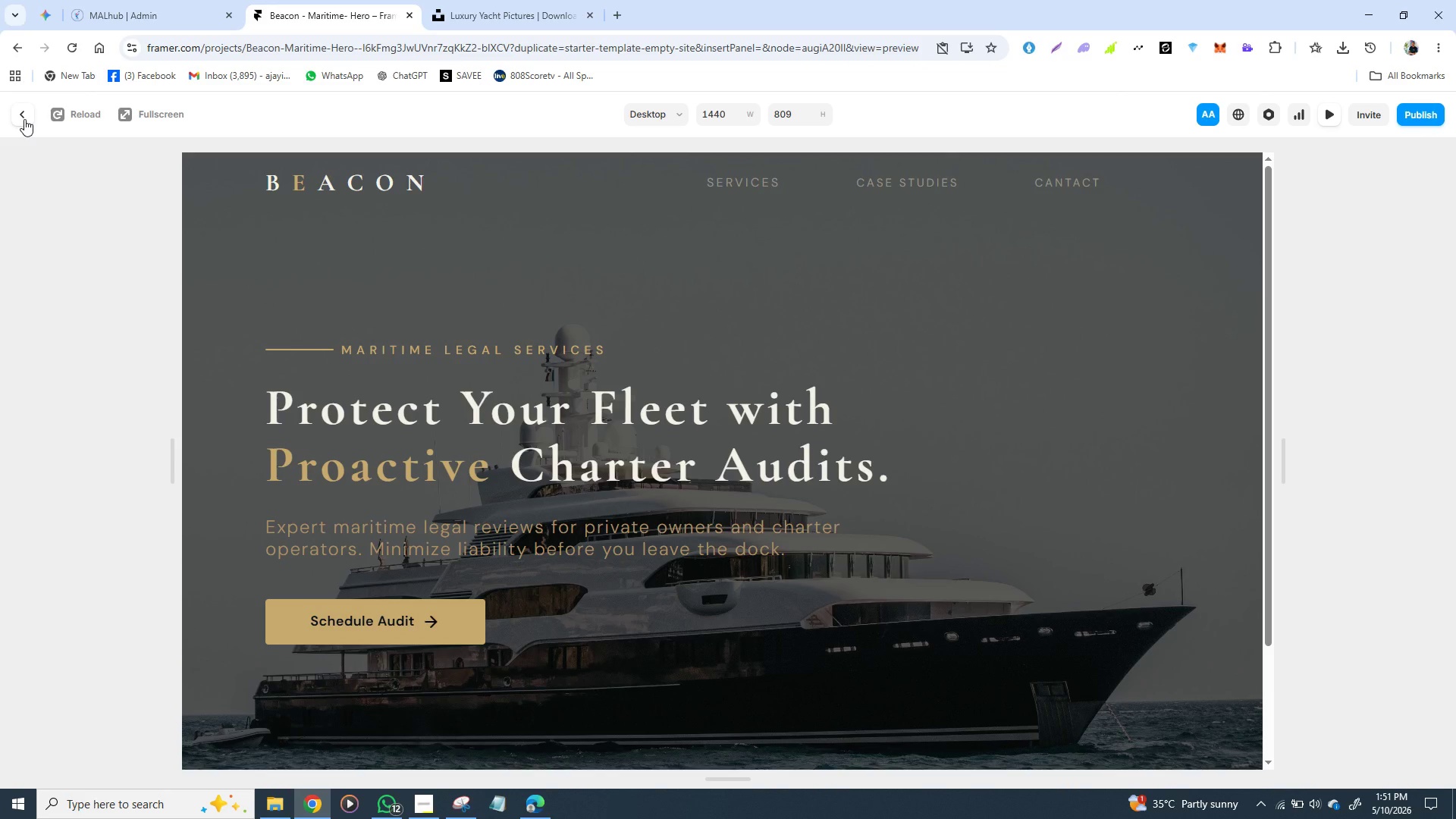 
left_click([24, 119])
 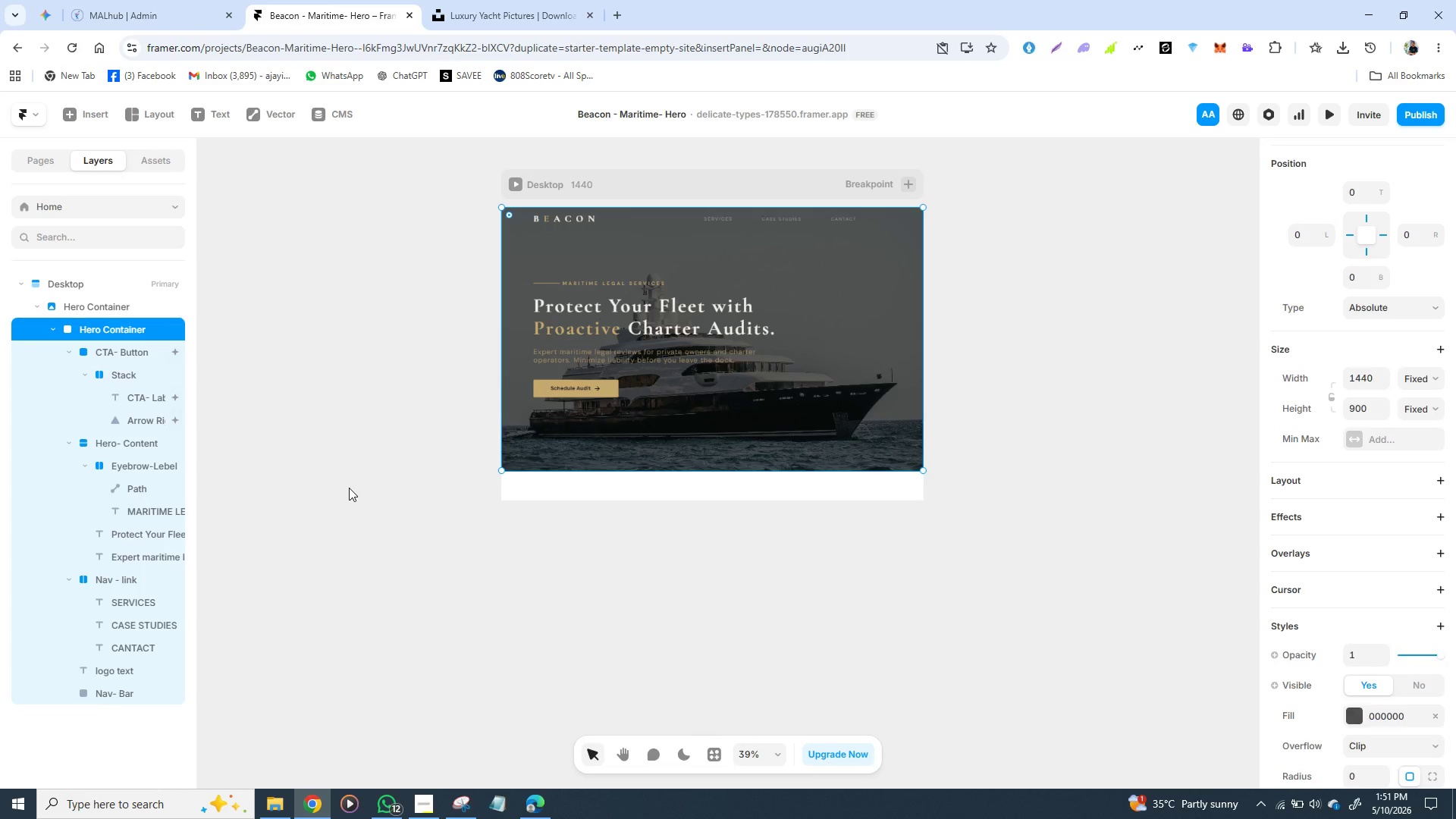 
left_click([349, 488])
 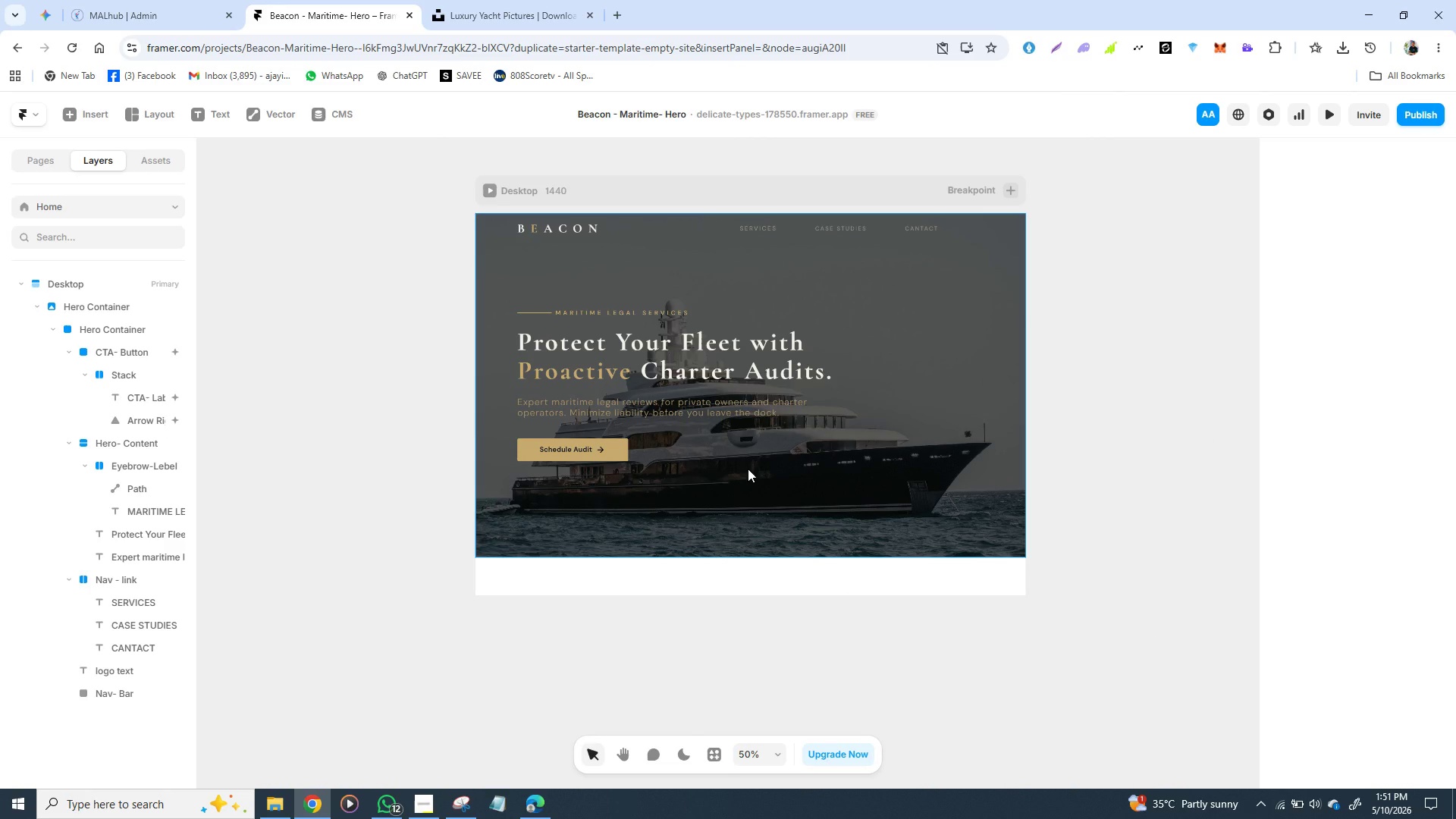 
wait(17.33)
 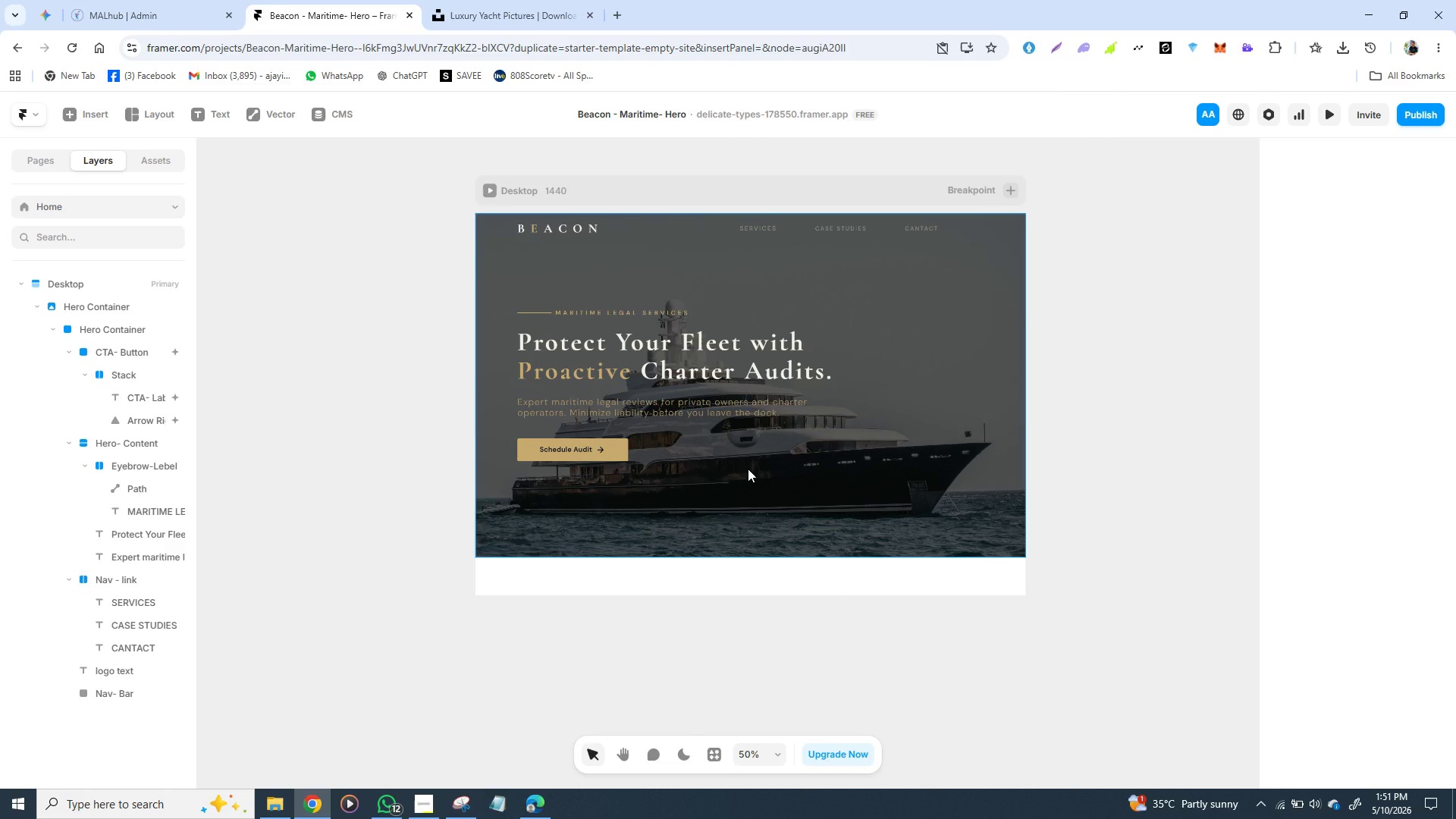 
left_click([593, 450])
 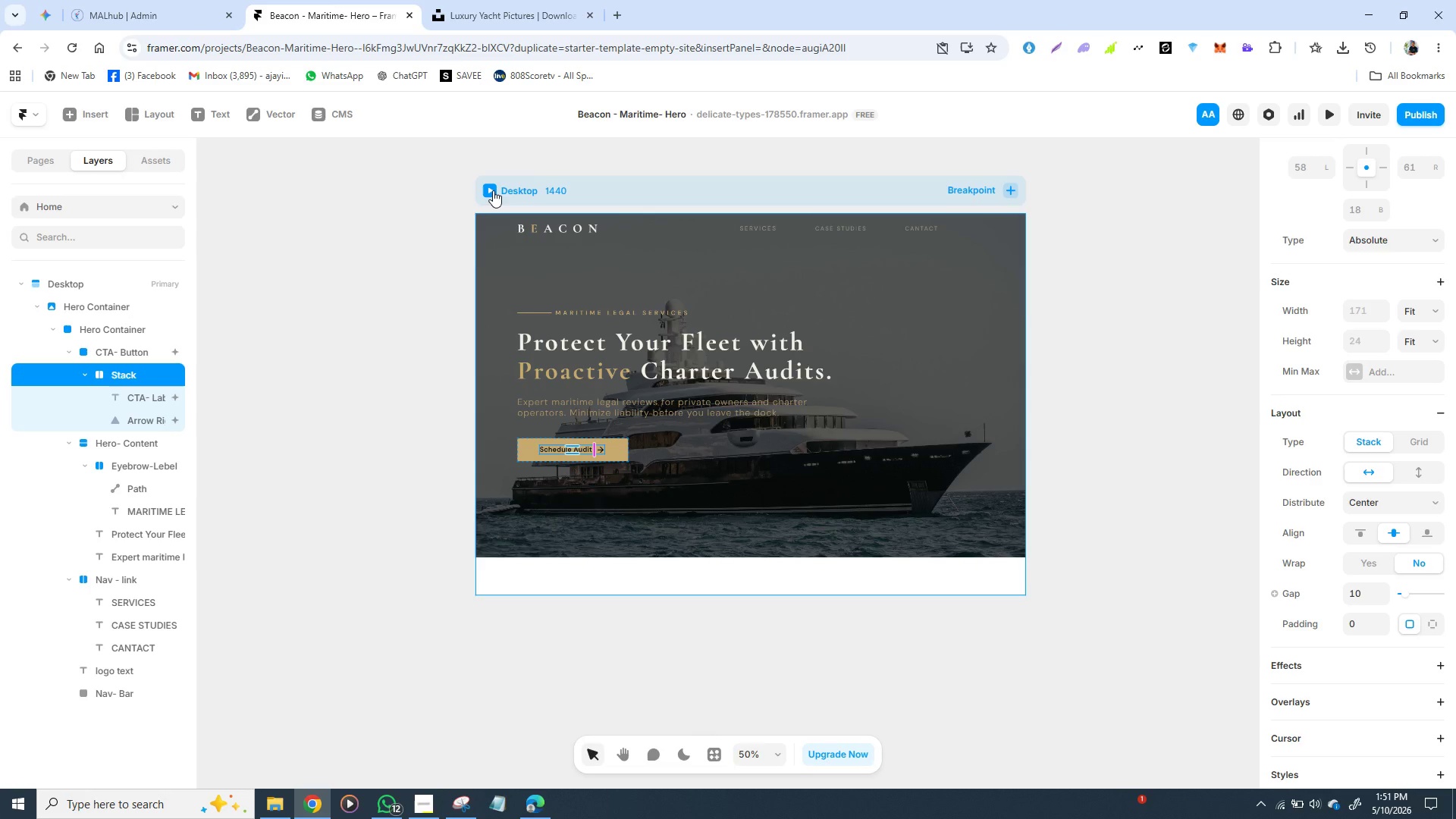 
left_click([493, 190])
 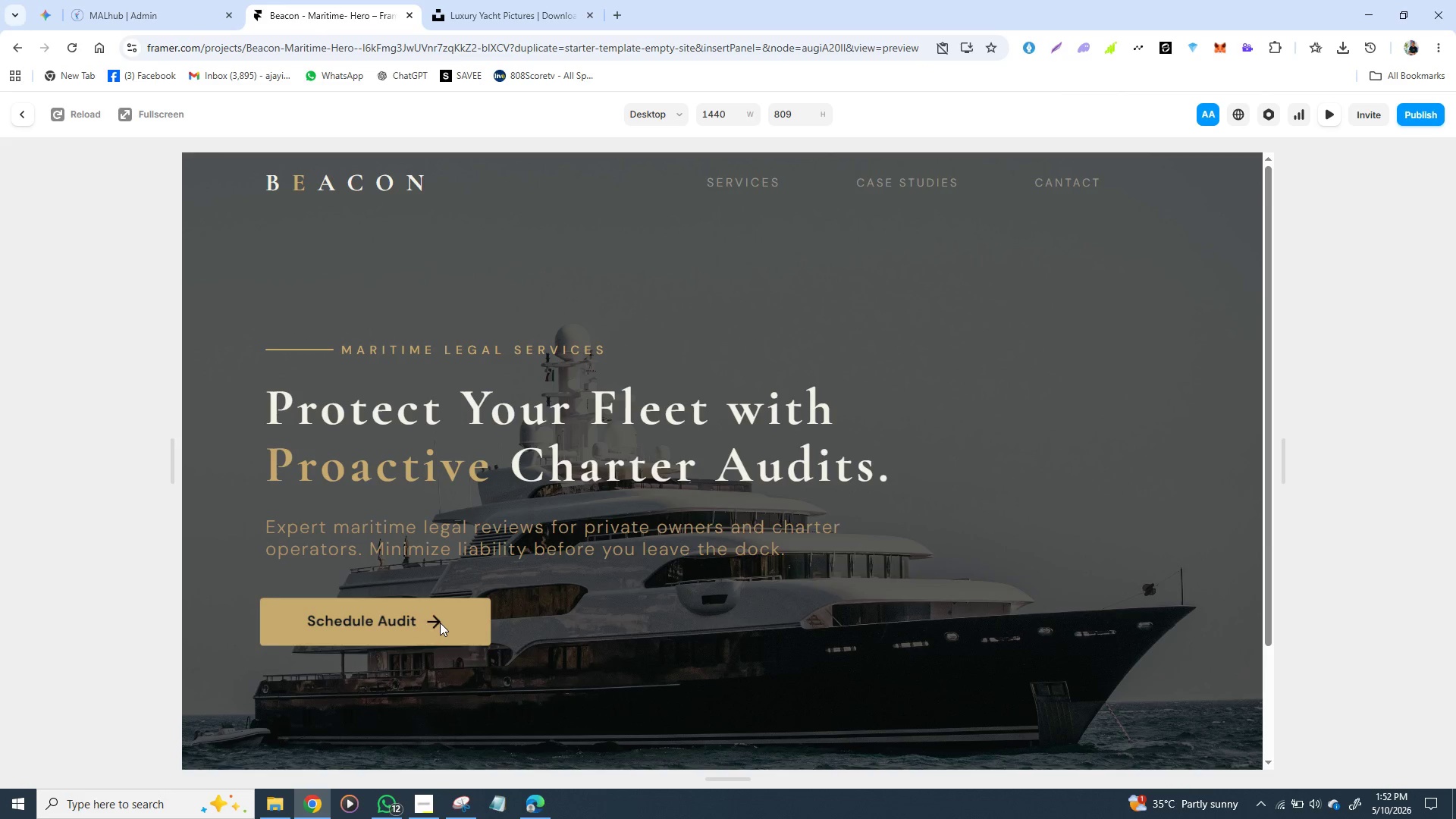 
wait(12.33)
 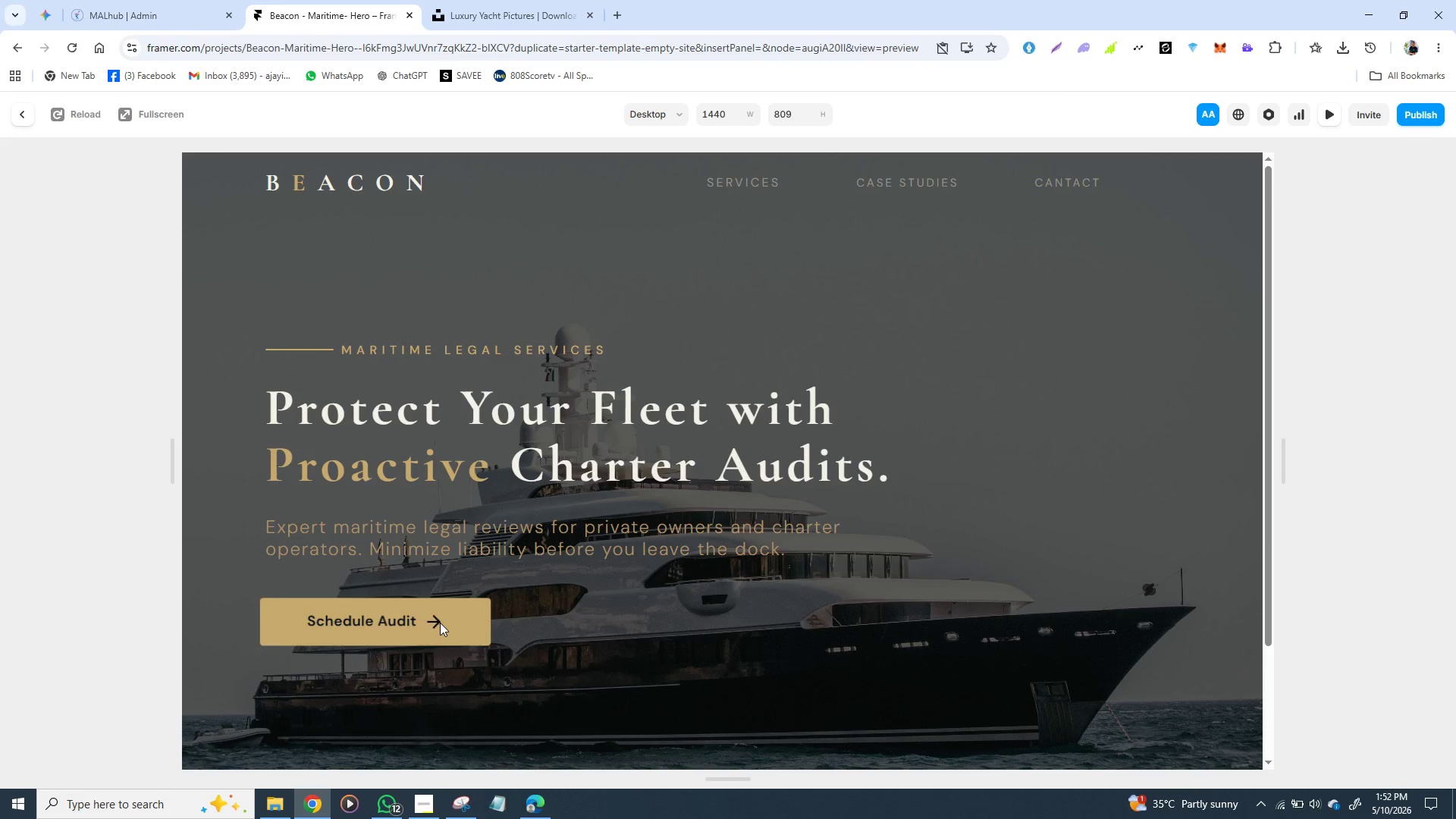 
left_click([27, 118])
 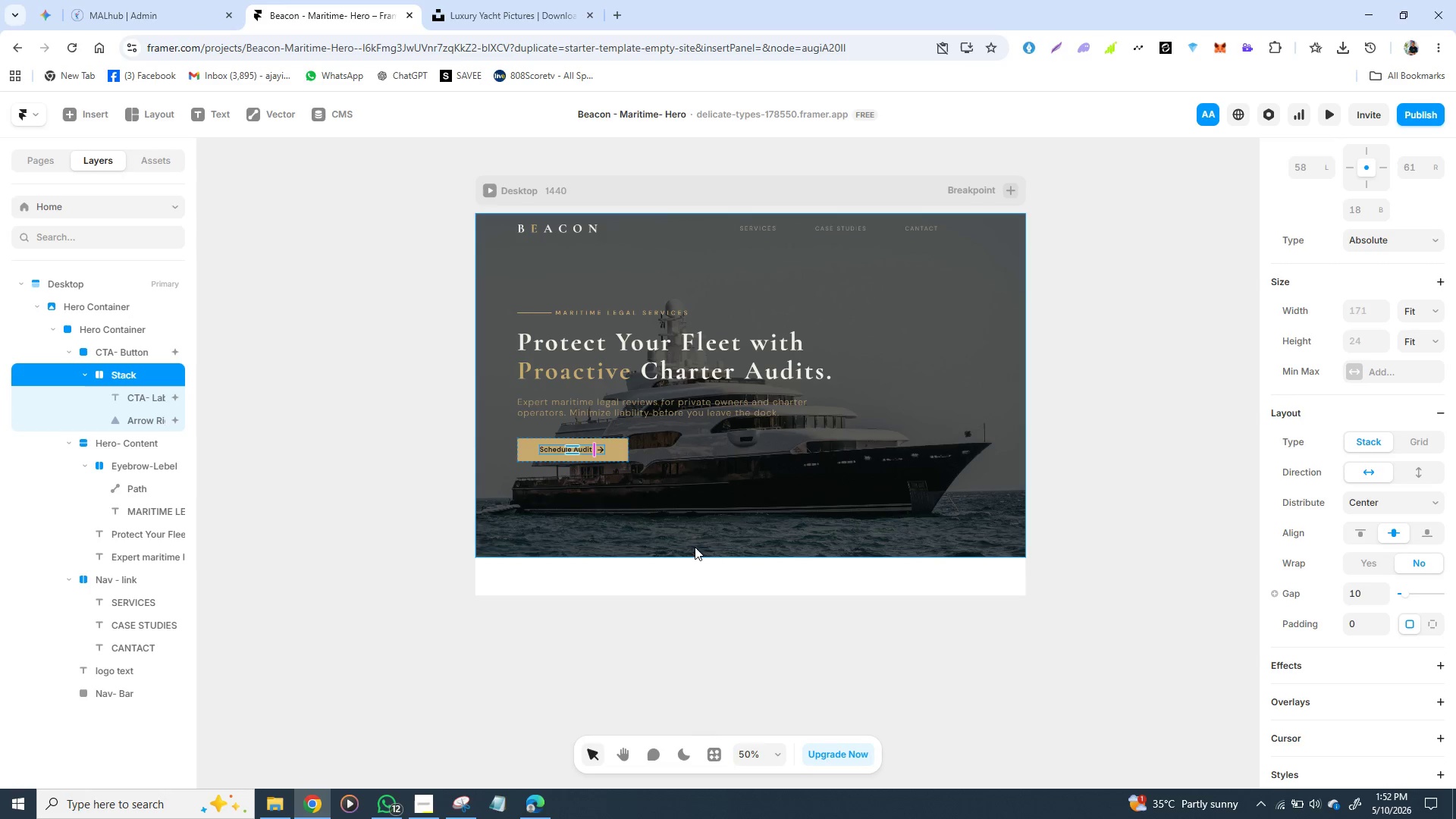 
left_click([619, 447])
 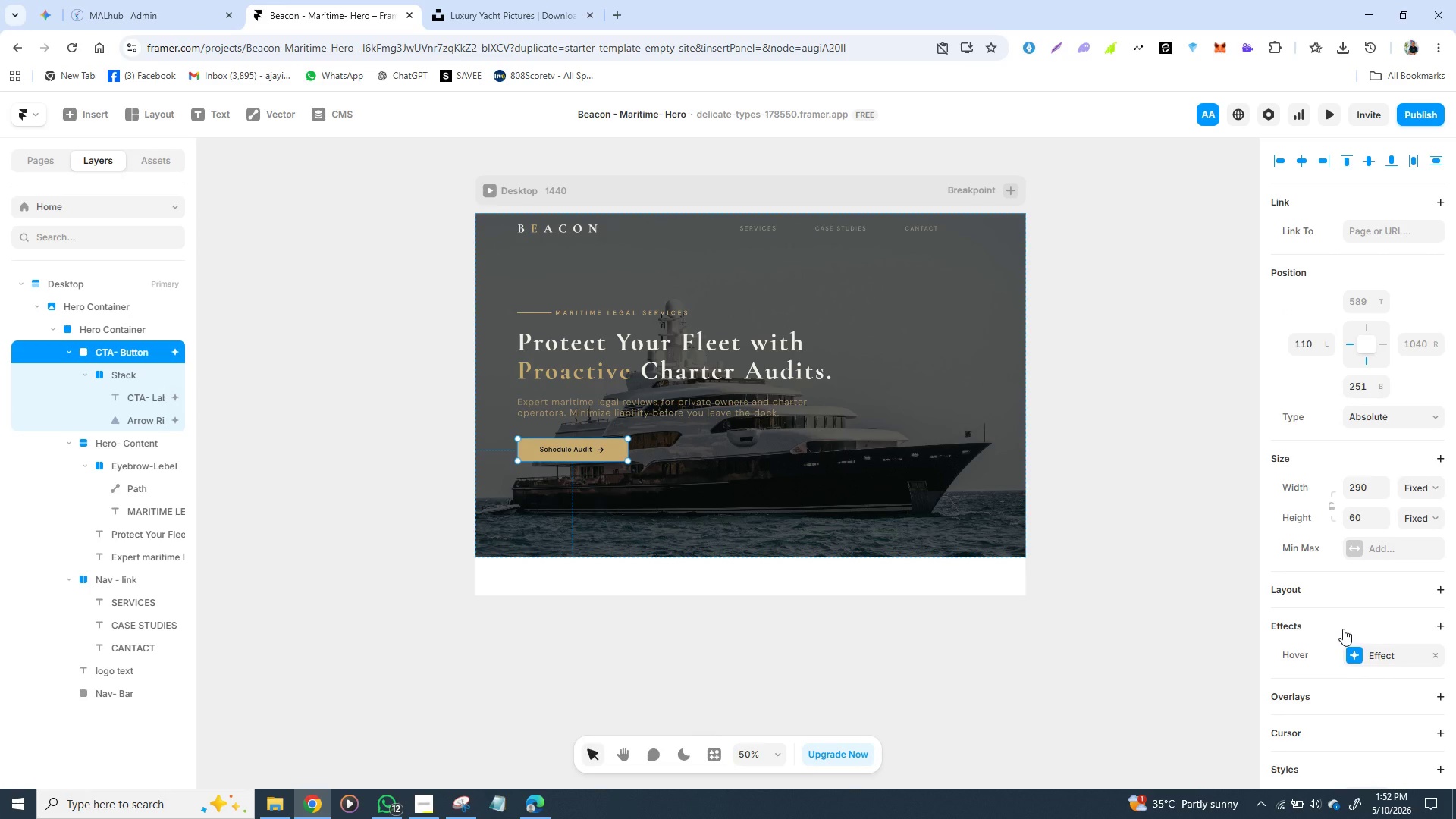 
scroll: coordinate [1318, 508], scroll_direction: none, amount: 0.0
 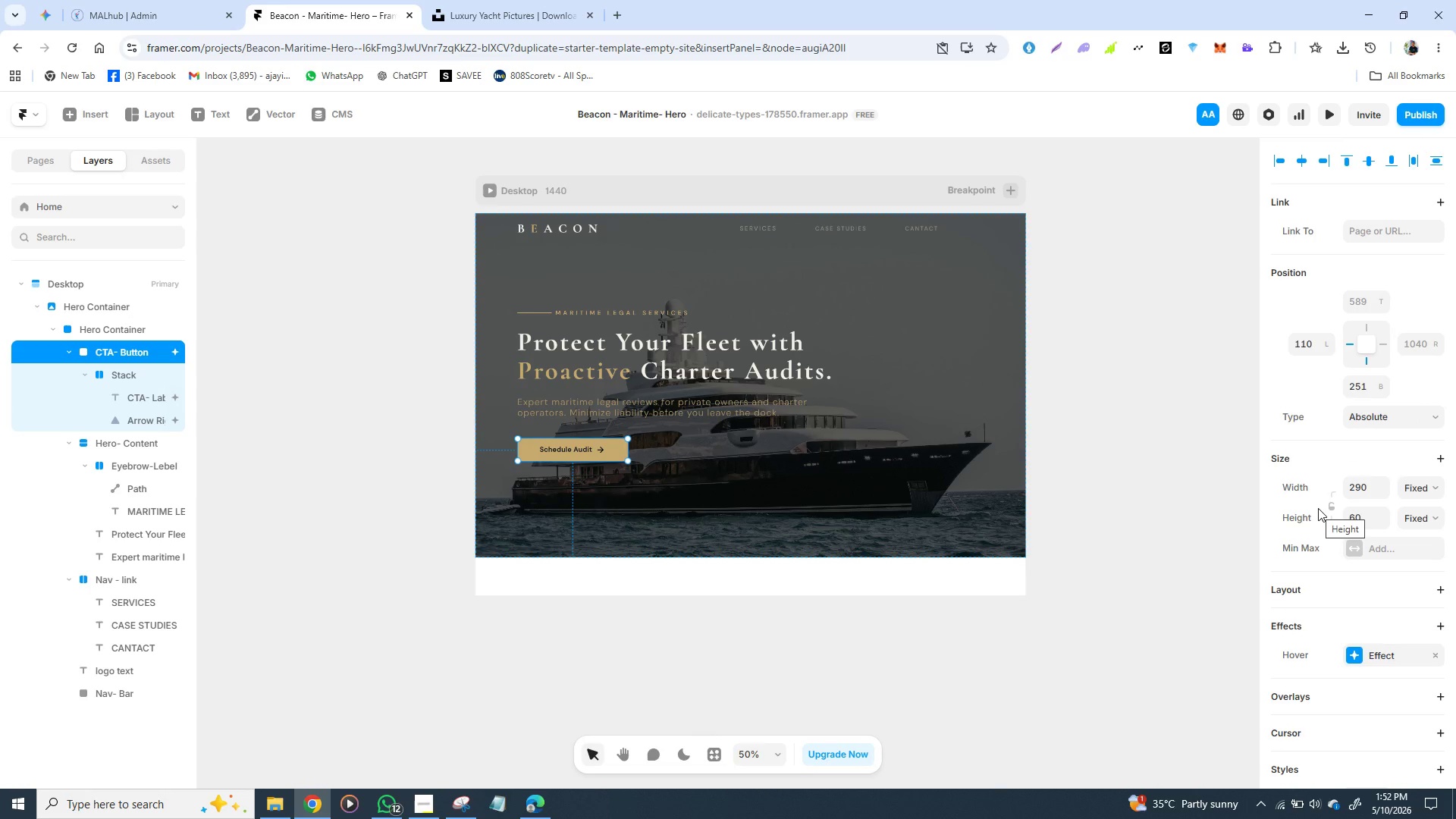 
scroll: coordinate [1318, 508], scroll_direction: up, amount: 1.0
 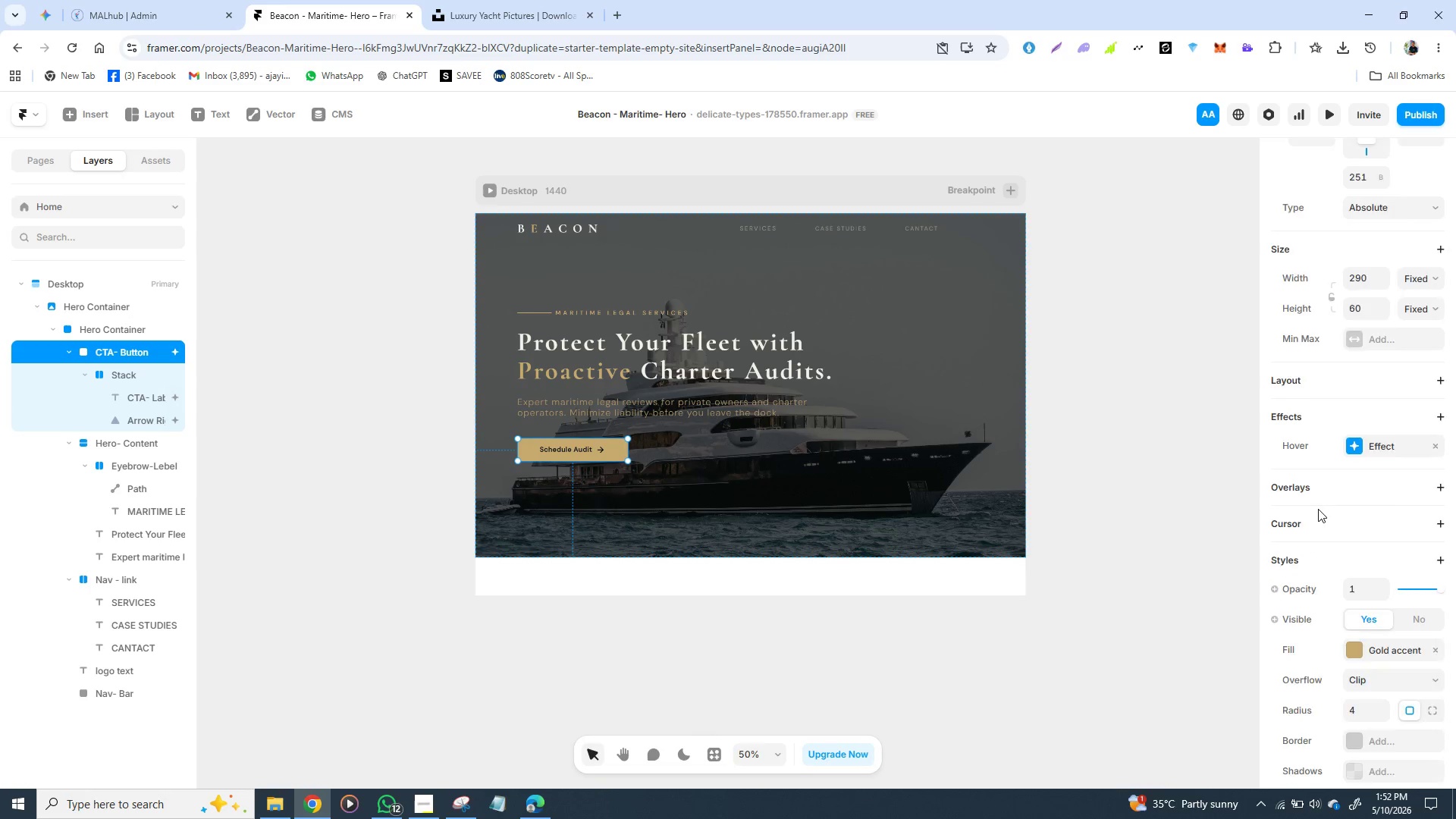 
scroll: coordinate [1318, 509], scroll_direction: down, amount: 1.0
 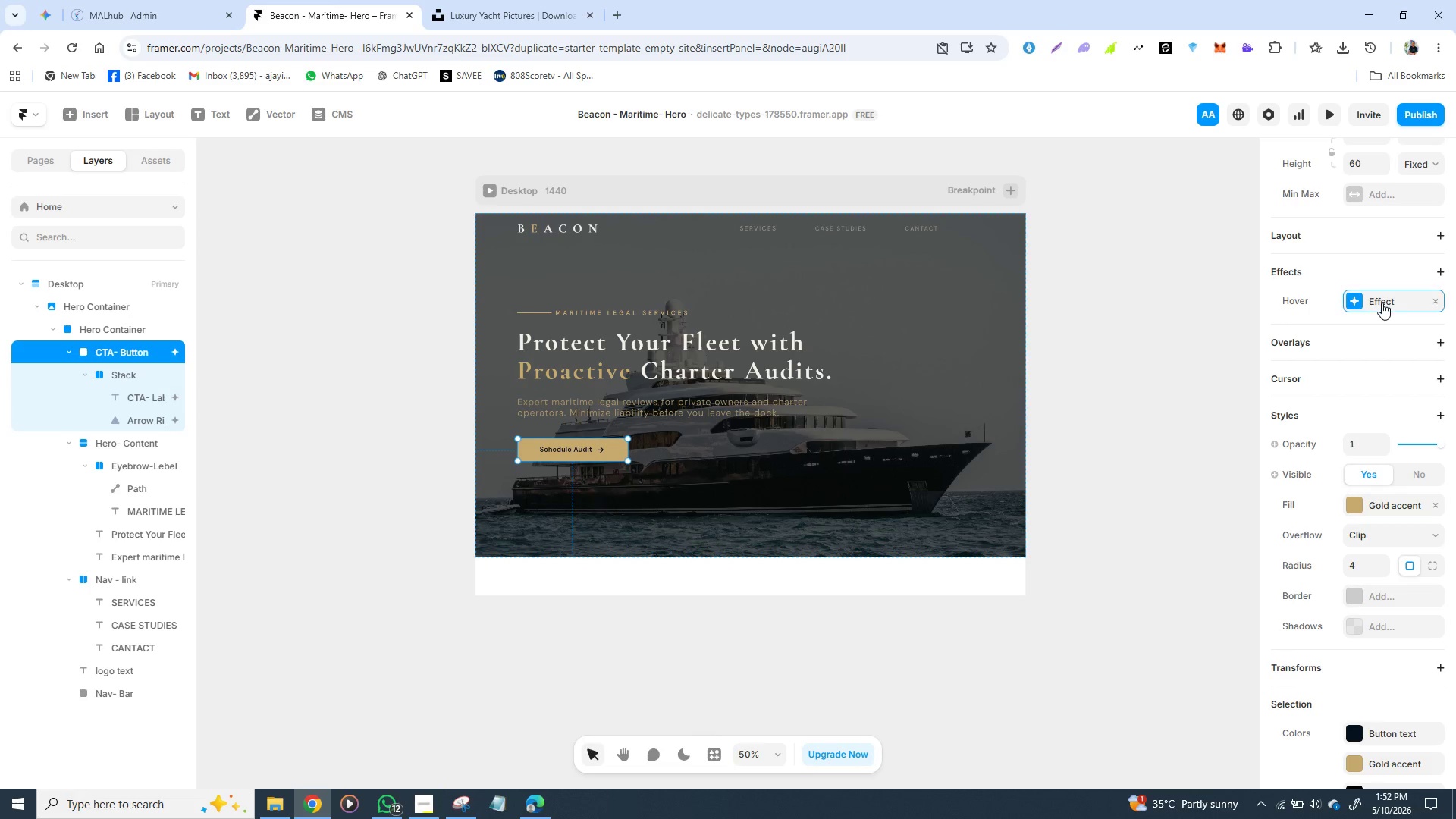 
left_click([1382, 303])
 